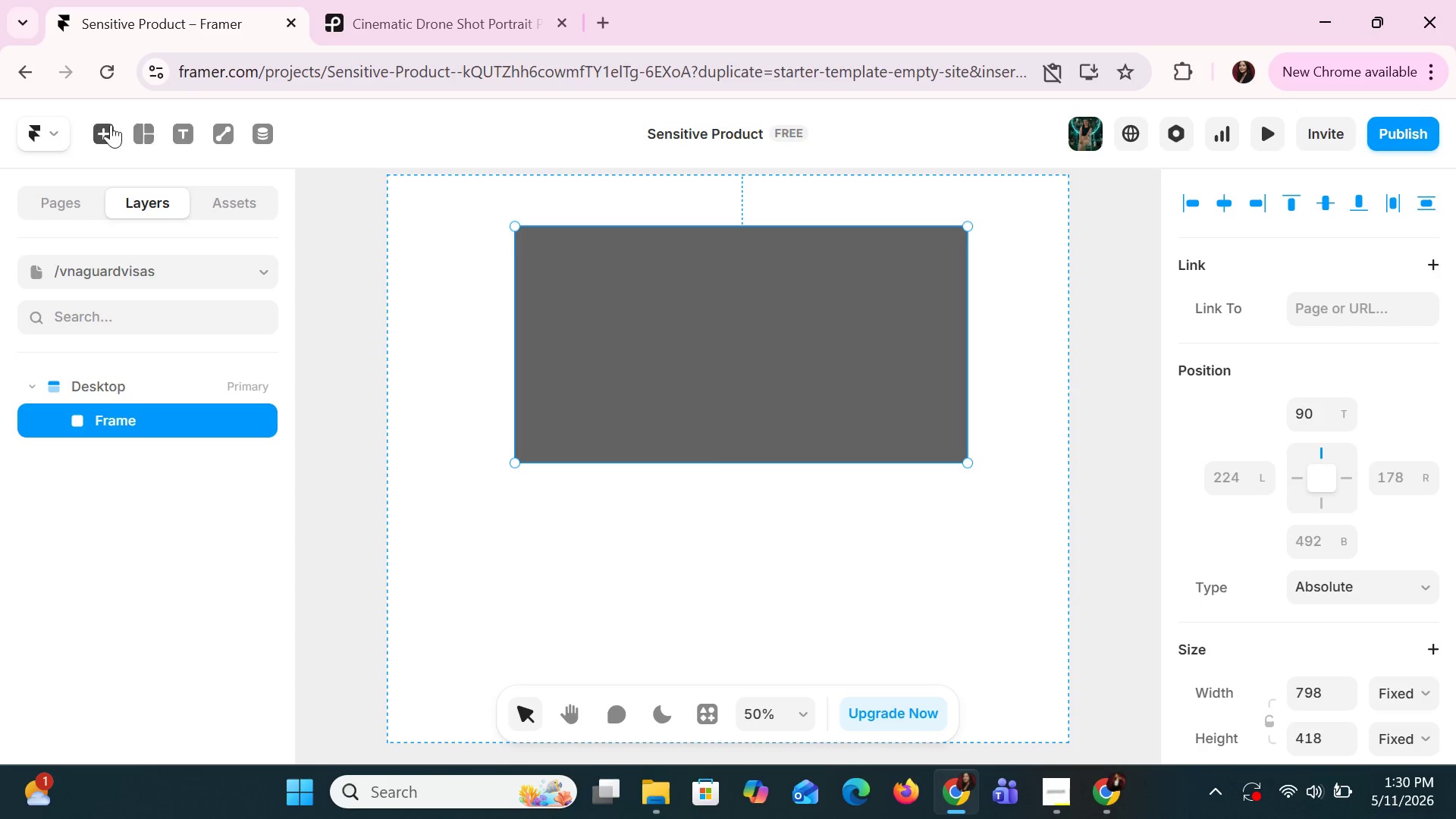 
left_click([57, 130])
 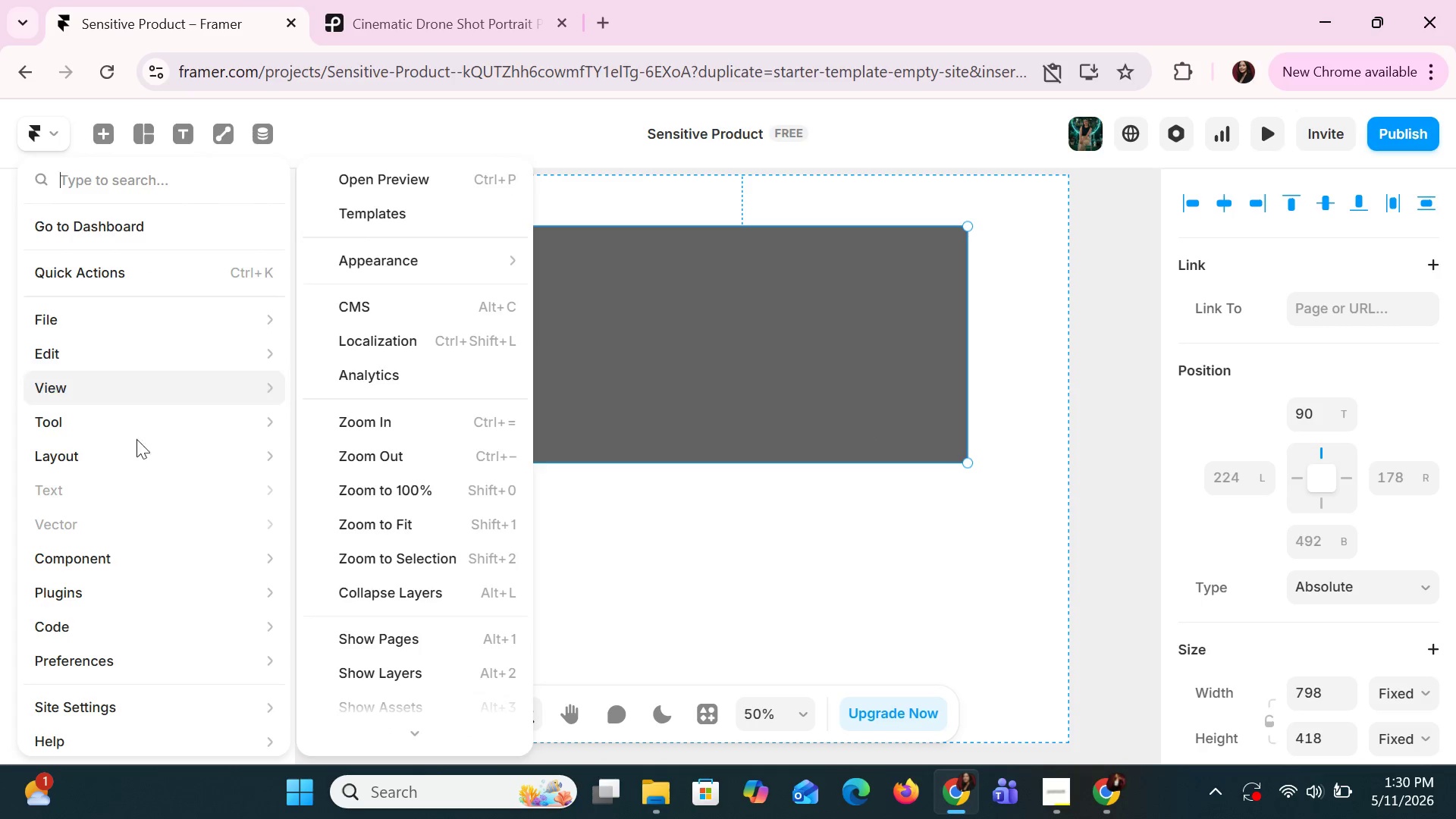 
wait(9.67)
 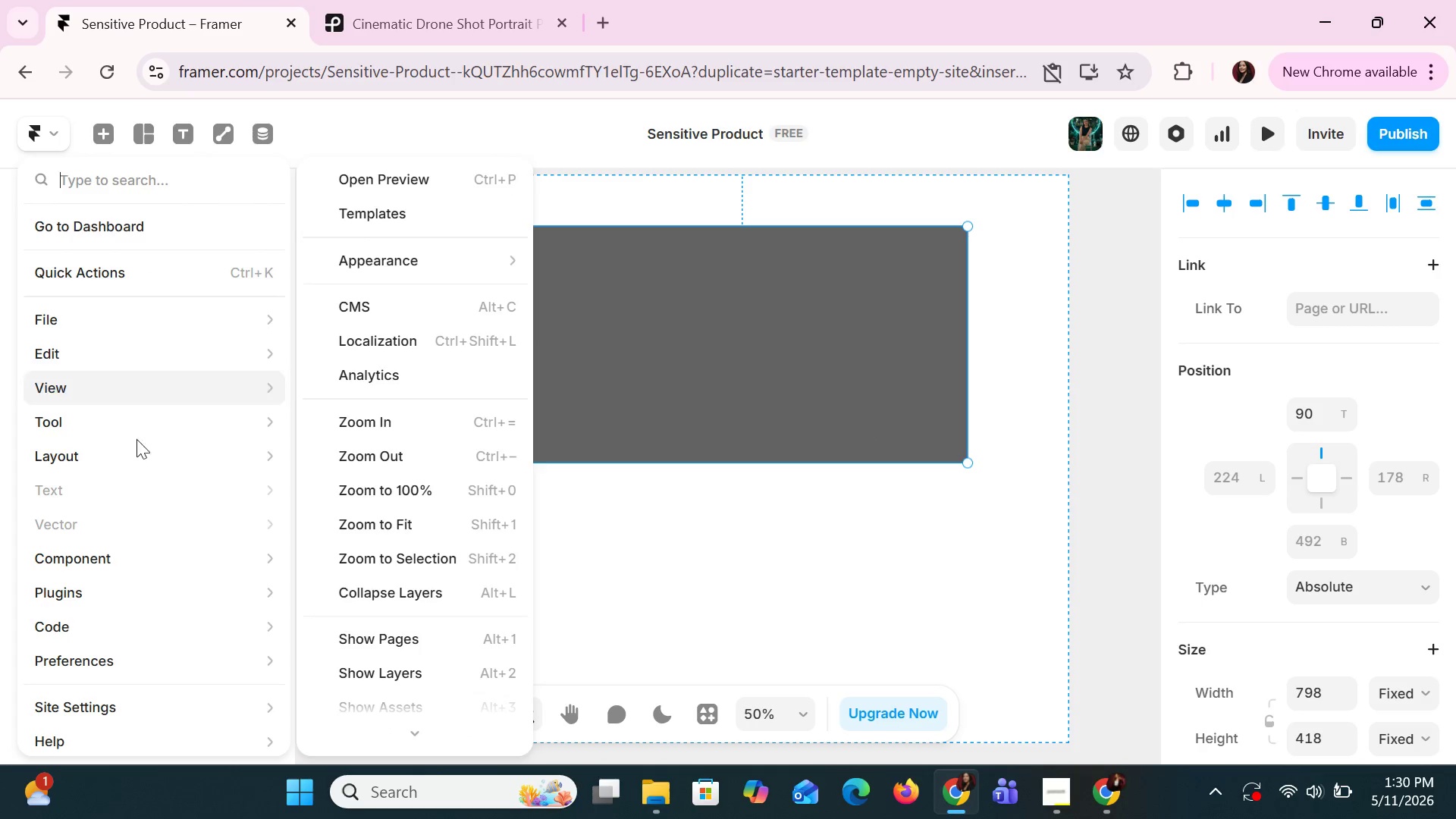 
left_click([377, 237])
 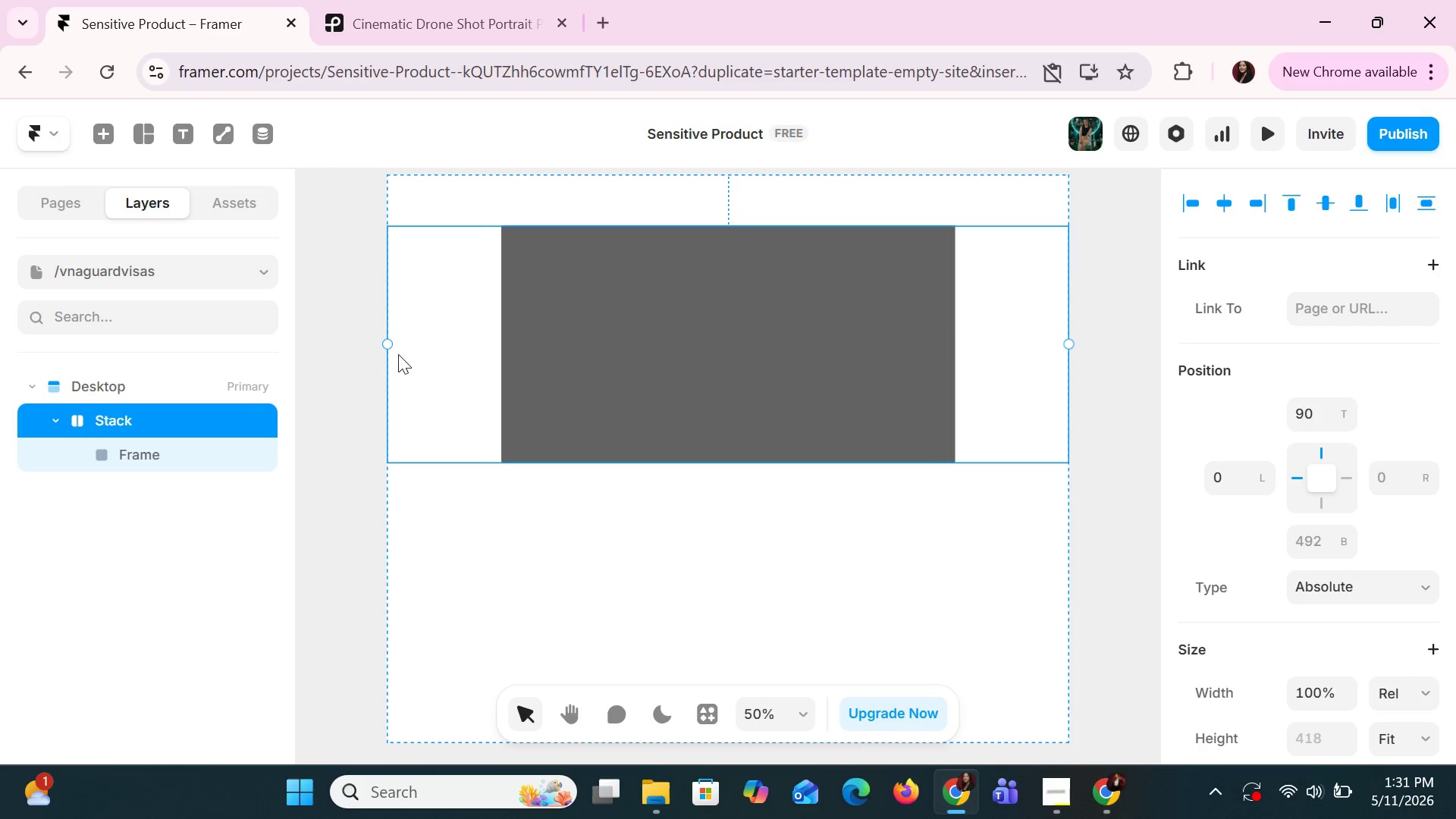 
left_click_drag(start_coordinate=[389, 352], to_coordinate=[419, 371])
 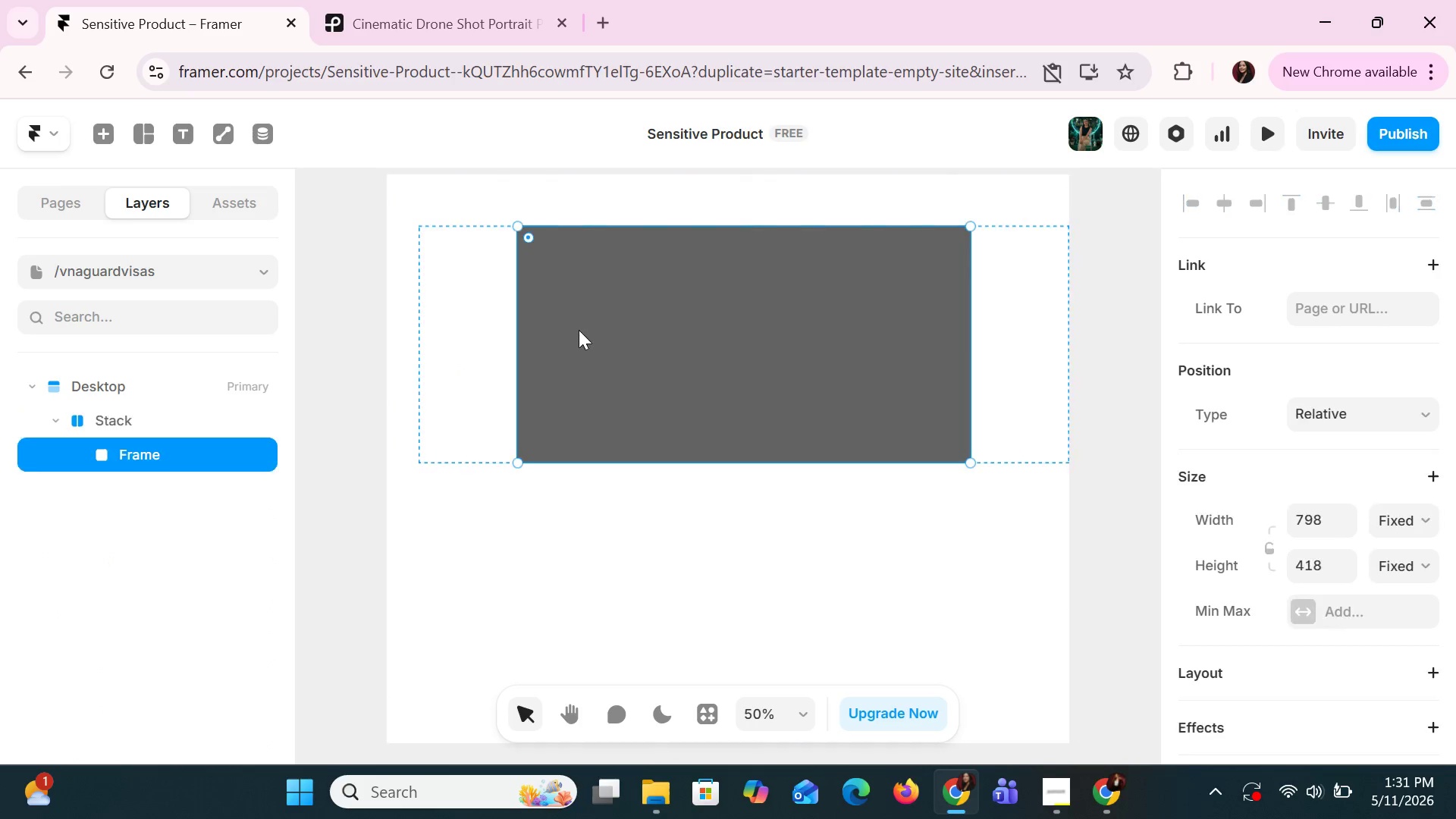 
double_click([579, 330])
 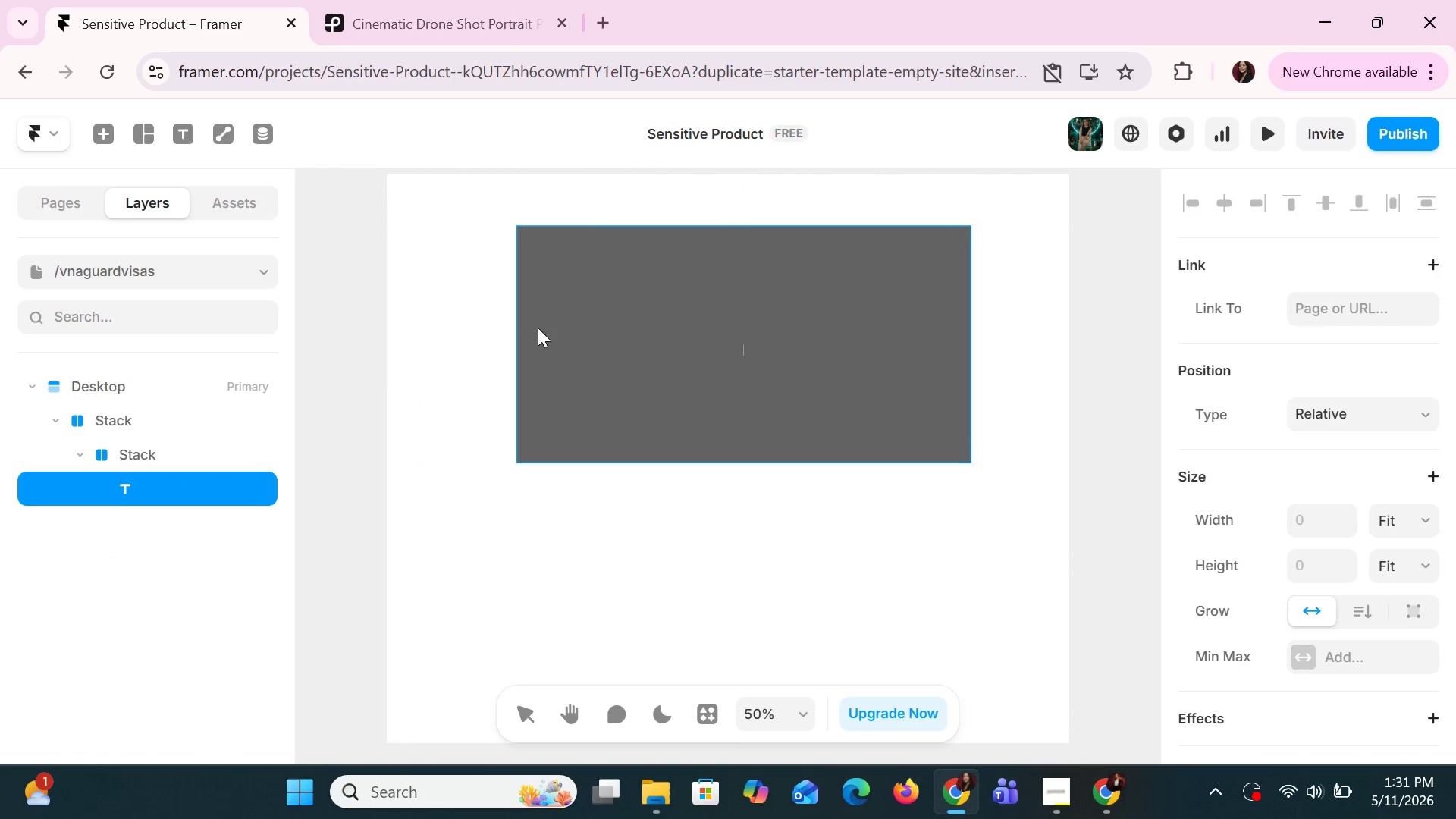 
left_click_drag(start_coordinate=[218, 412], to_coordinate=[223, 413])
 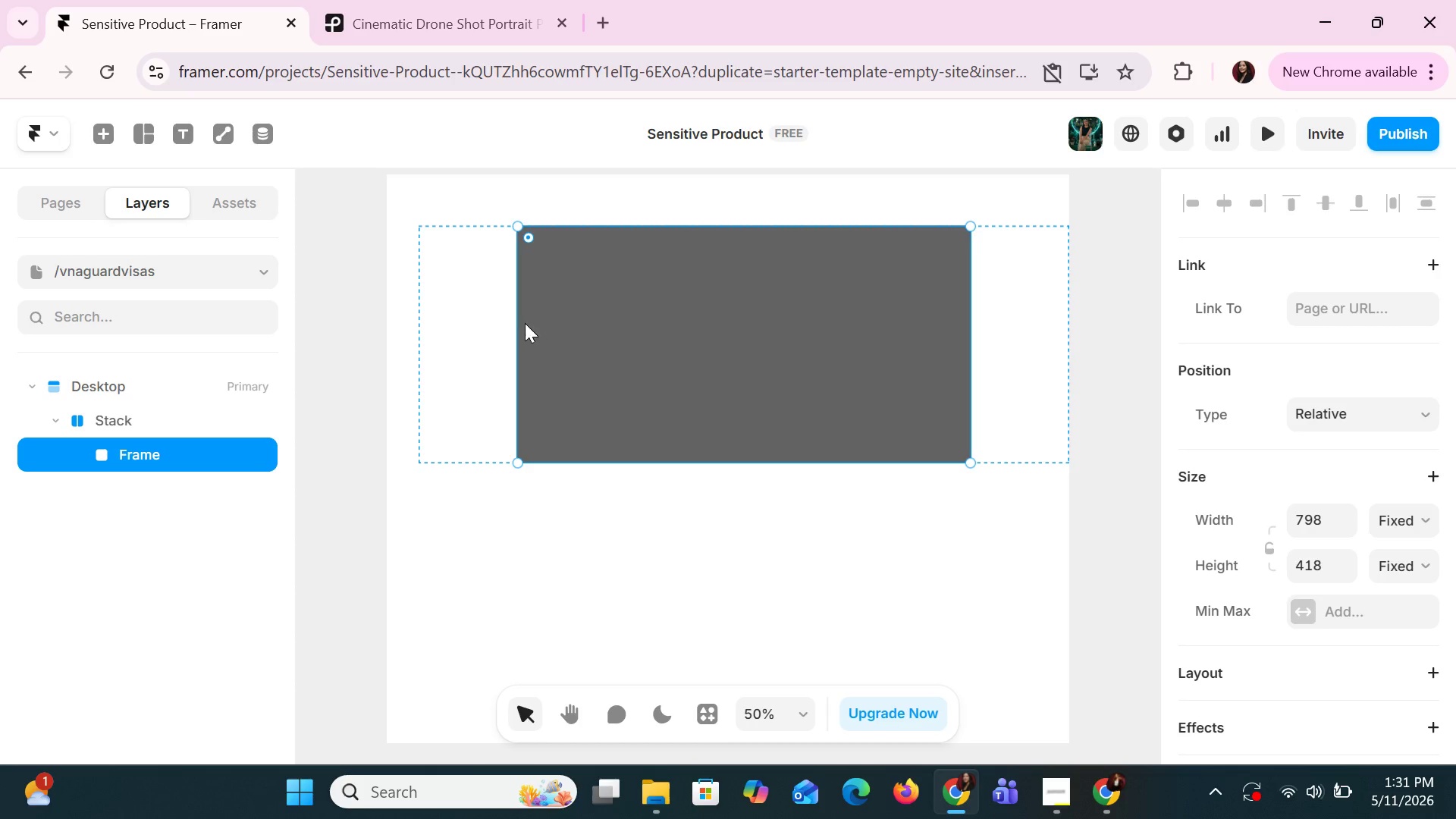 
left_click_drag(start_coordinate=[516, 325], to_coordinate=[321, 337])
 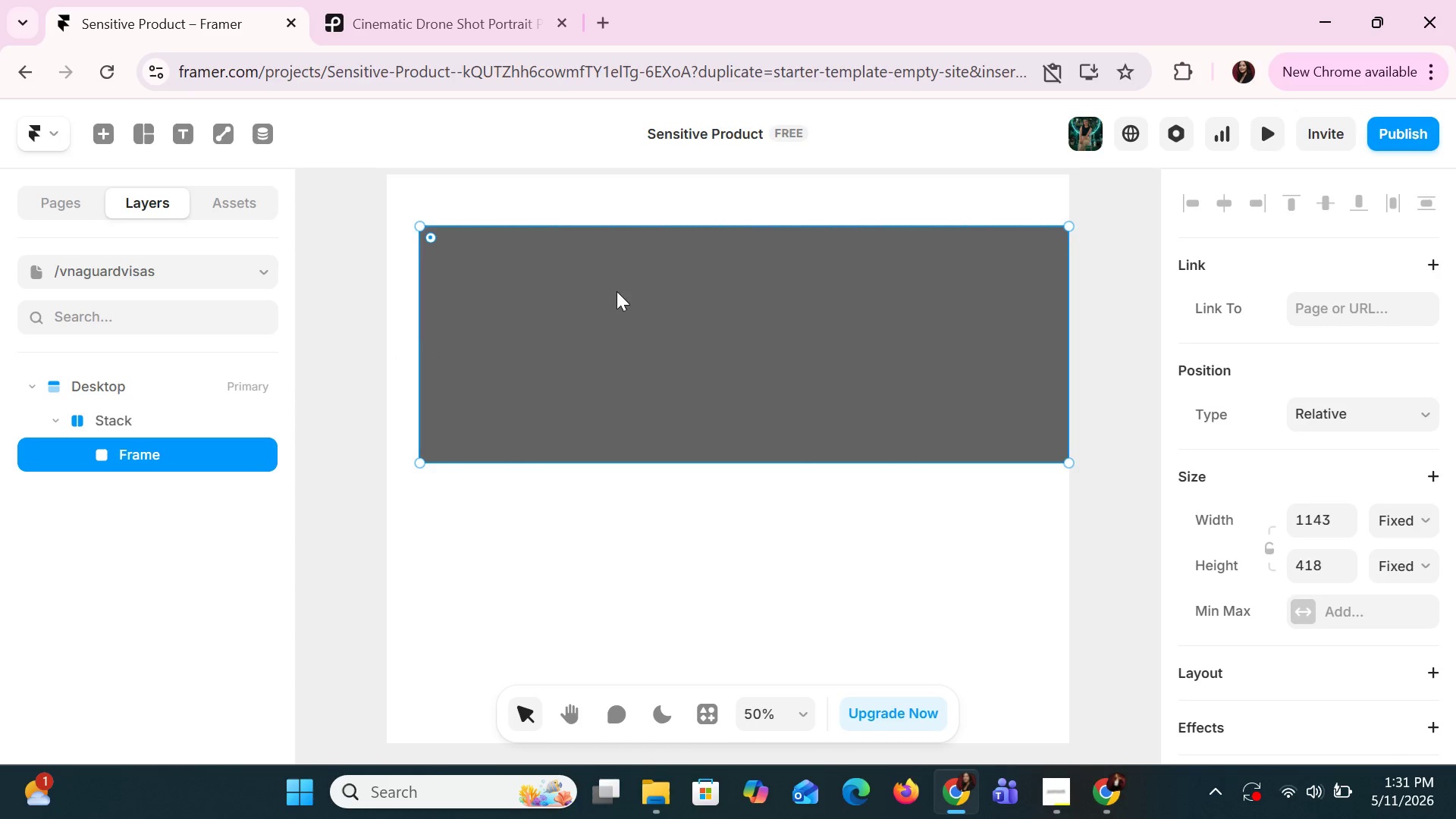 
left_click_drag(start_coordinate=[617, 291], to_coordinate=[585, 297])
 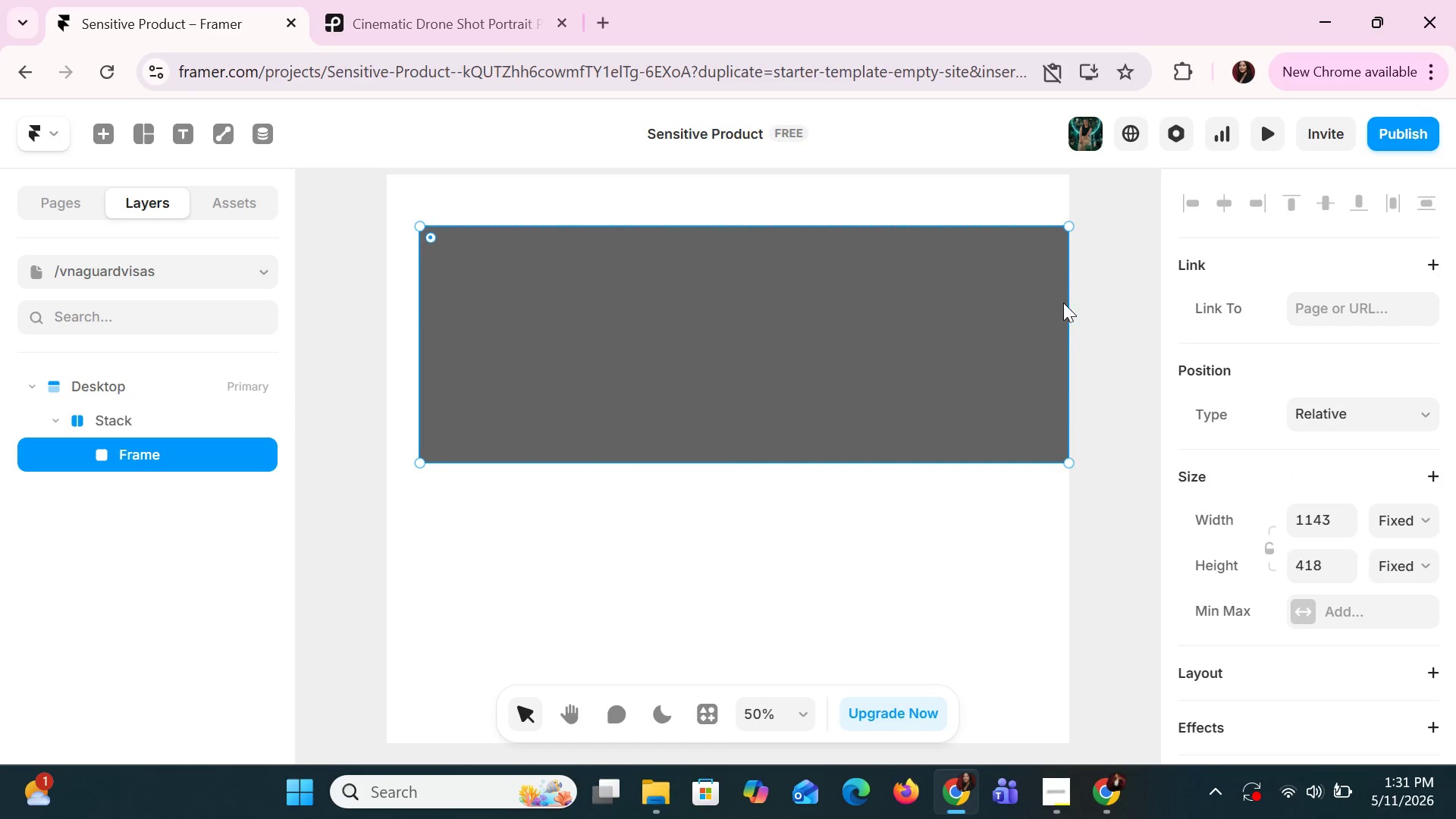 
left_click_drag(start_coordinate=[1069, 304], to_coordinate=[1066, 323])
 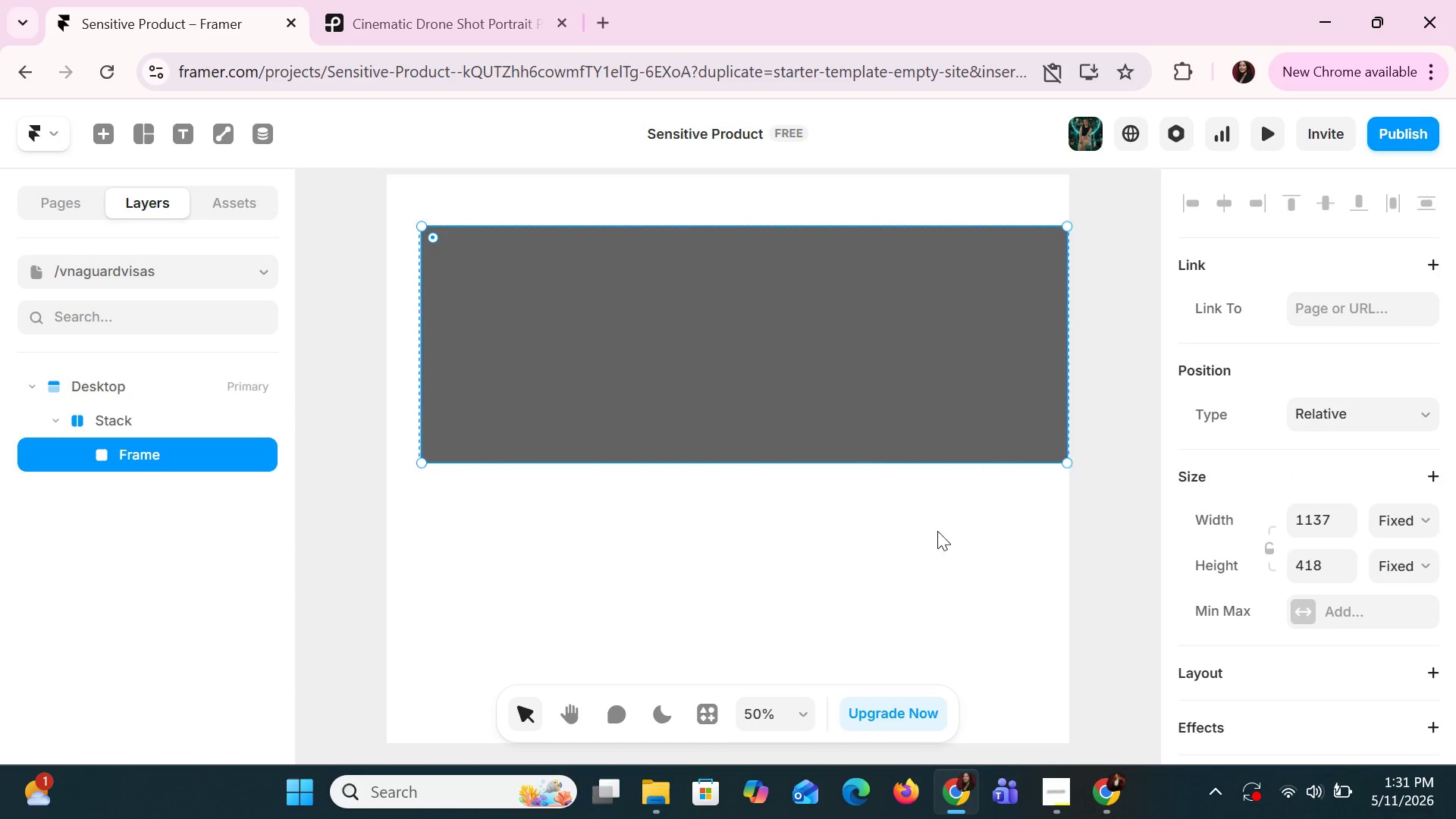 
left_click([937, 531])
 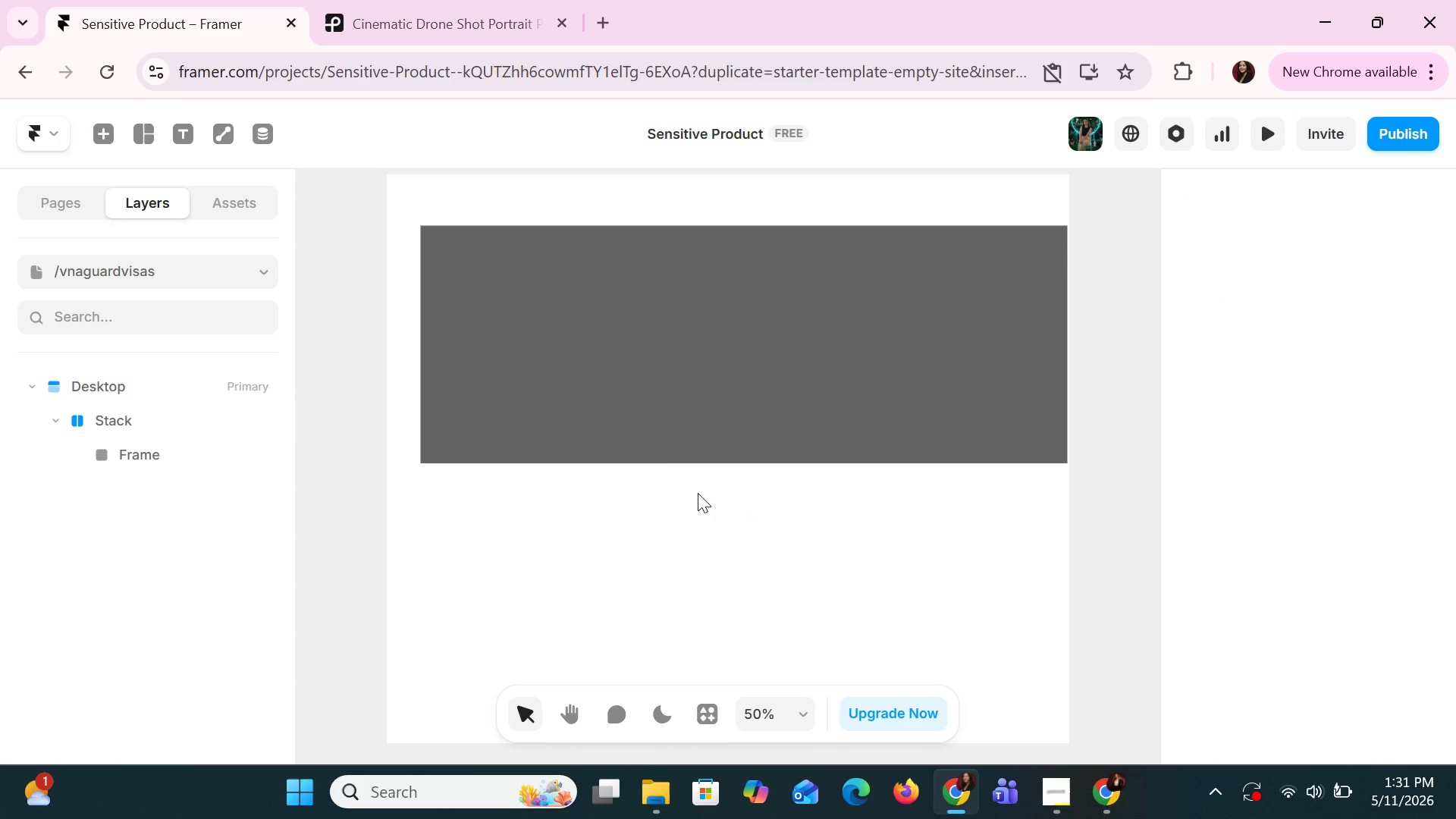 
left_click([644, 460])
 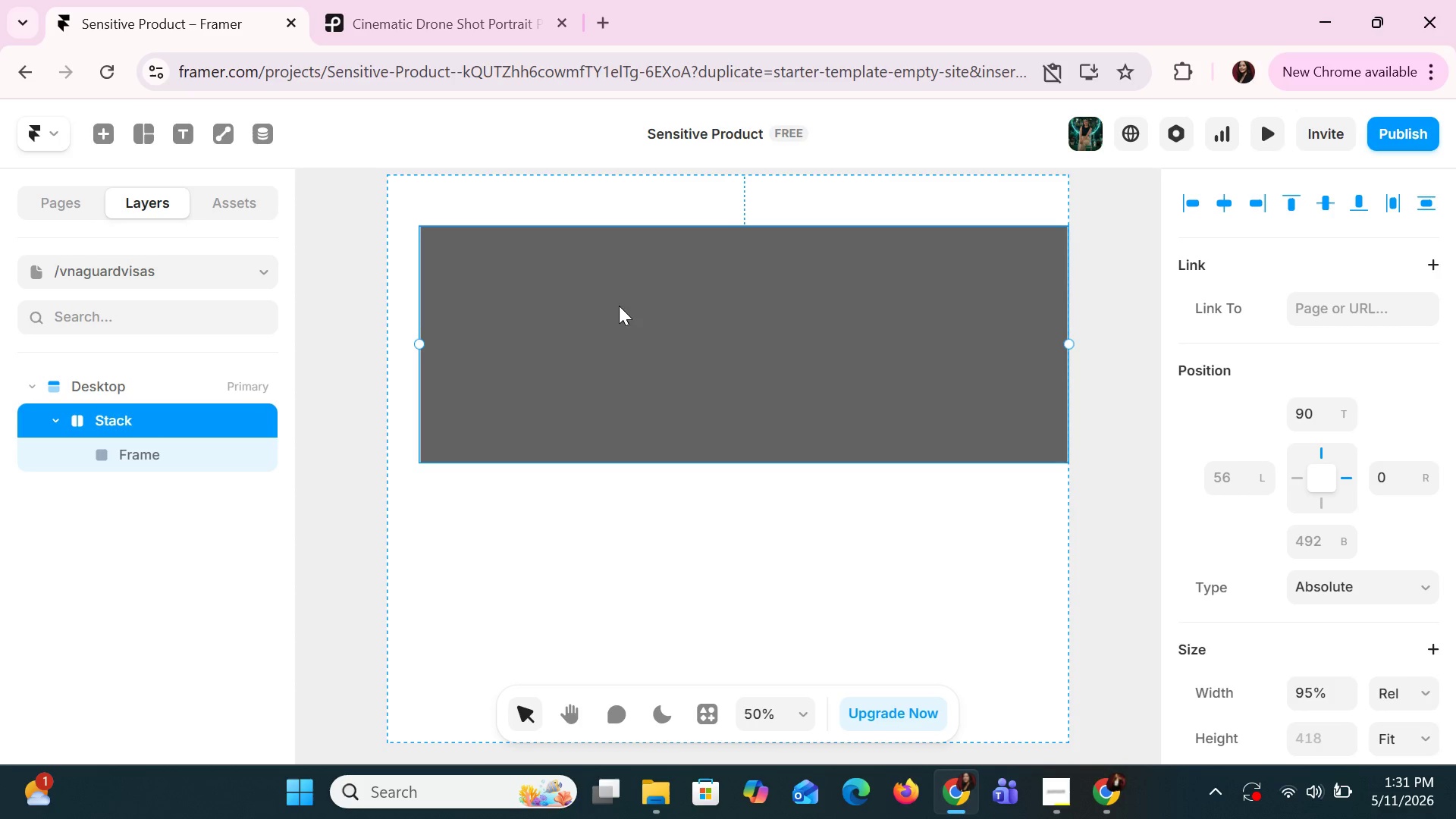 
left_click_drag(start_coordinate=[629, 306], to_coordinate=[615, 306])
 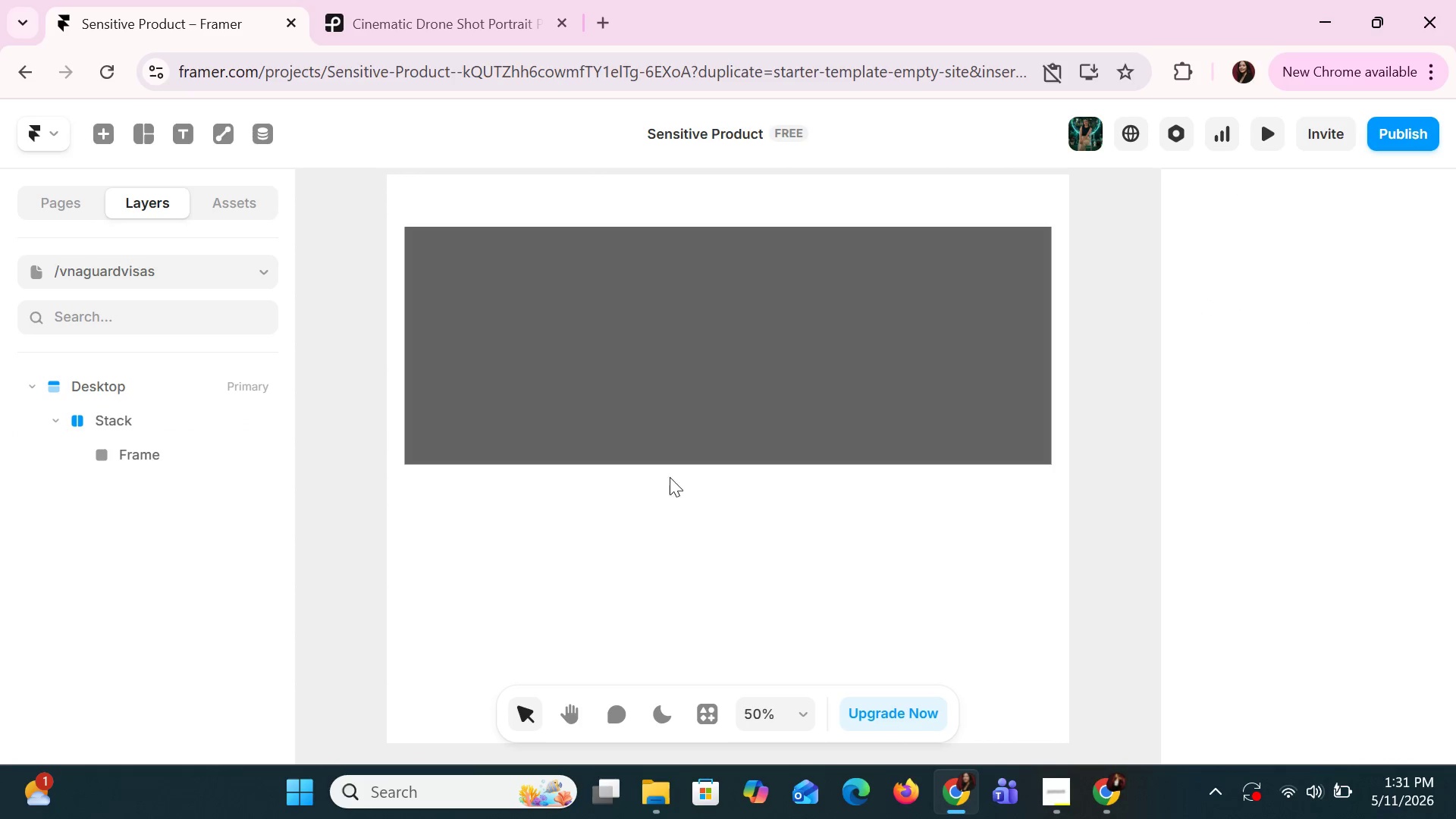 
left_click([682, 406])
 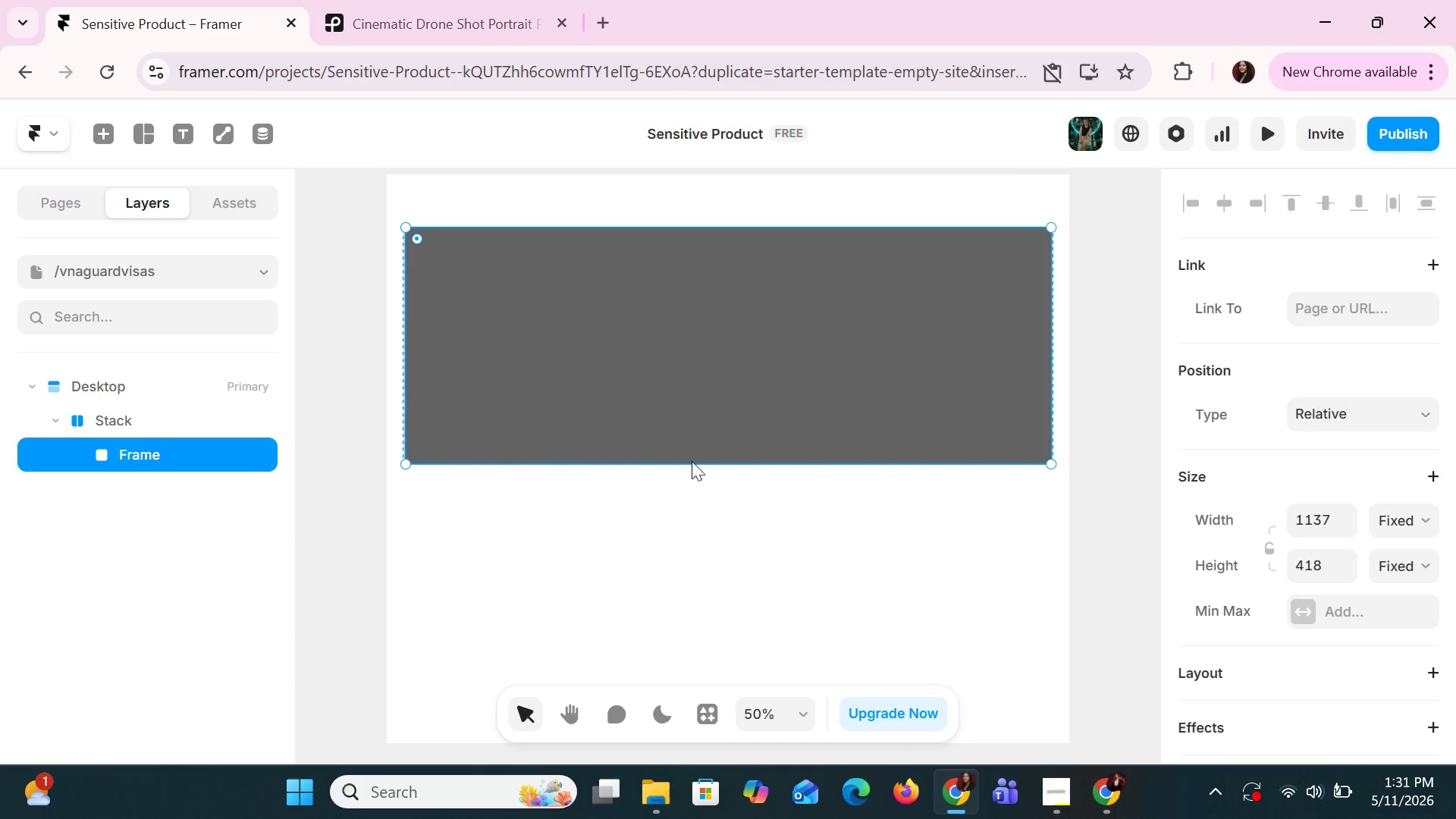 
wait(6.47)
 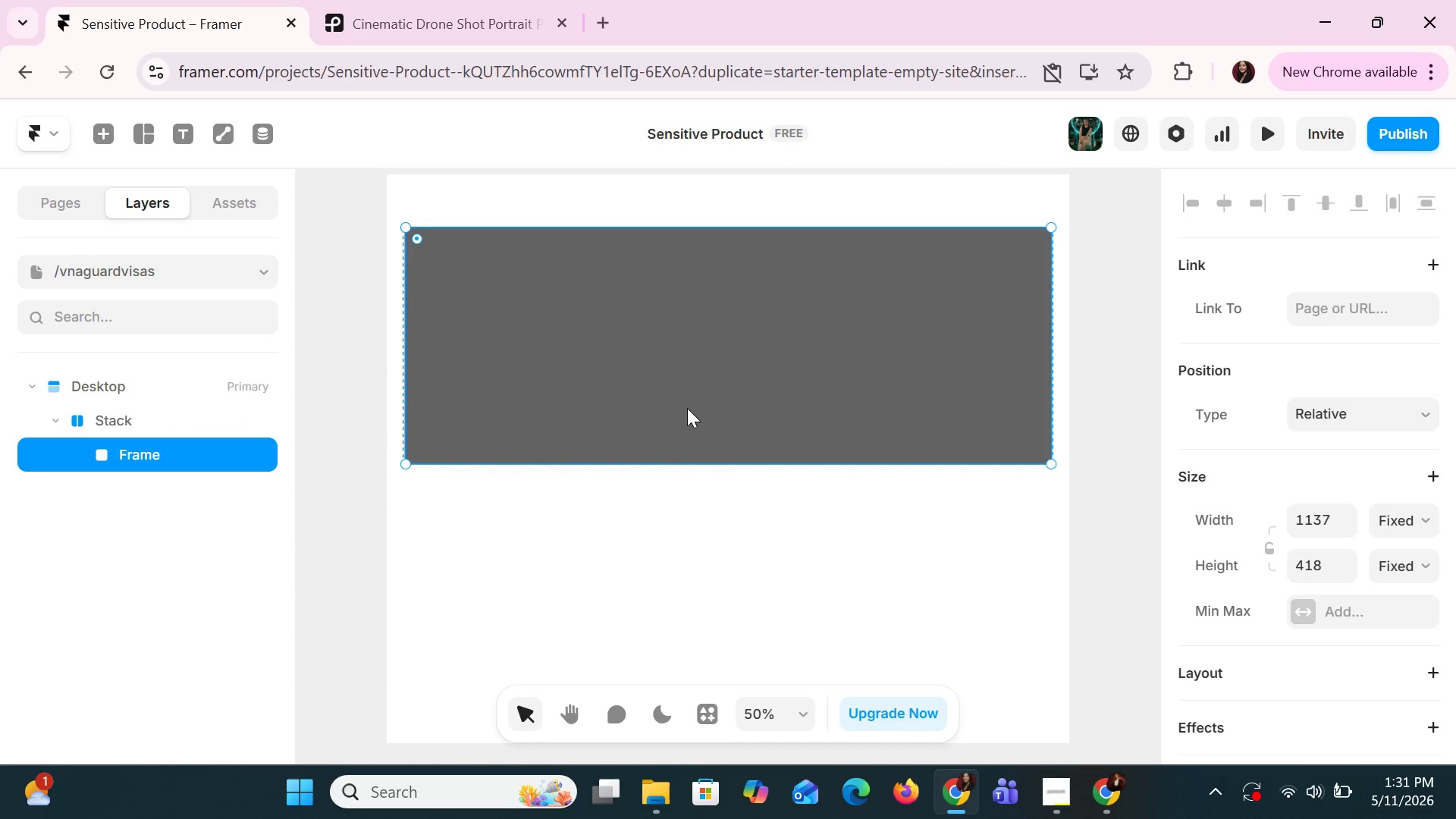 
scroll: coordinate [1340, 485], scroll_direction: down, amount: 2.0
 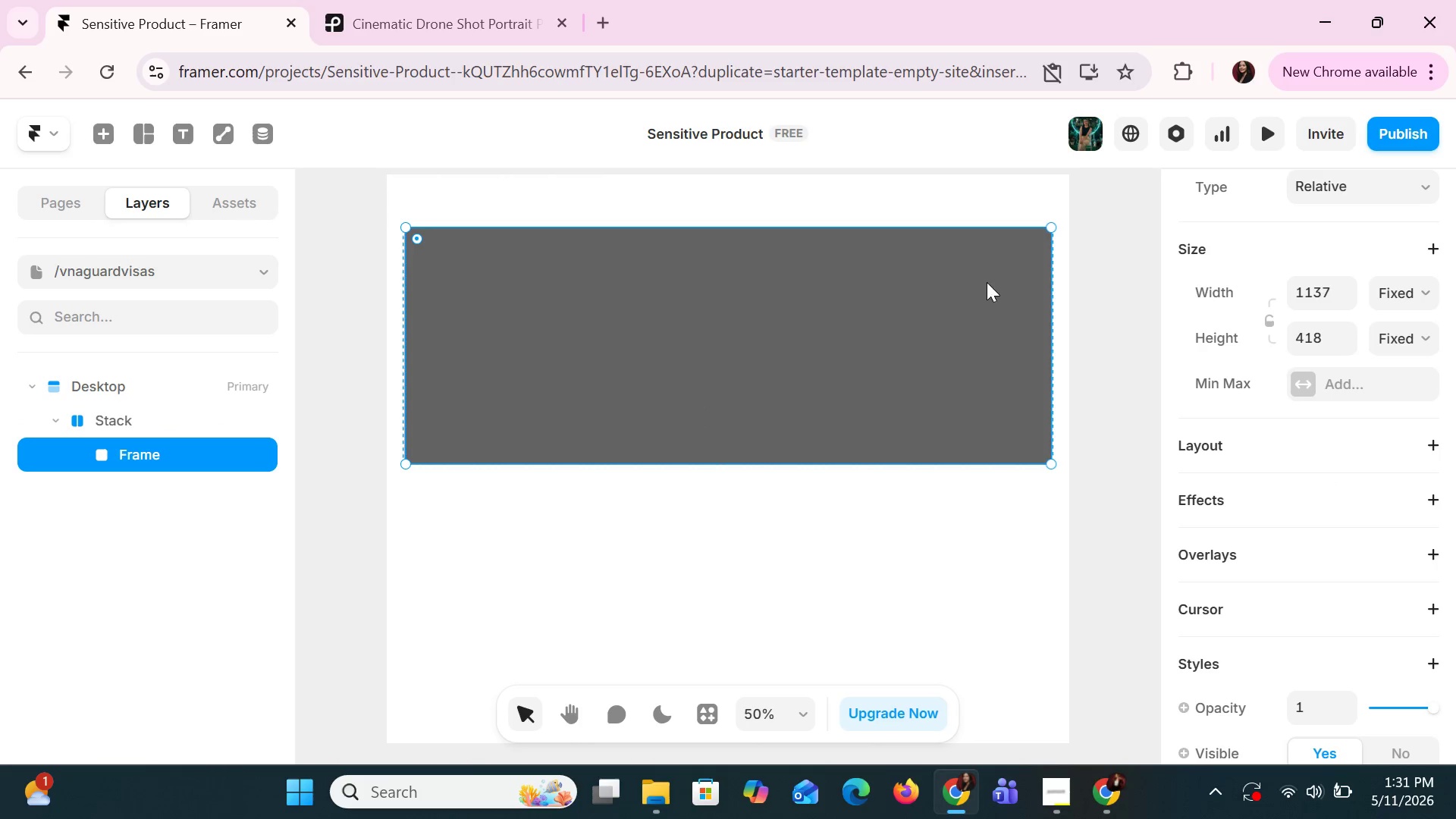 
left_click([858, 317])
 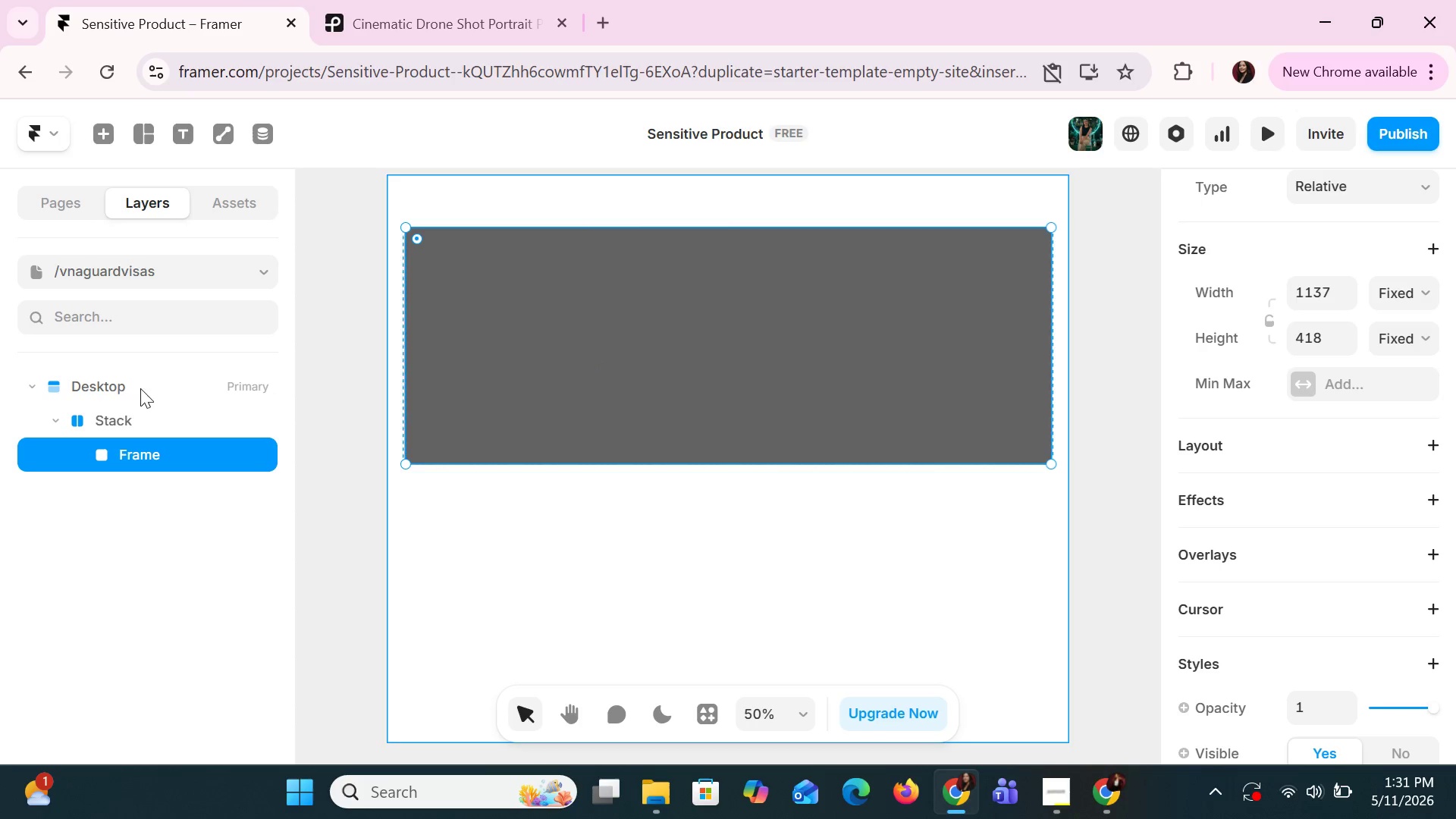 
left_click([115, 422])
 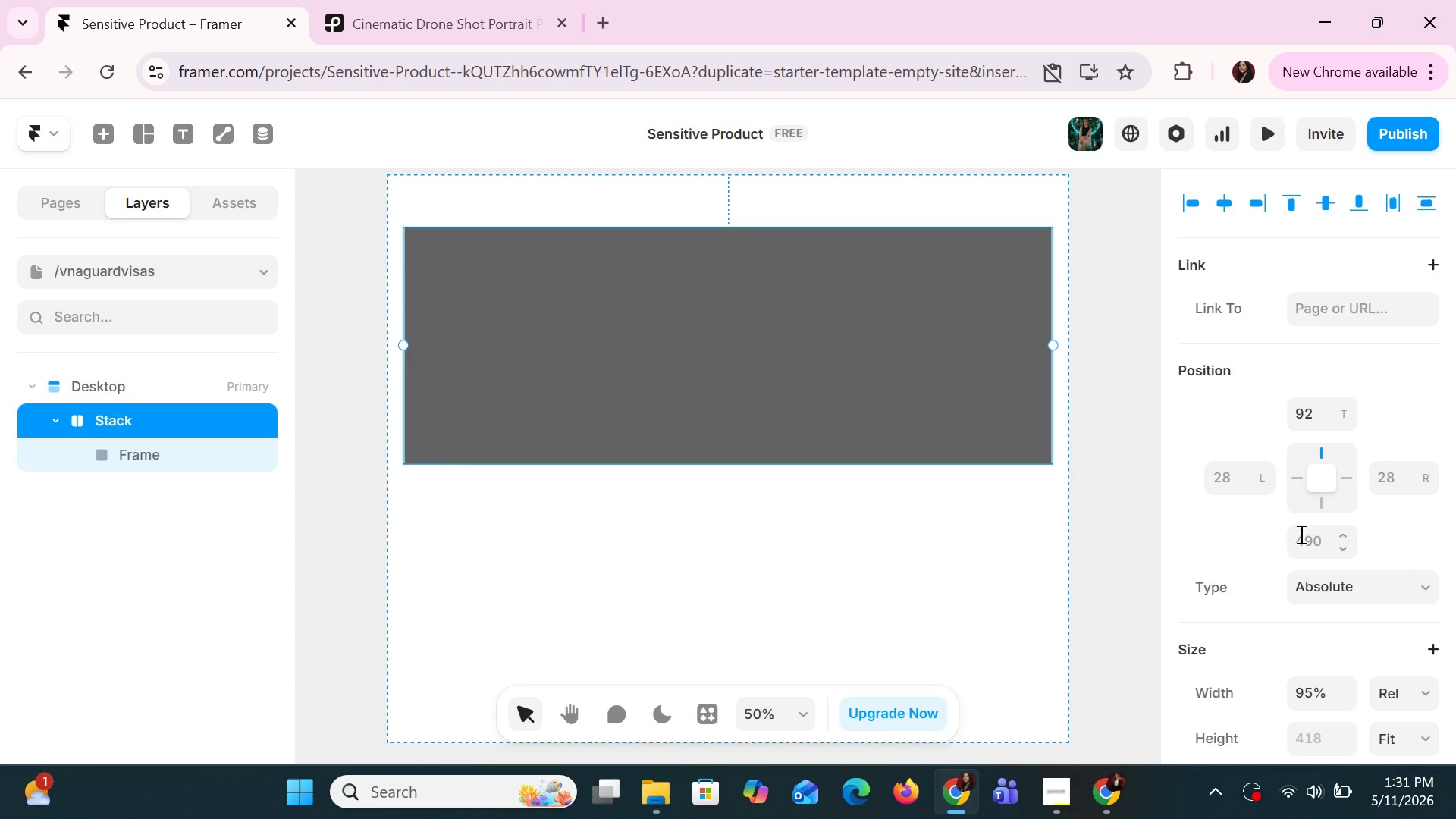 
scroll: coordinate [1372, 491], scroll_direction: down, amount: 2.0
 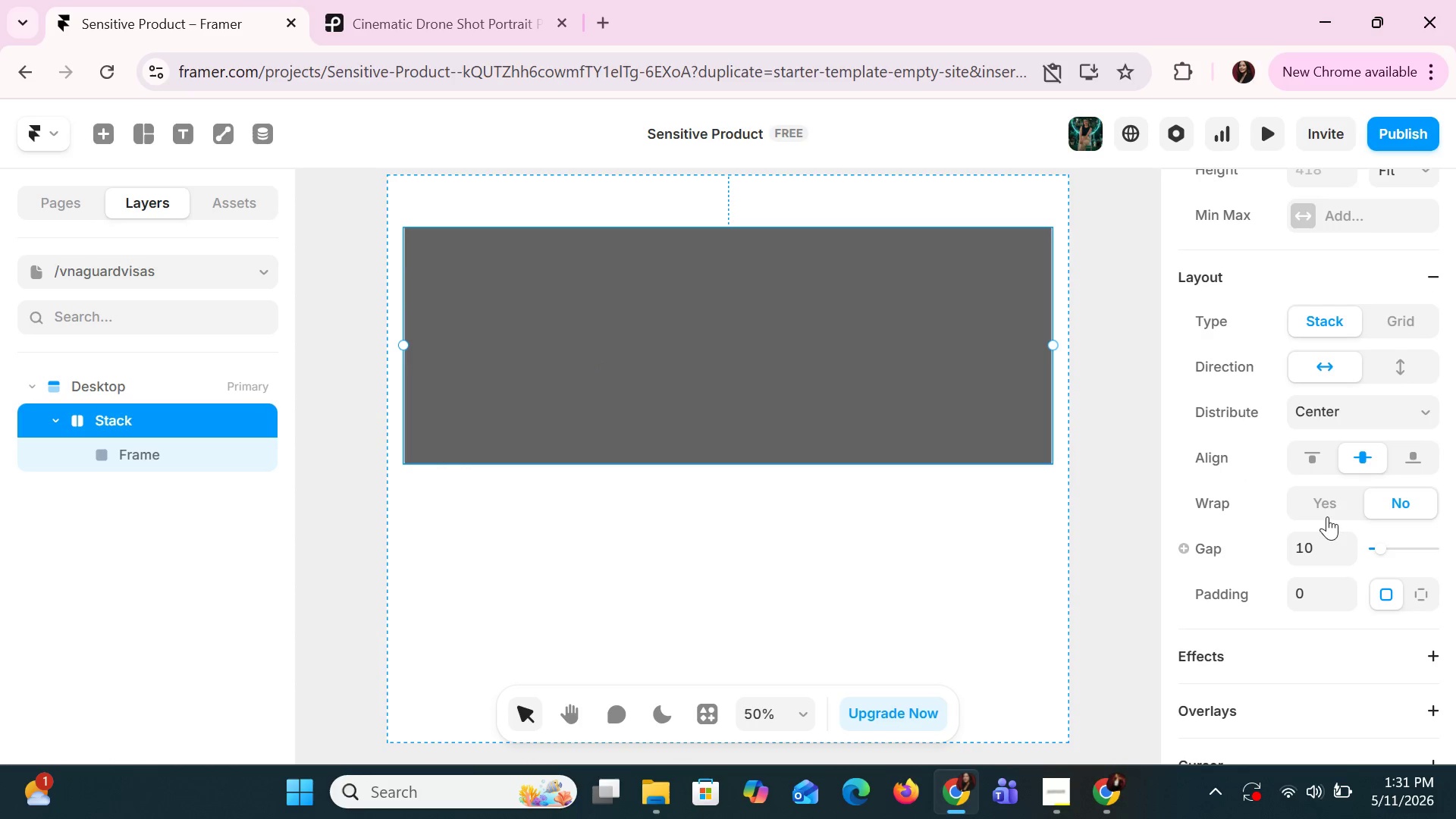 
left_click([1308, 461])
 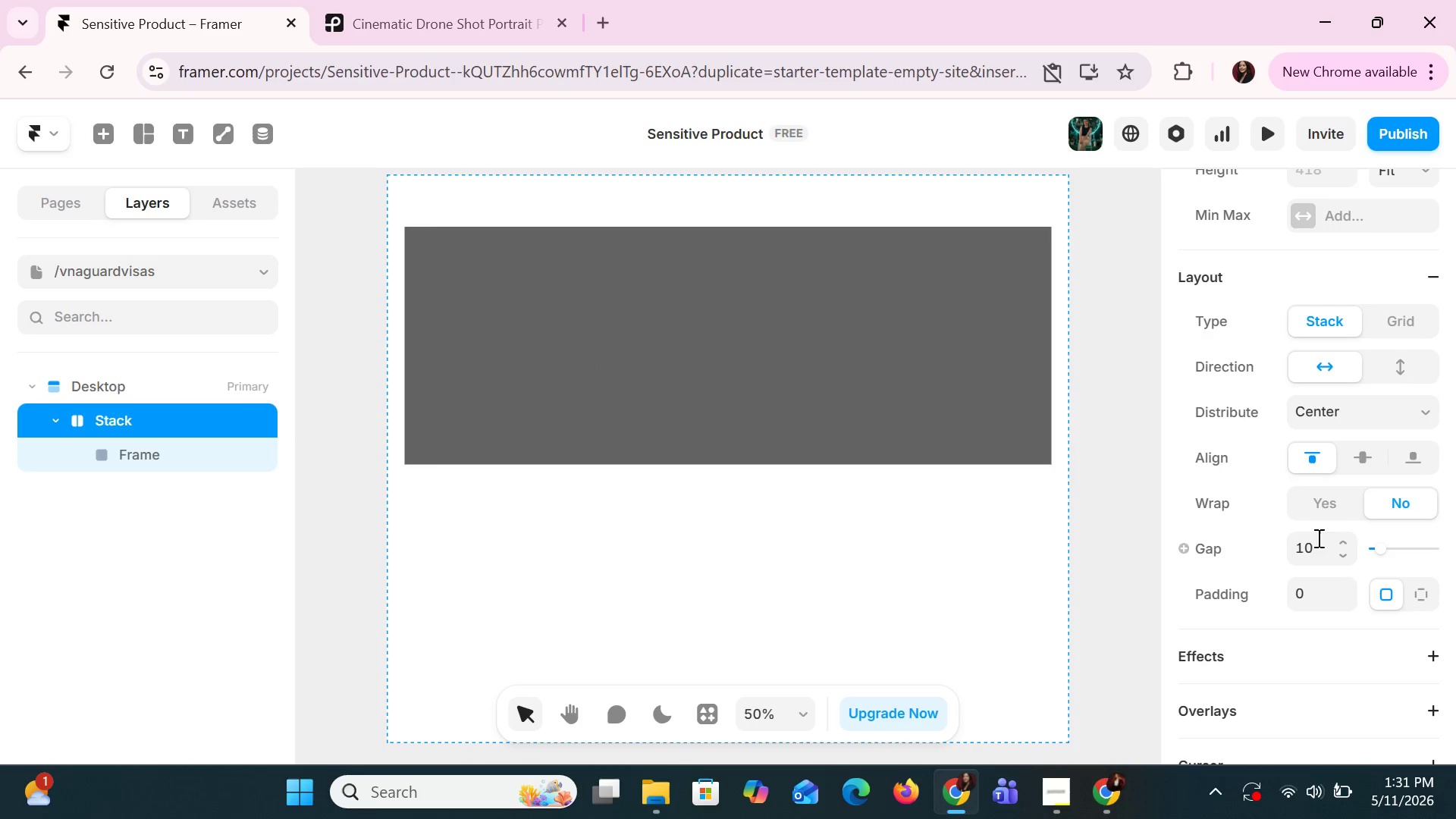 
left_click([1317, 554])
 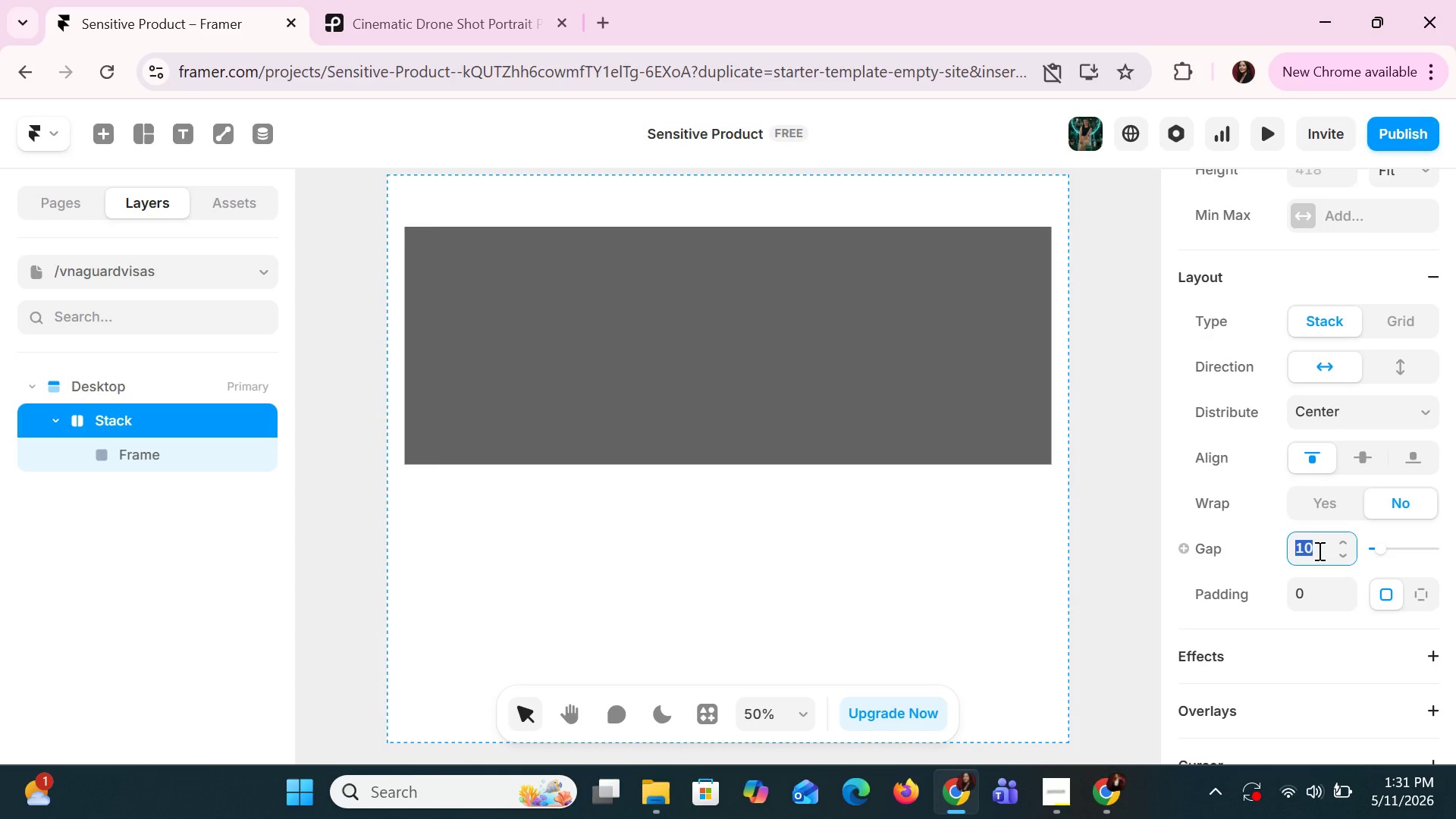 
key(6)
 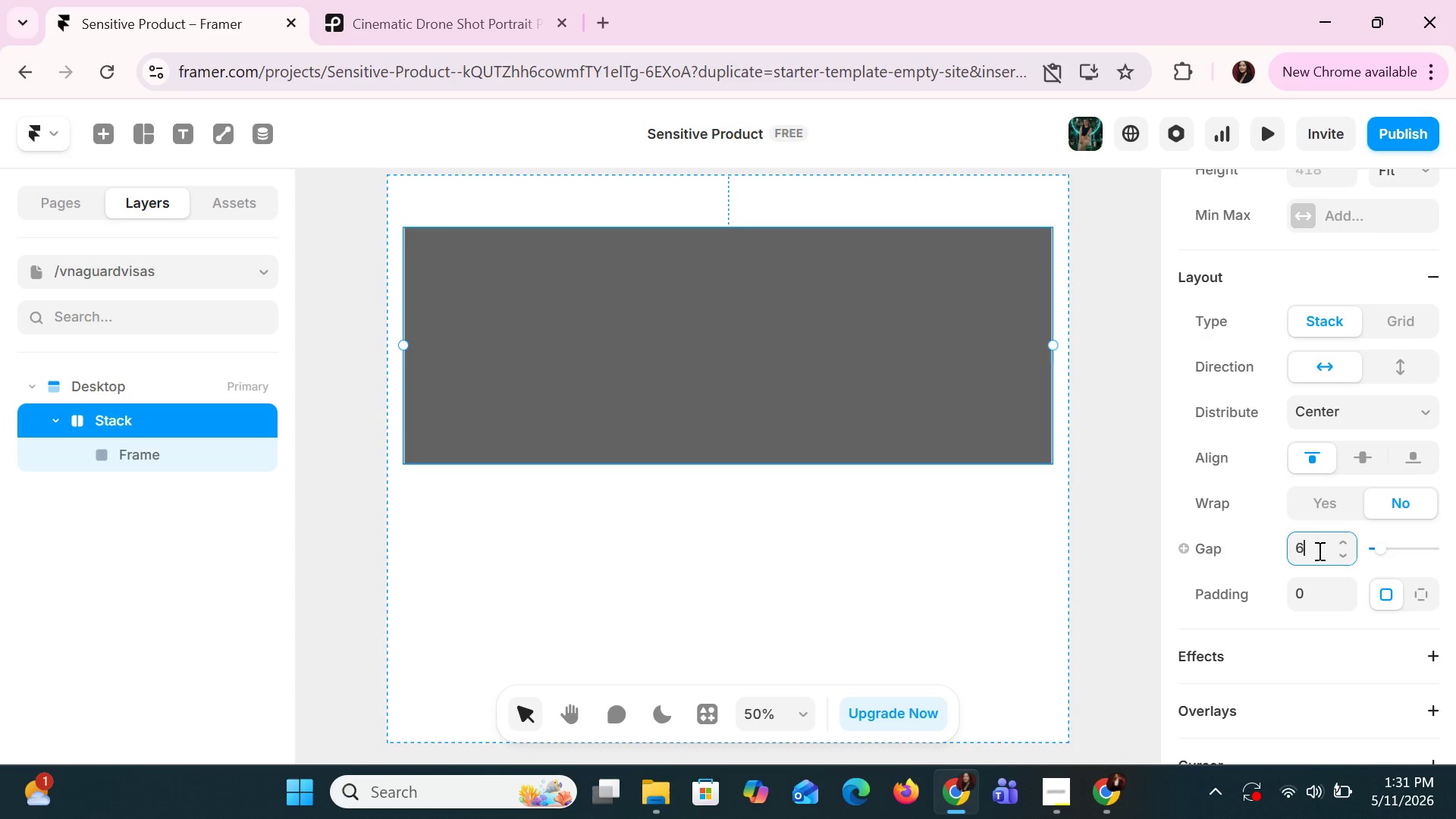 
key(Enter)
 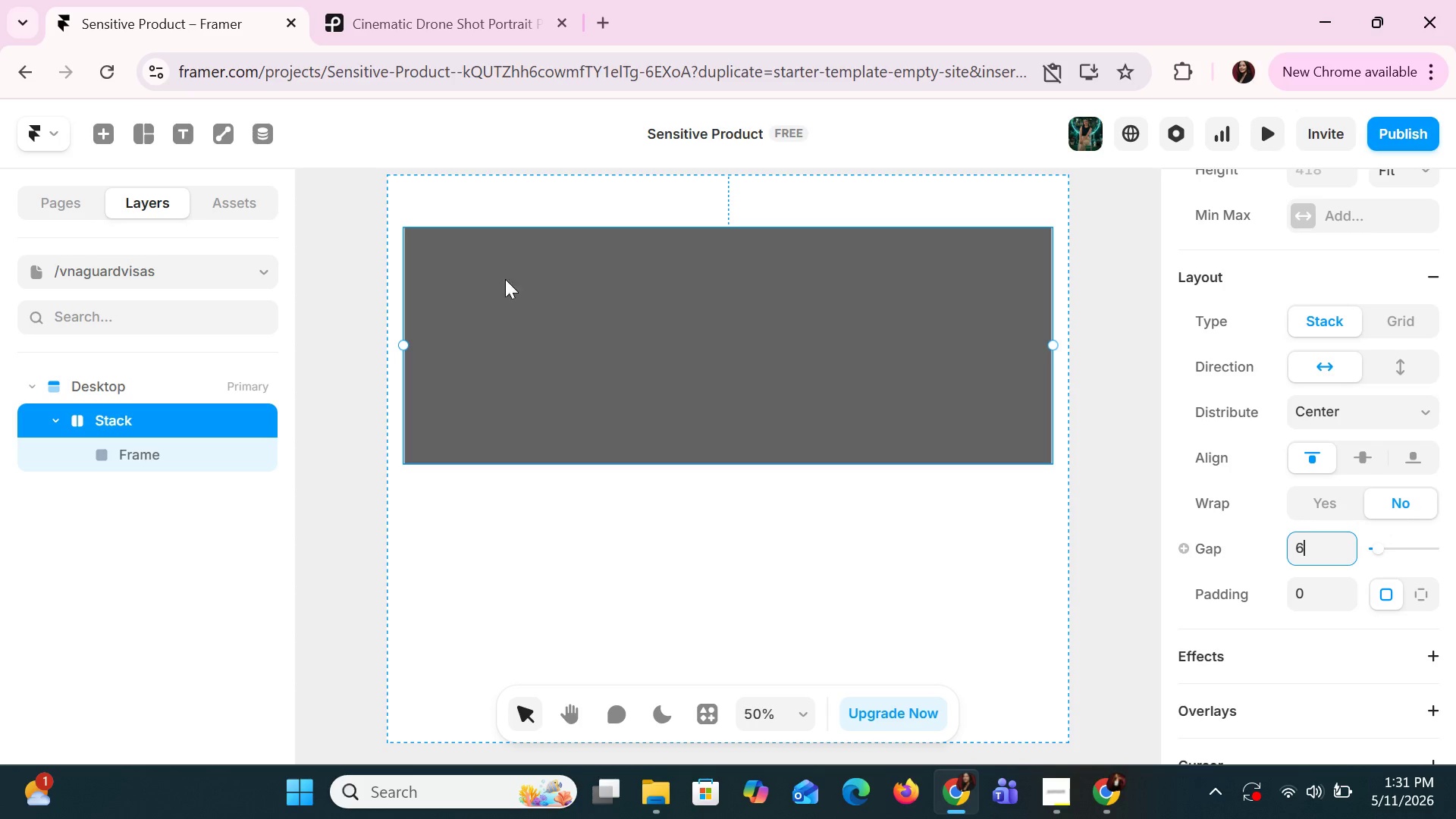 
wait(5.27)
 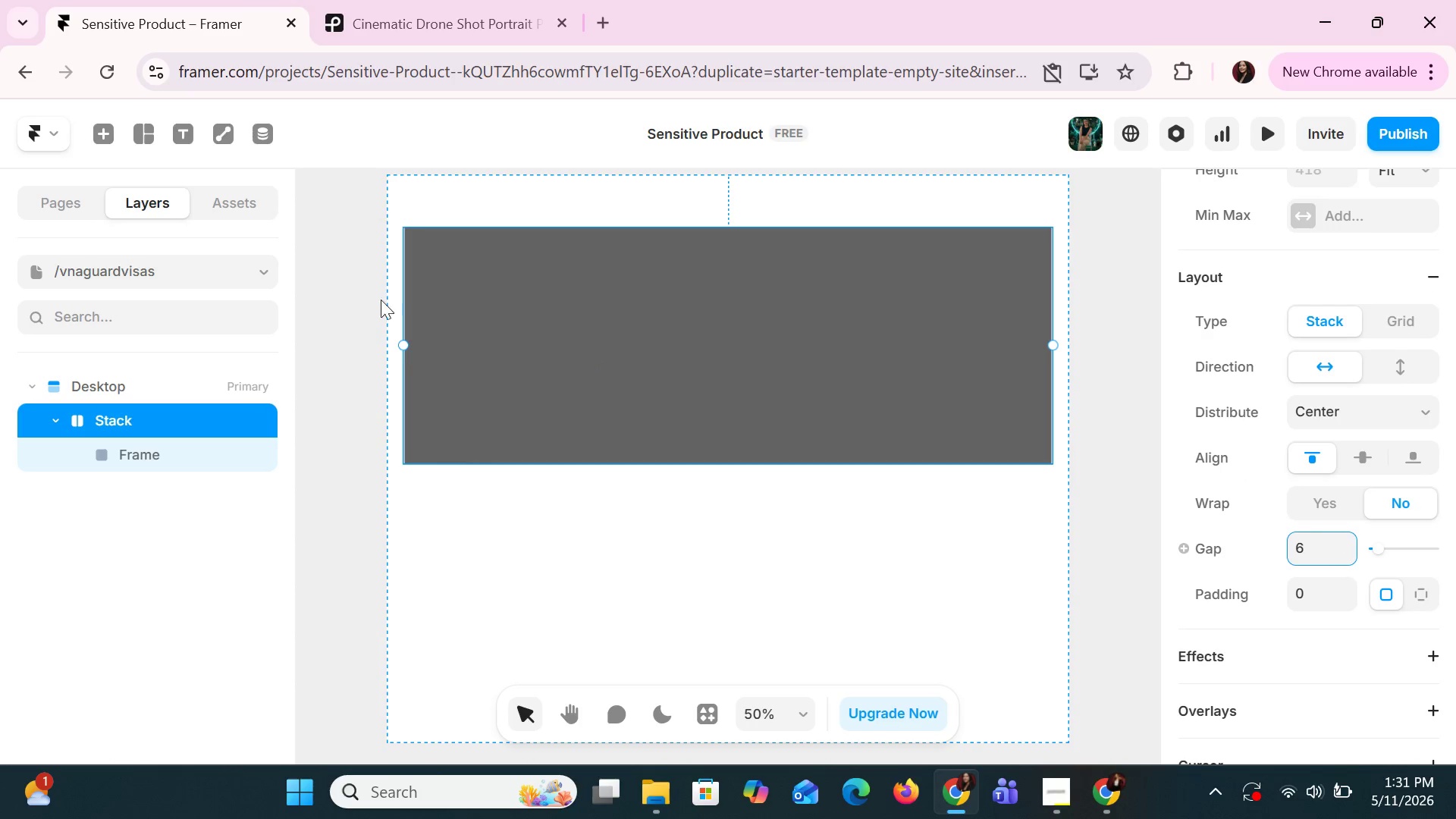 
left_click([177, 144])
 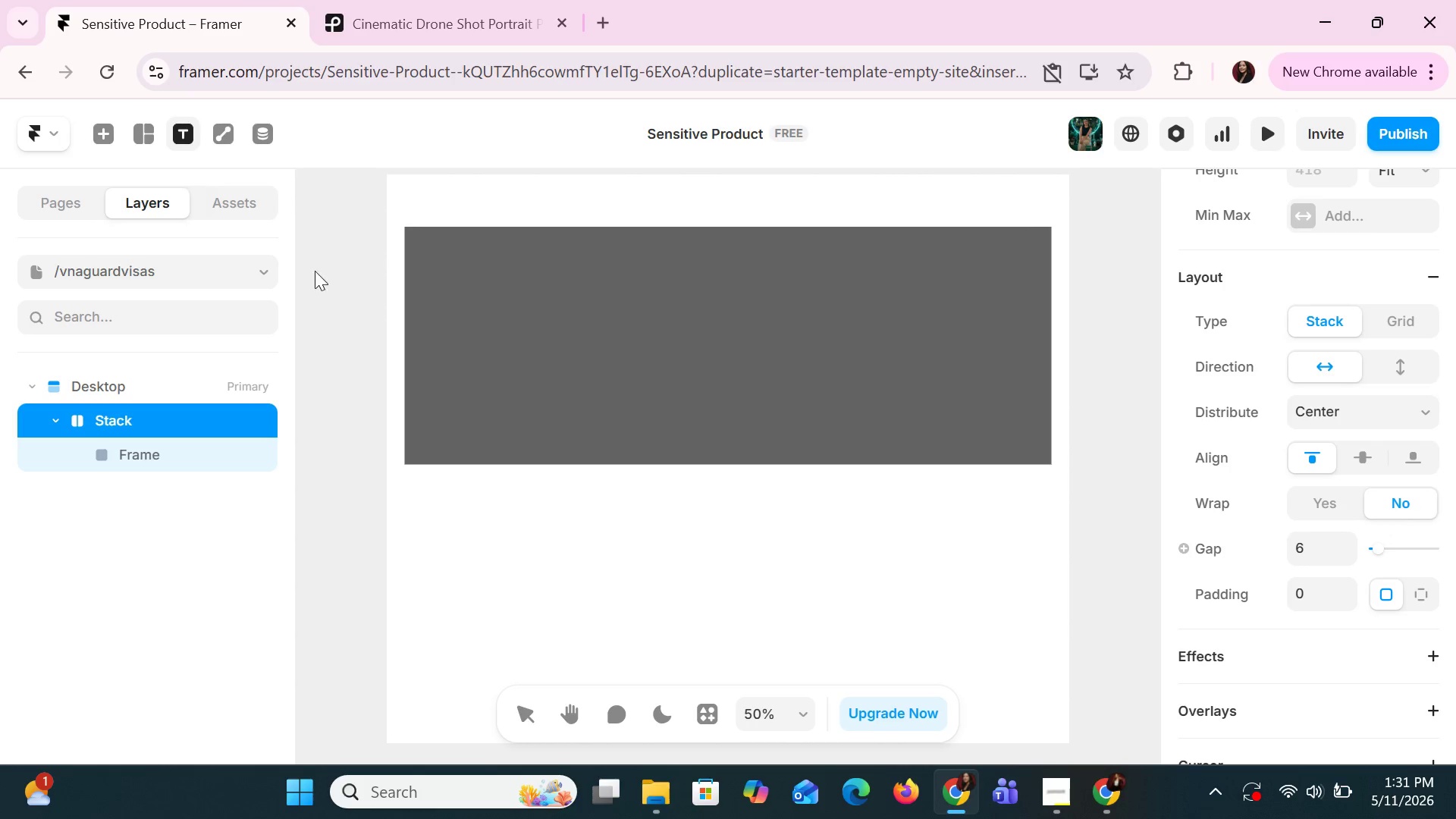 
left_click([708, 380])
 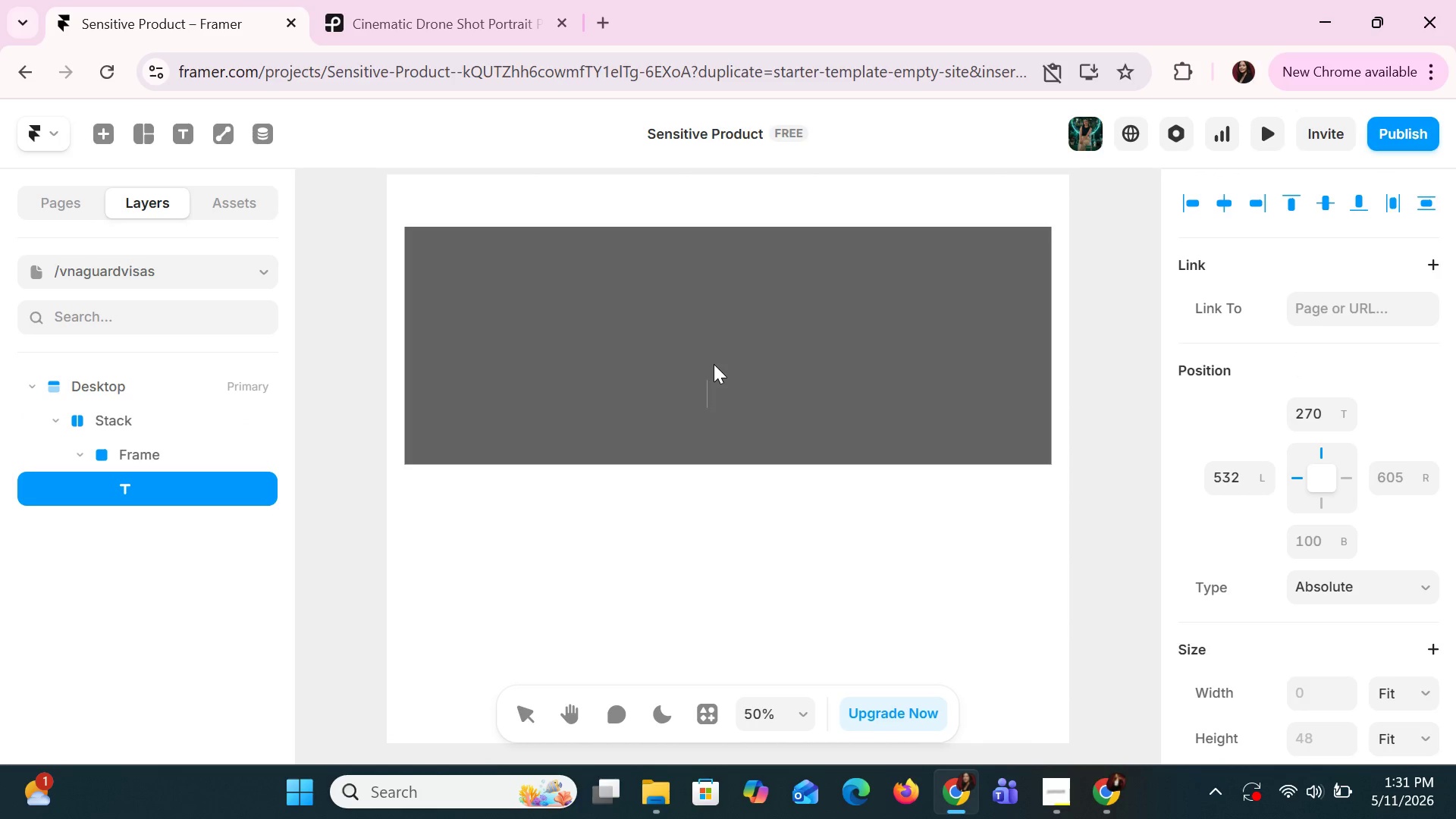 
type(NAGUARD)
key(Backspace)
key(Backspace)
key(Backspace)
key(Backspace)
key(Backspace)
key(Backspace)
key(Backspace)
type(VN)
key(Backspace)
type(ANGUARD VISAS)
 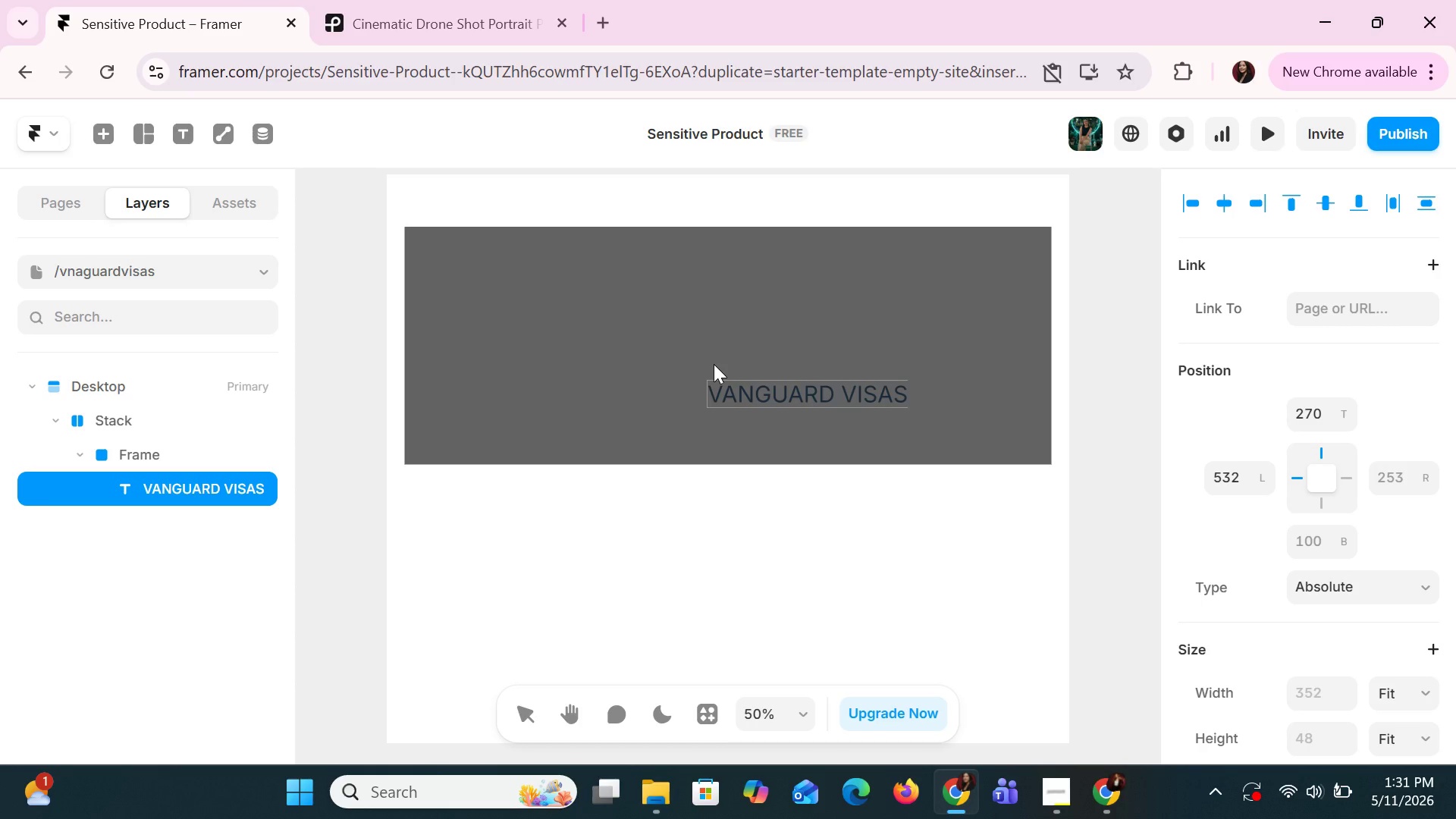 
left_click([814, 422])
 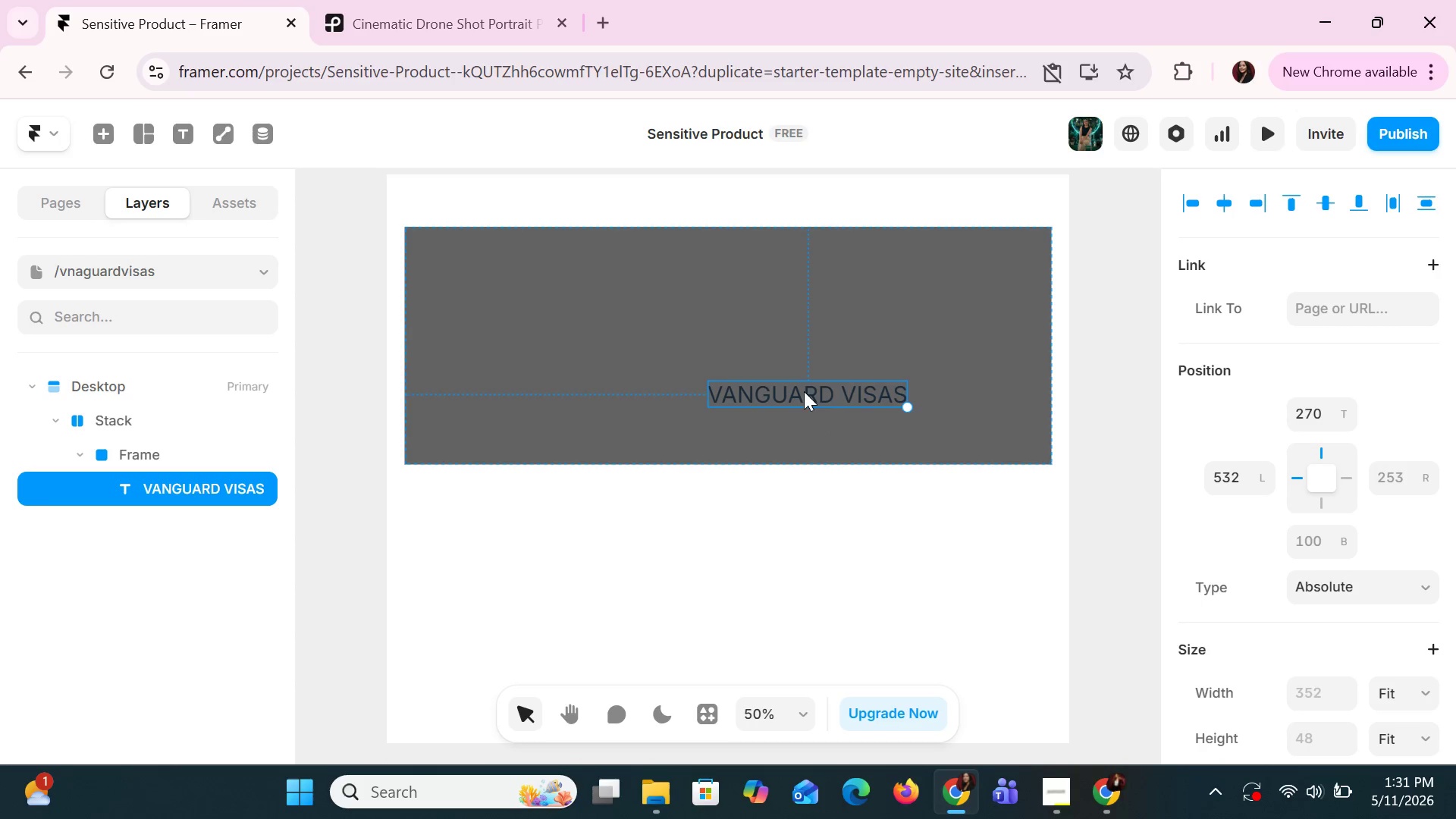 
left_click_drag(start_coordinate=[802, 391], to_coordinate=[721, 309])
 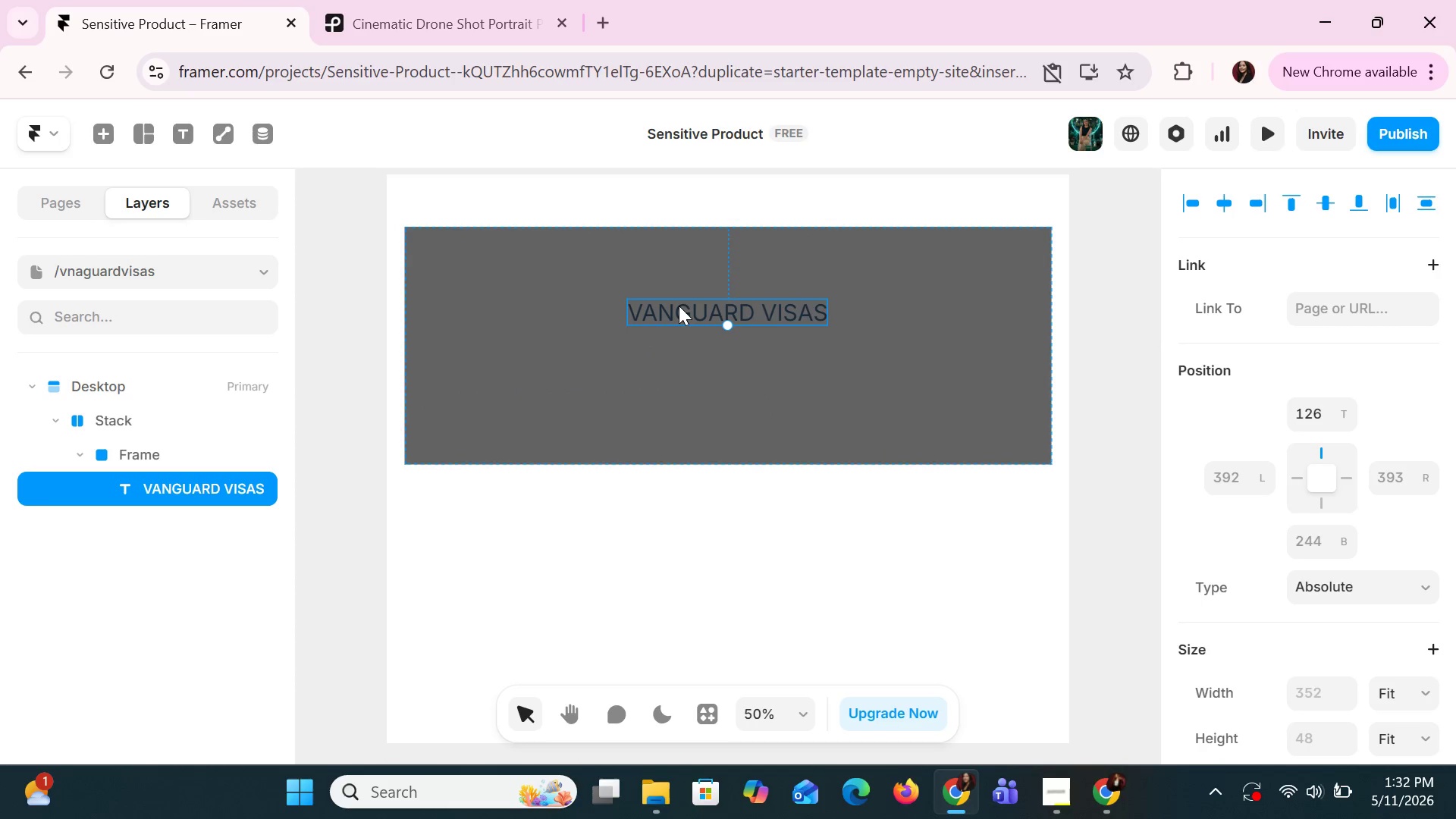 
double_click([679, 306])
 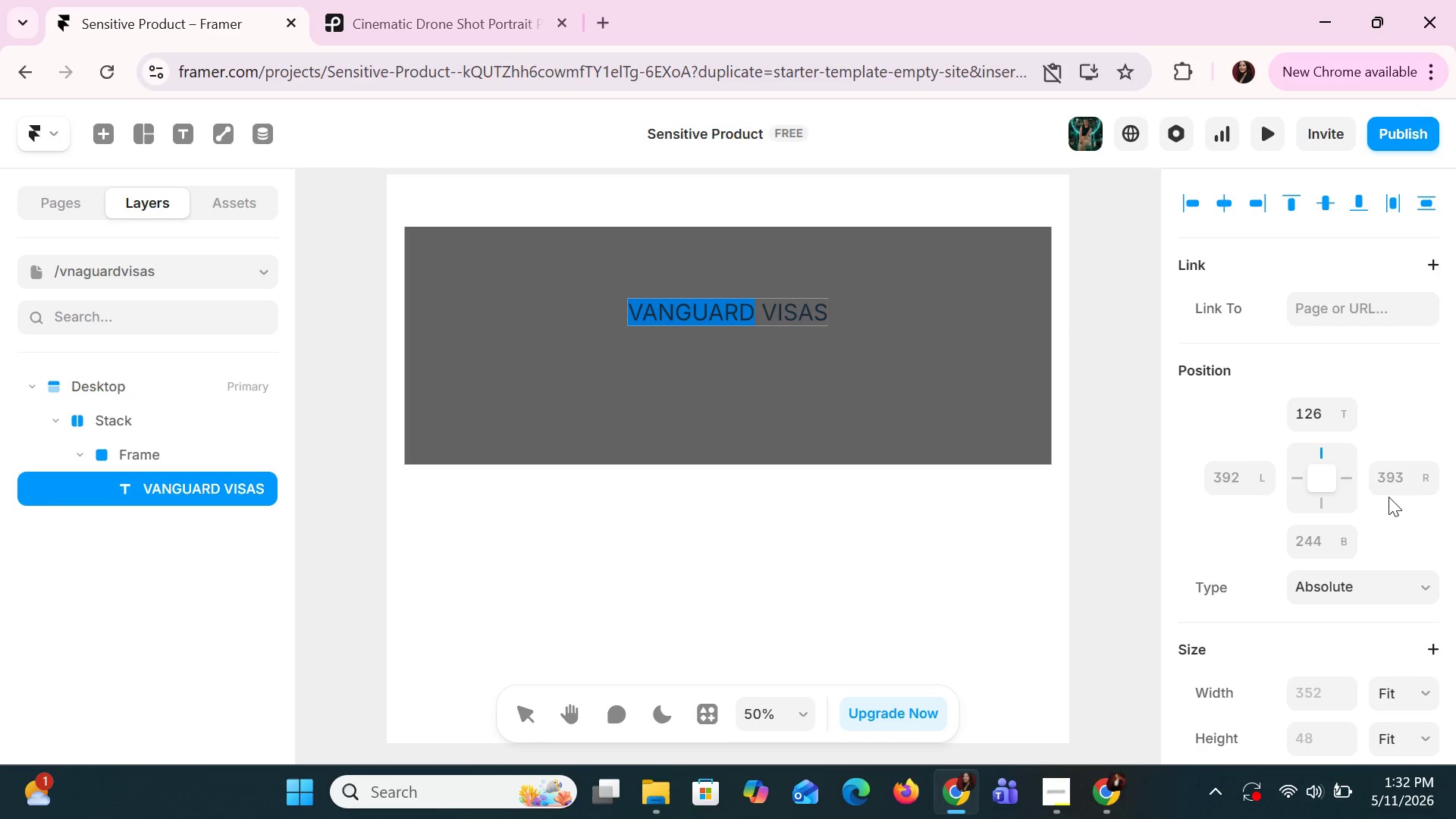 
scroll: coordinate [1388, 507], scroll_direction: down, amount: 7.0
 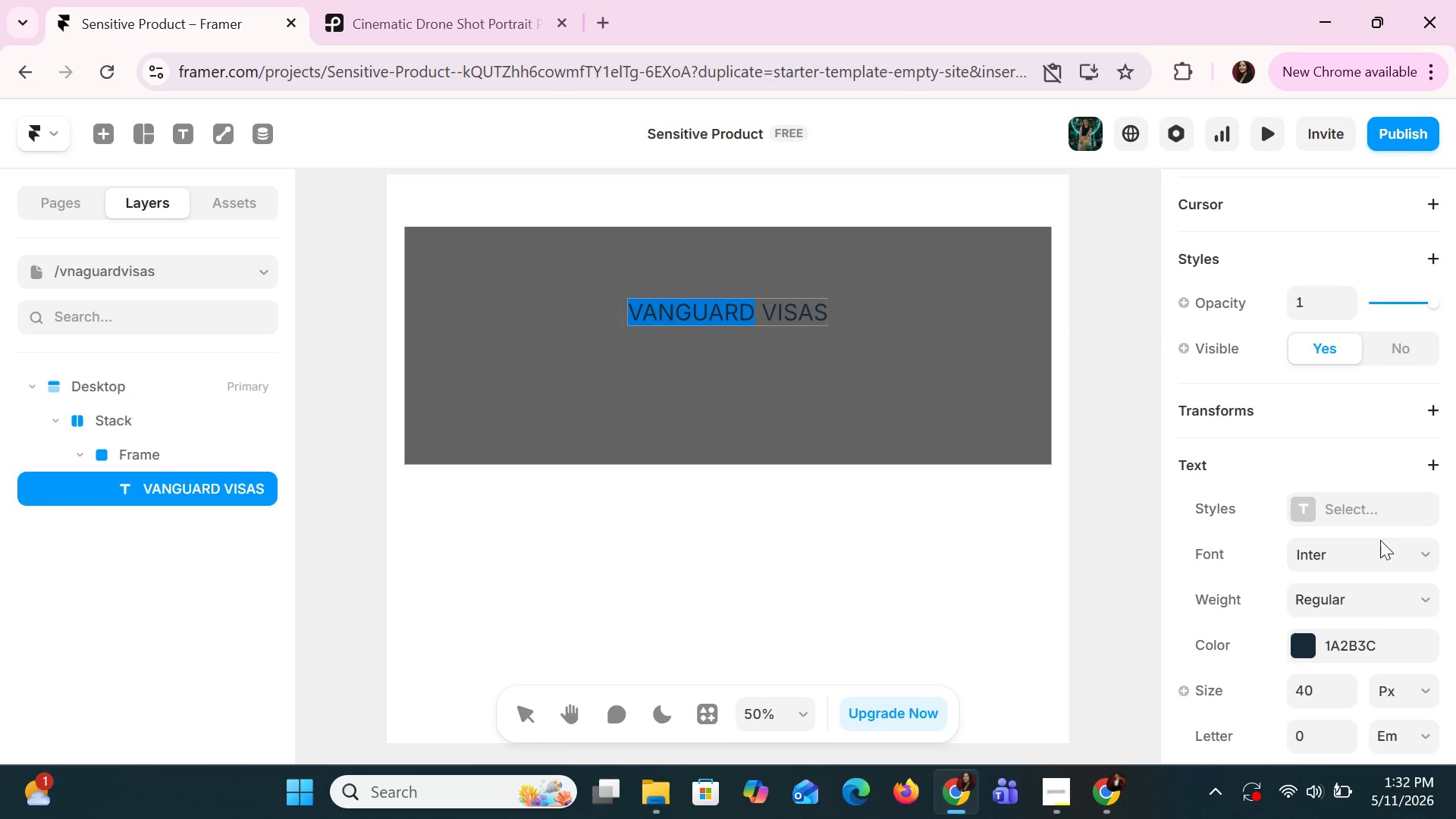 
left_click([1379, 548])
 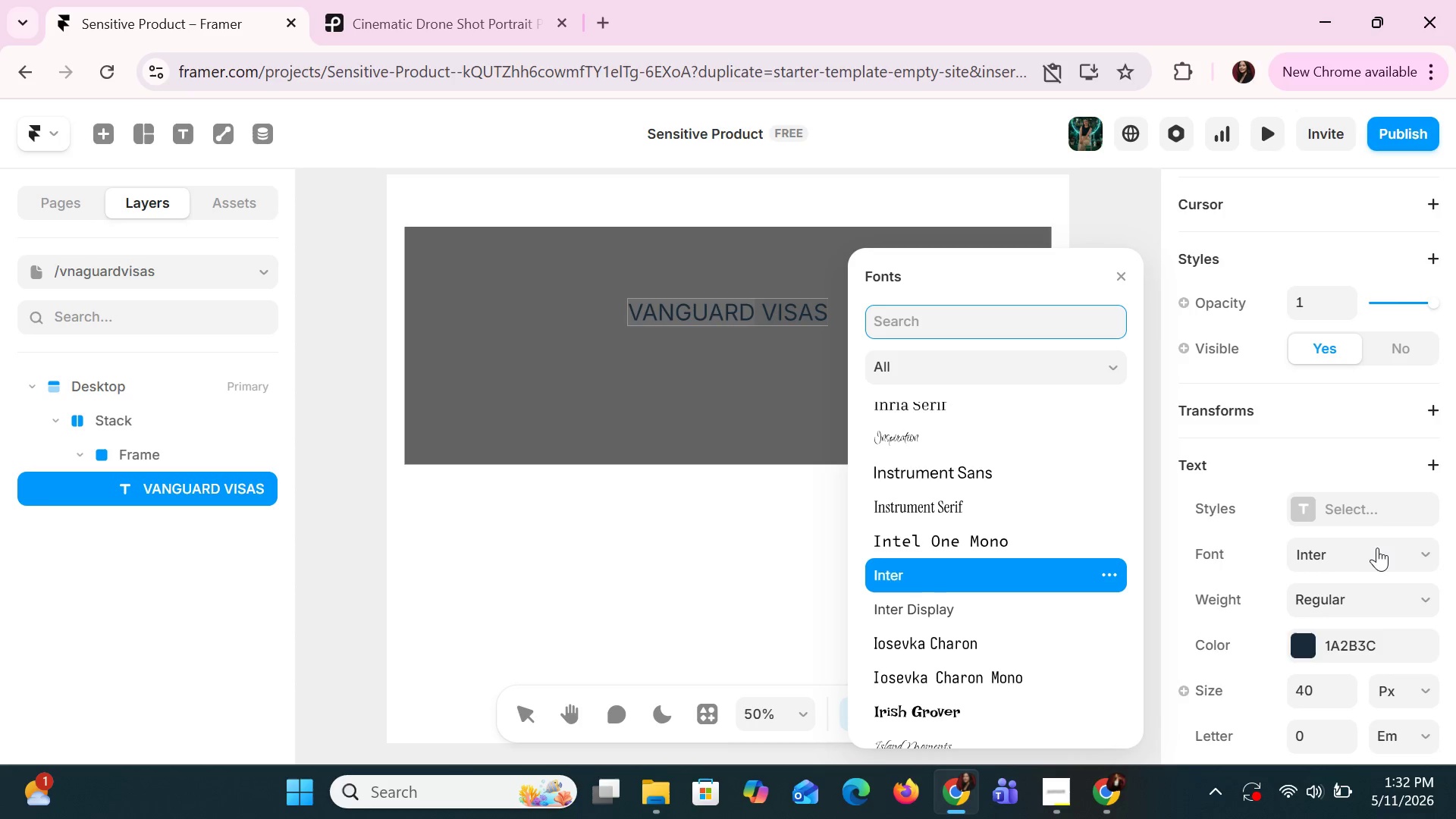 
type(PLAYFA)
 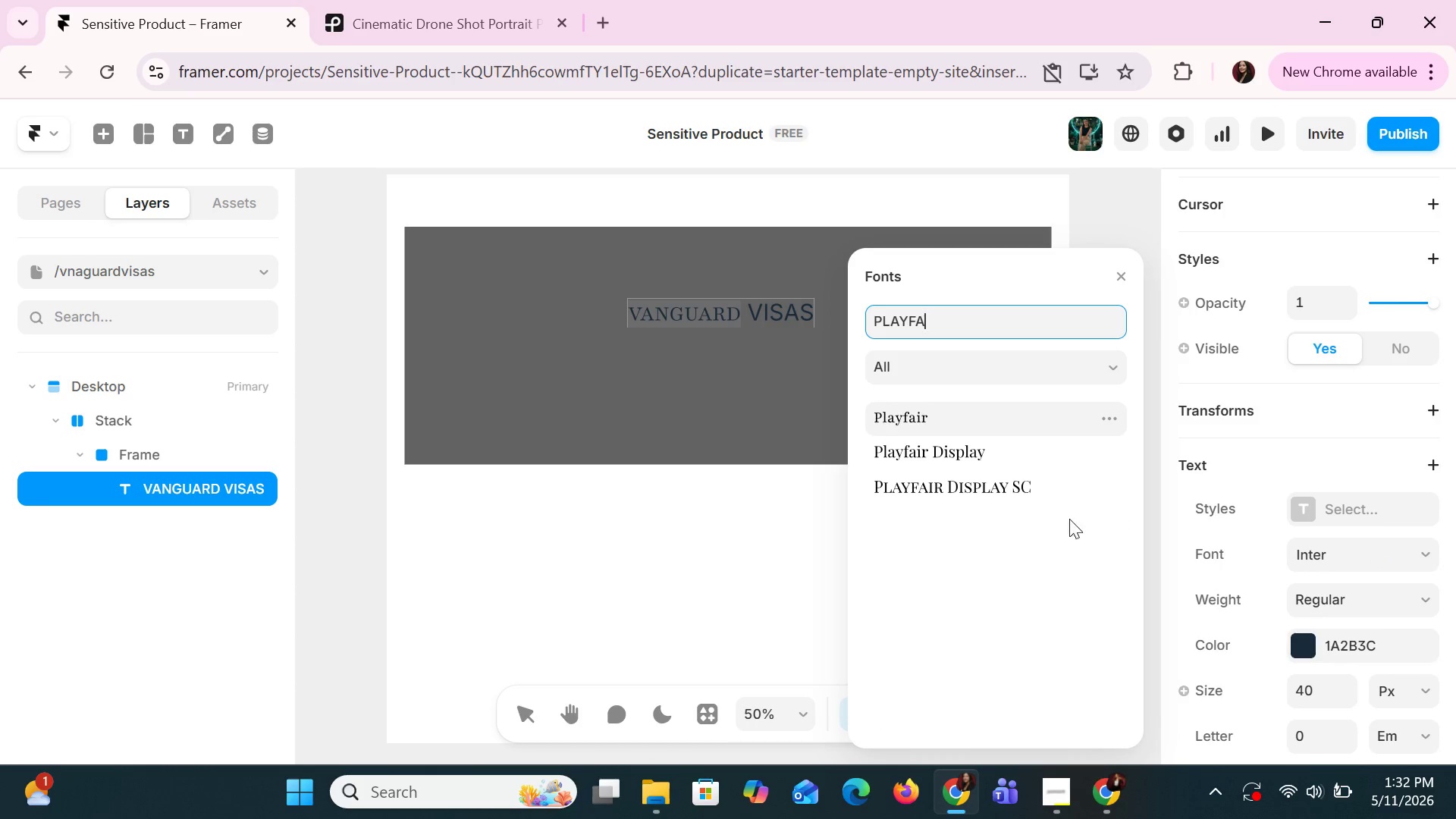 
left_click([994, 441])
 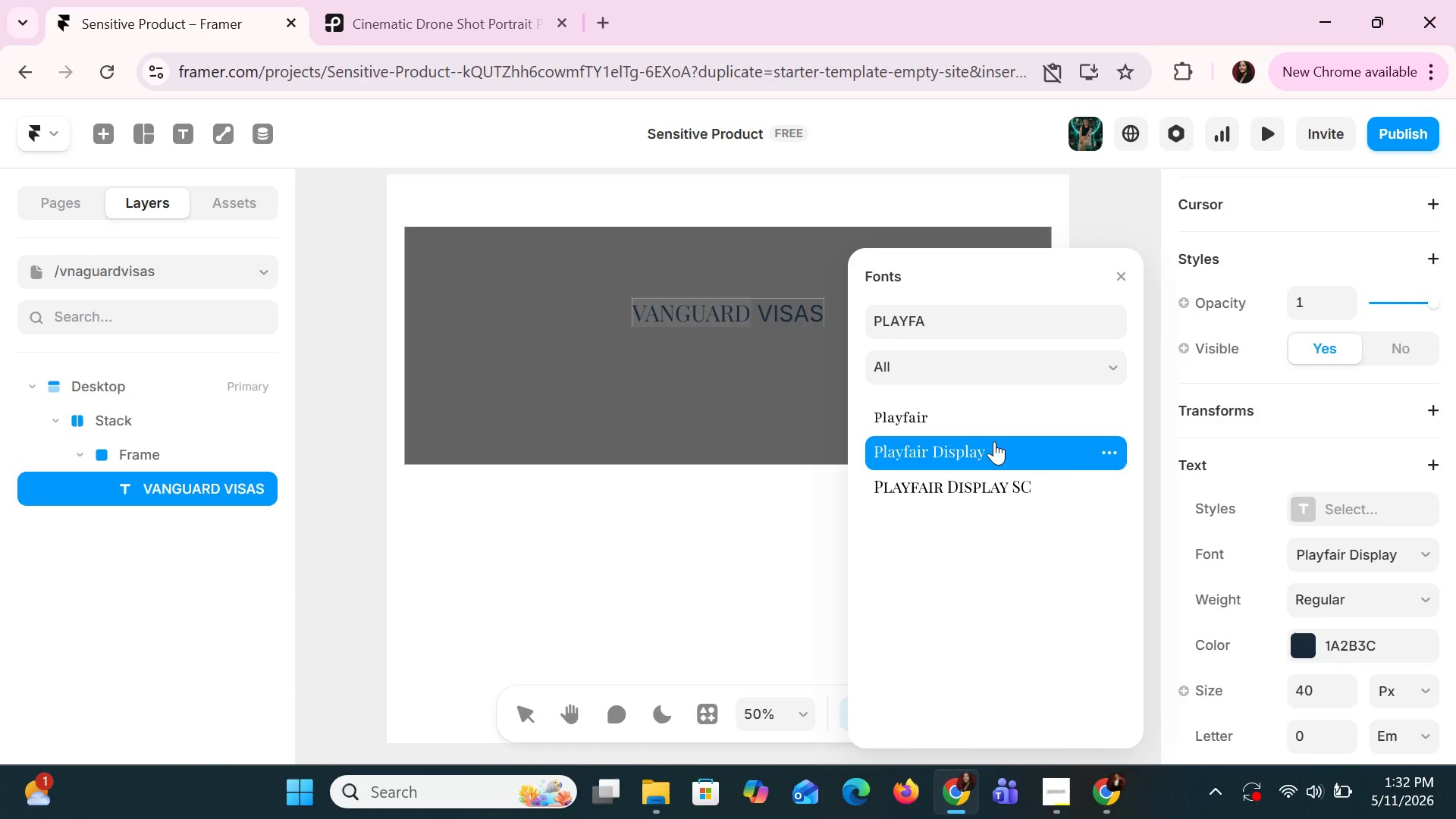 
double_click([994, 441])
 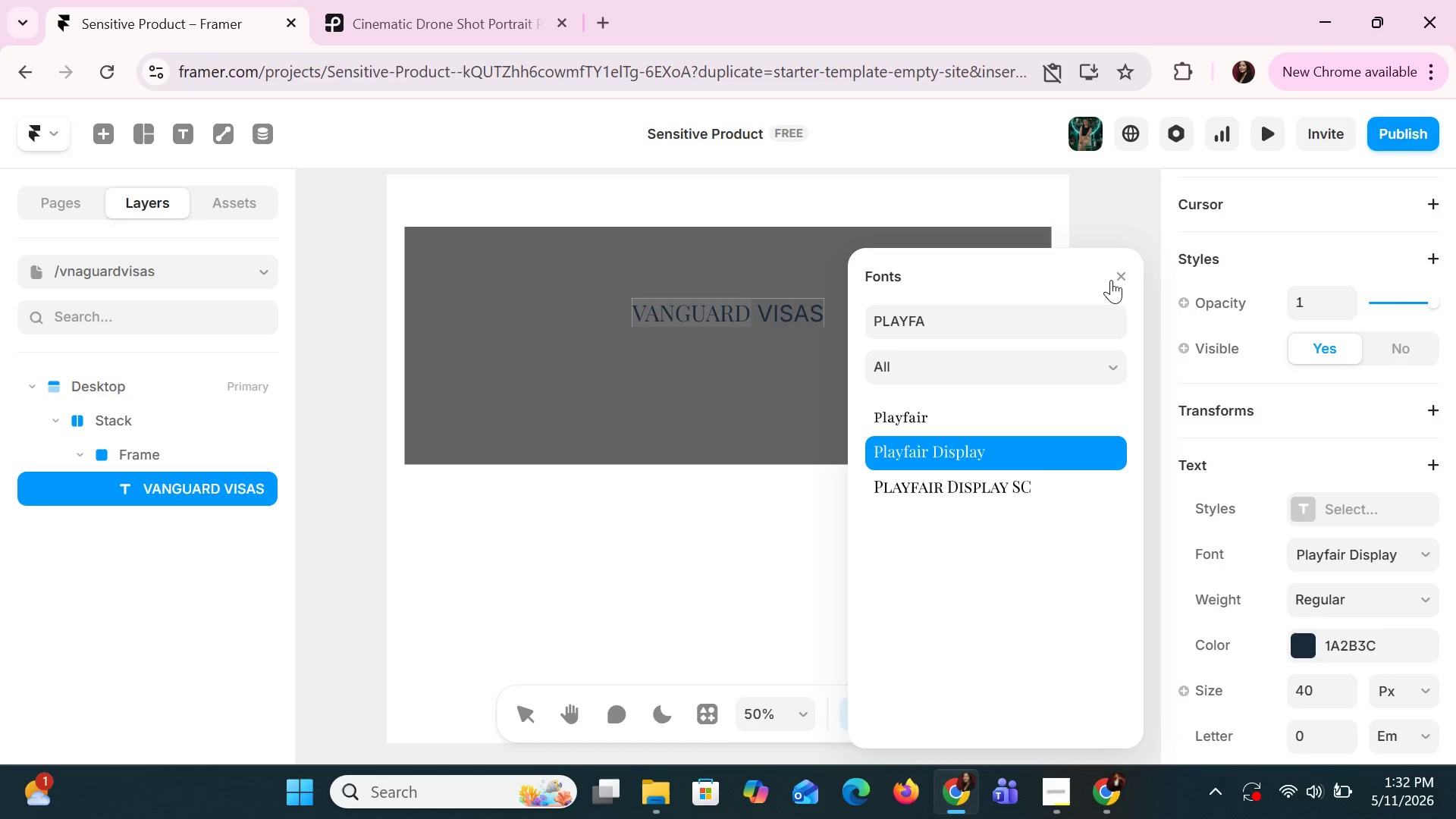 
left_click([1114, 274])
 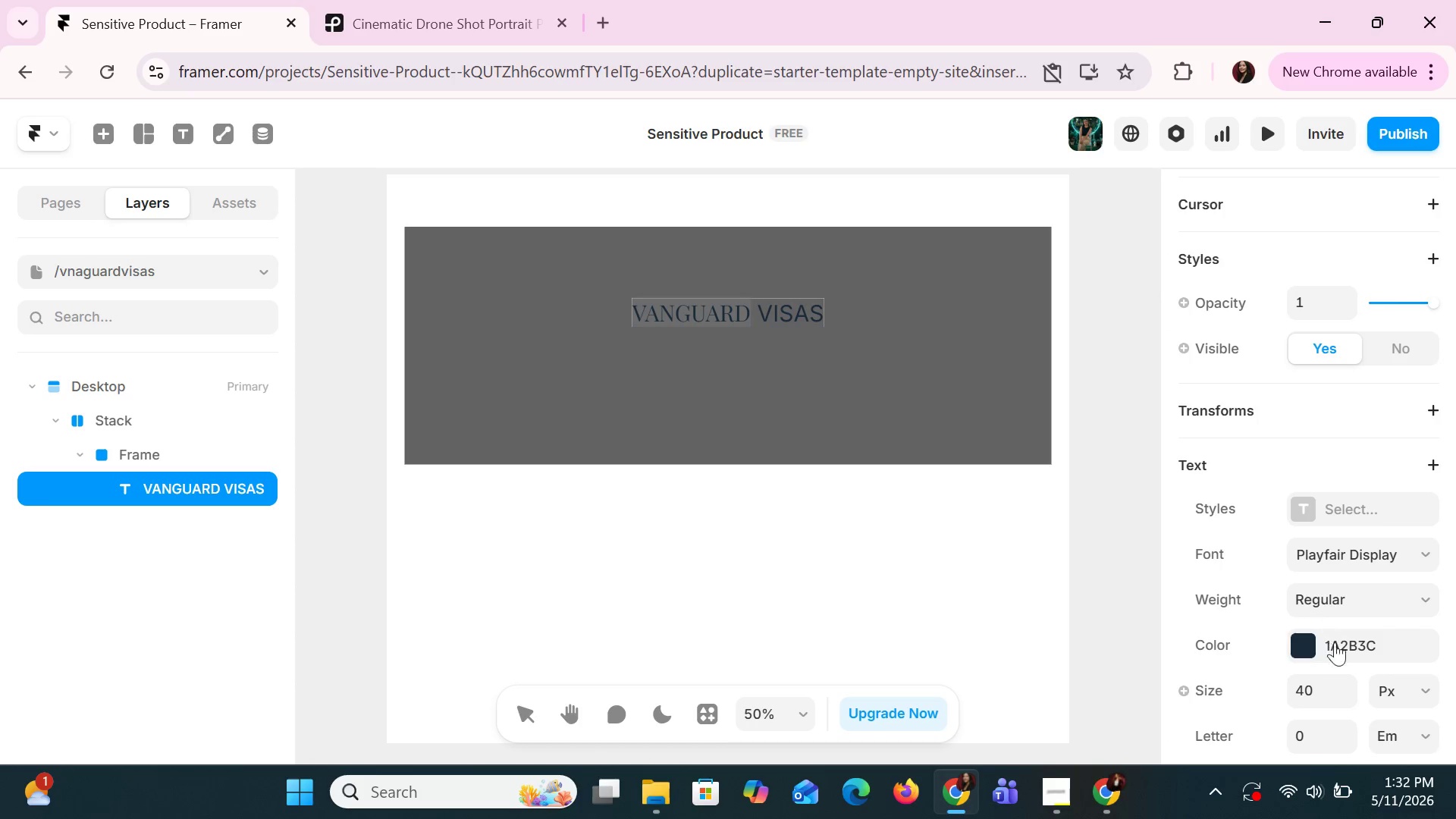 
left_click([1322, 604])
 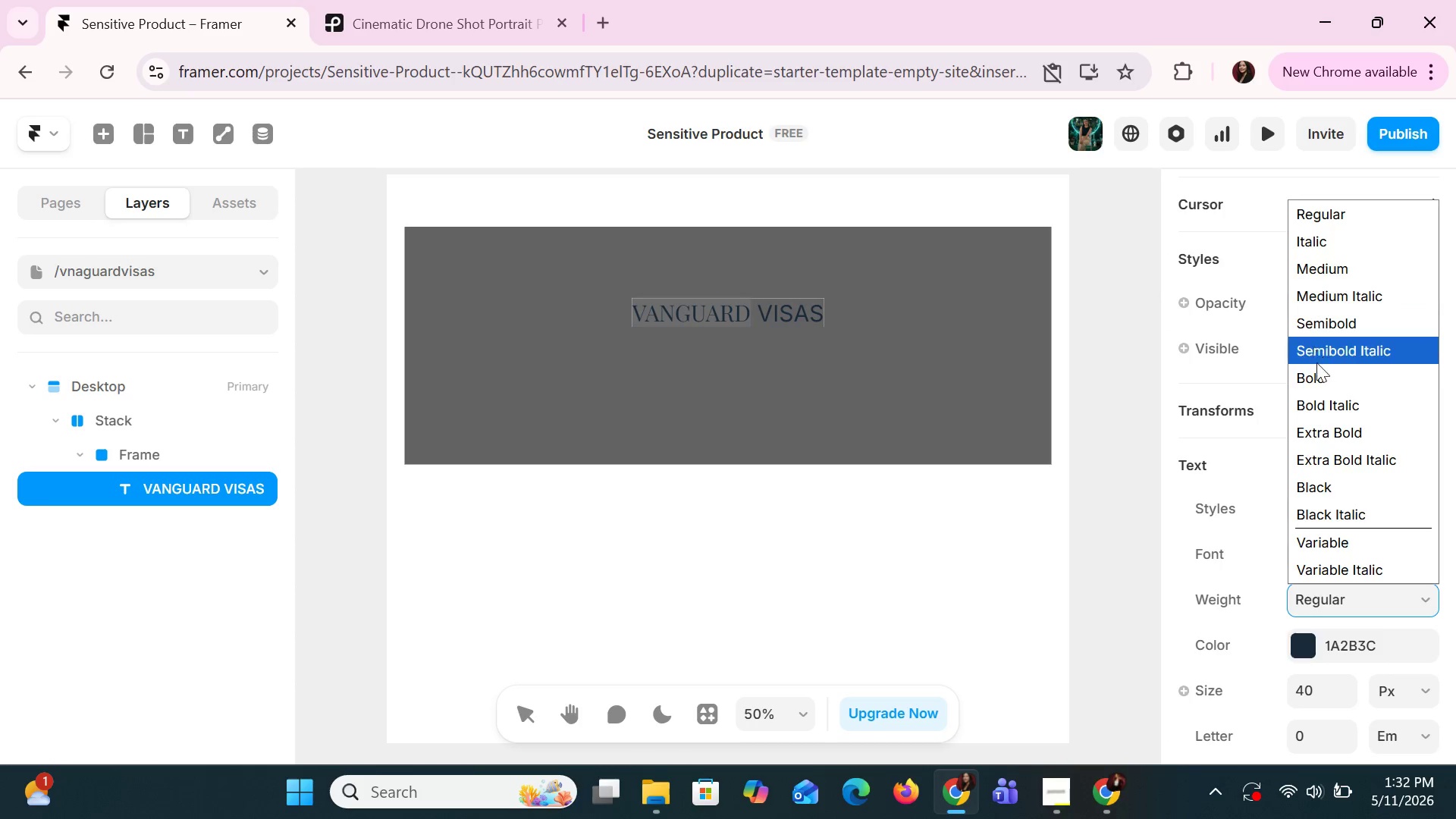 
left_click([1324, 383])
 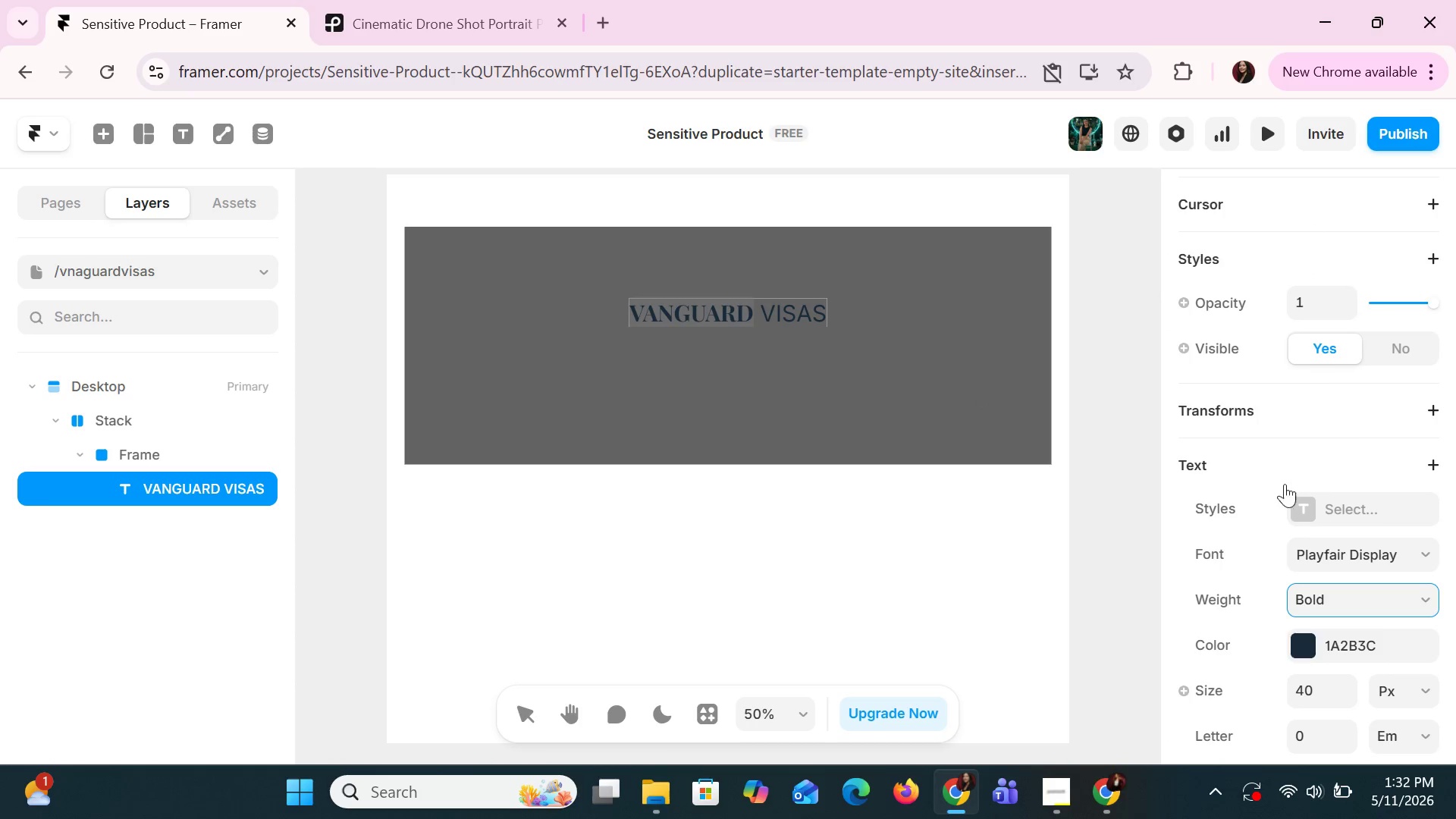 
scroll: coordinate [1374, 574], scroll_direction: down, amount: 1.0
 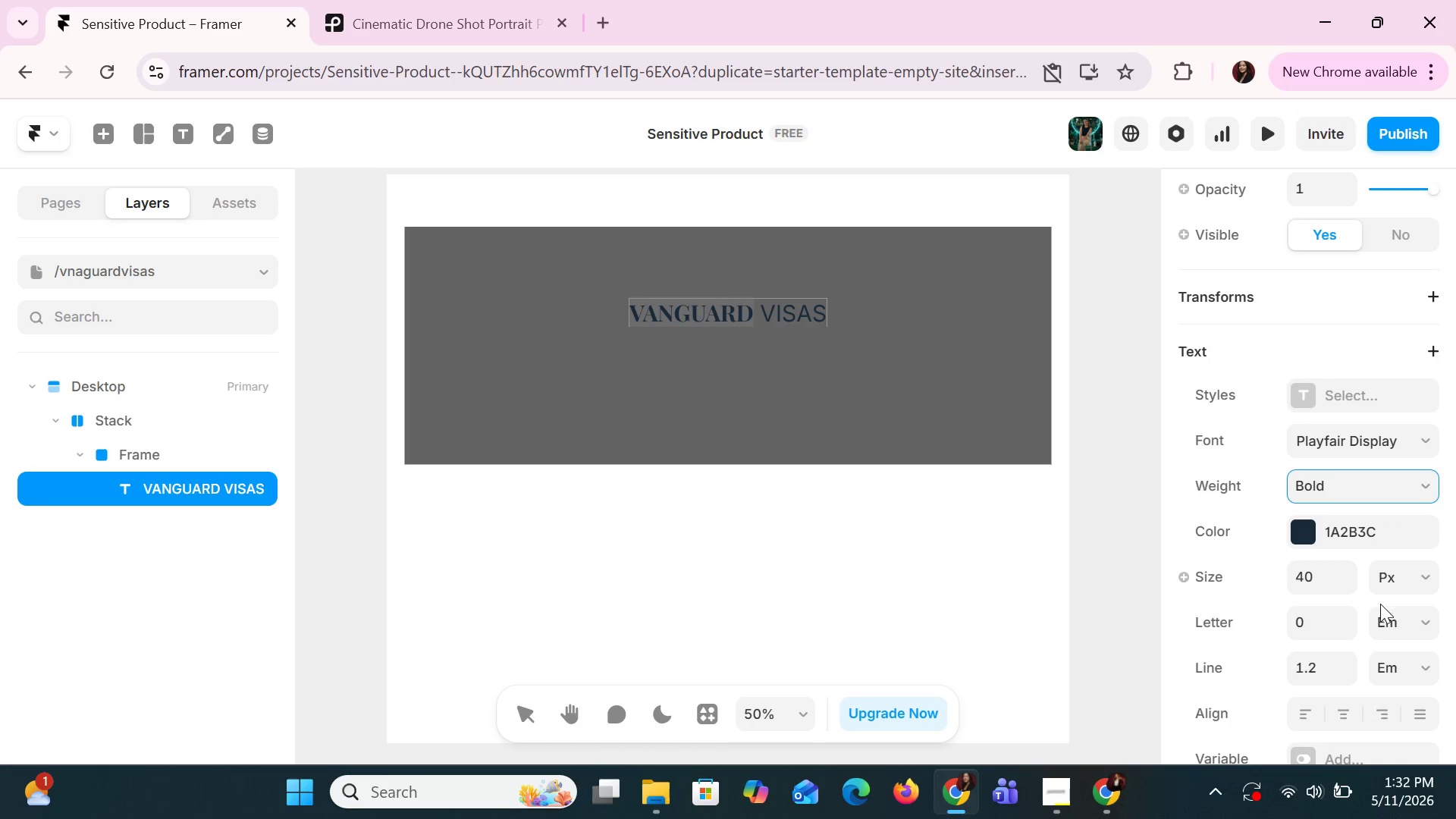 
wait(12.69)
 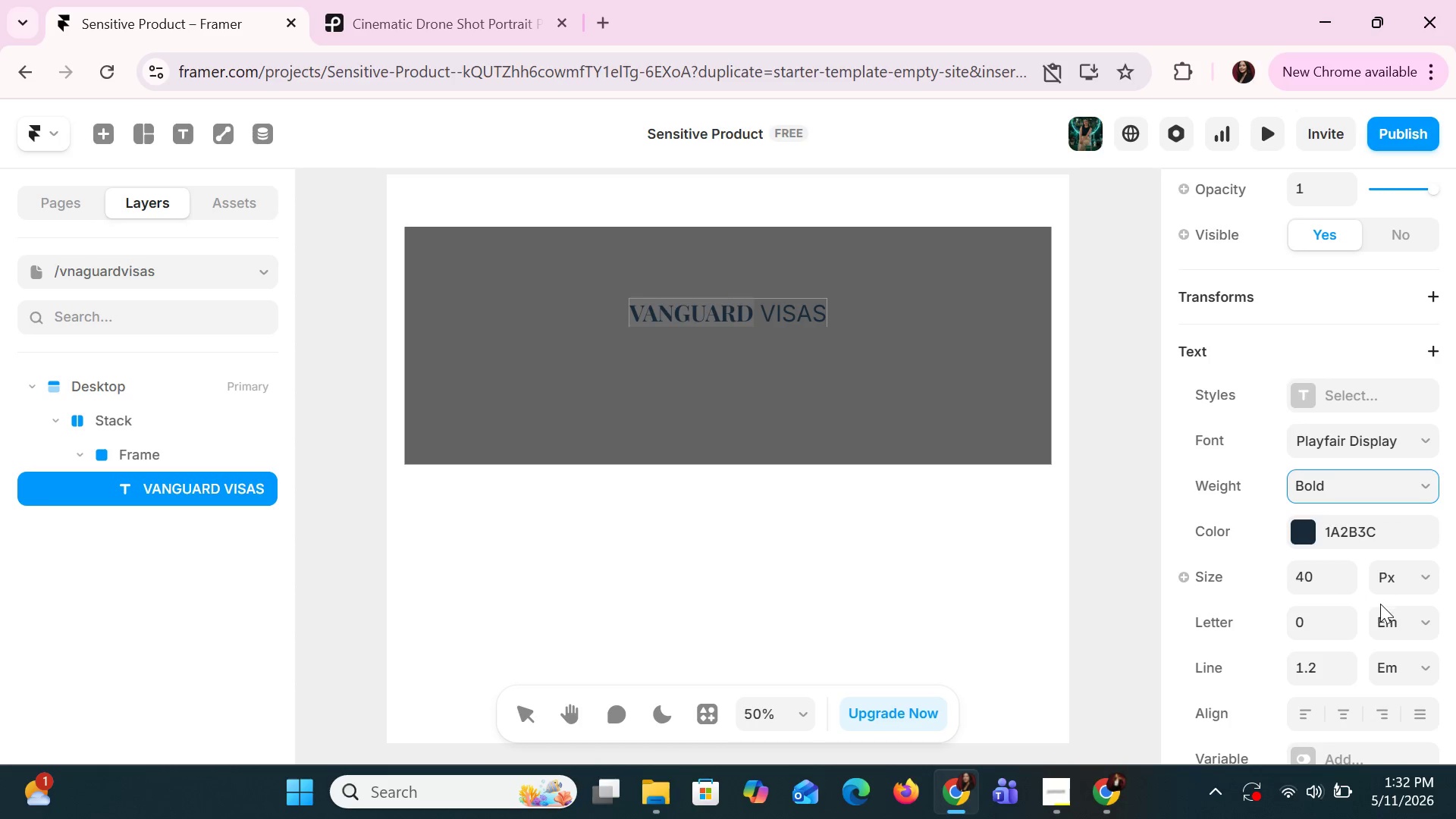 
double_click([814, 300])
 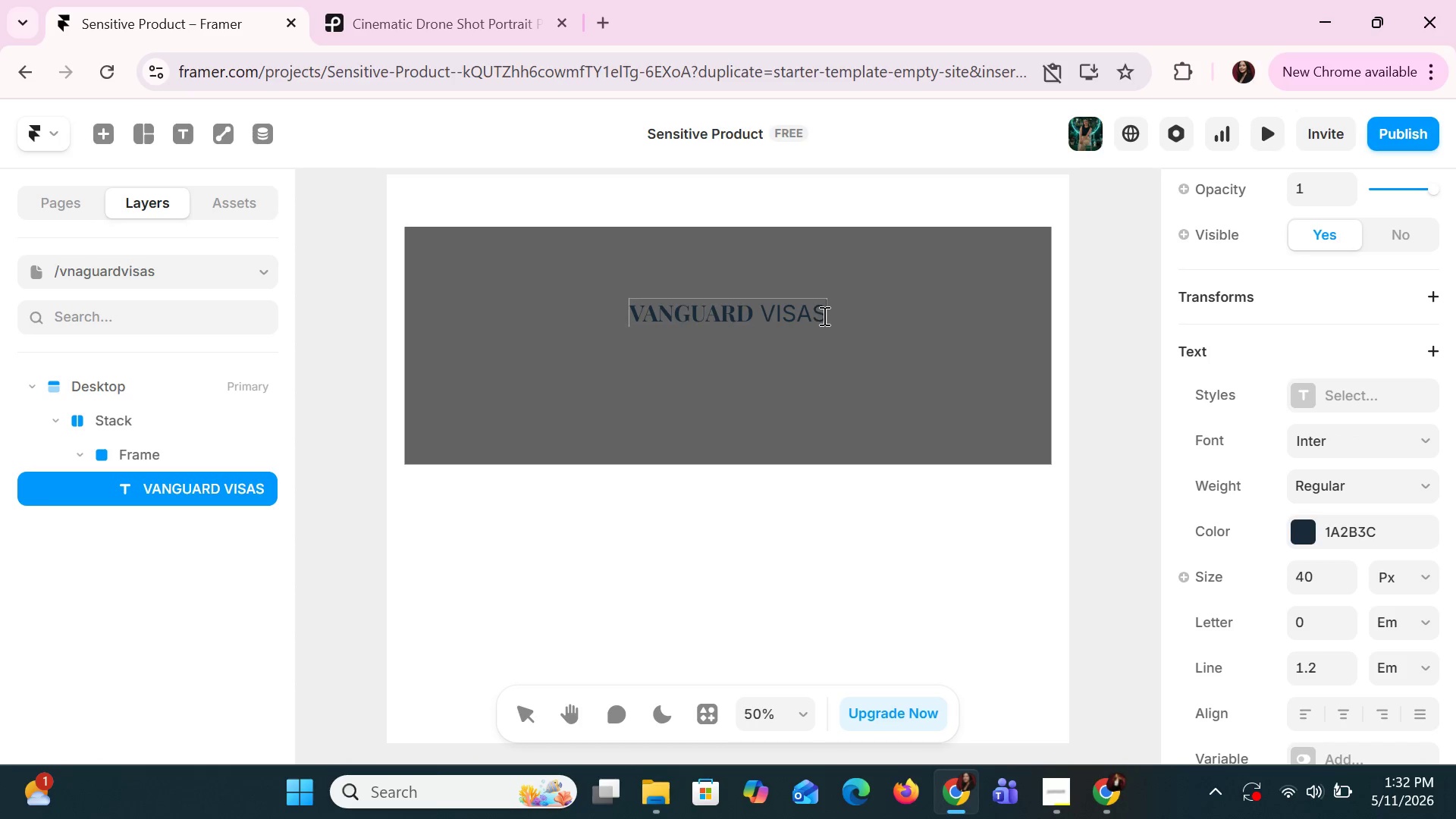 
double_click([830, 350])
 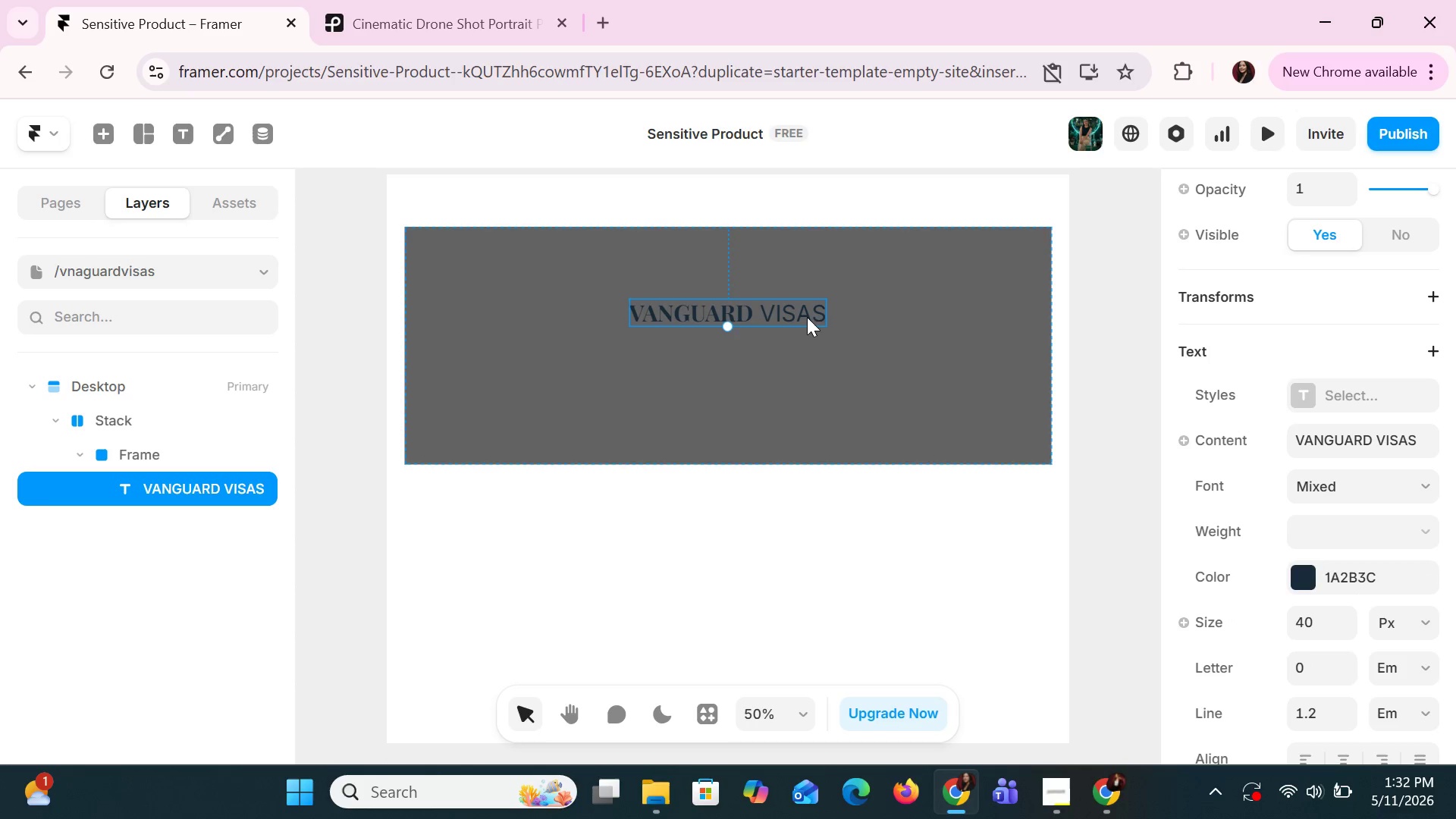 
double_click([805, 314])
 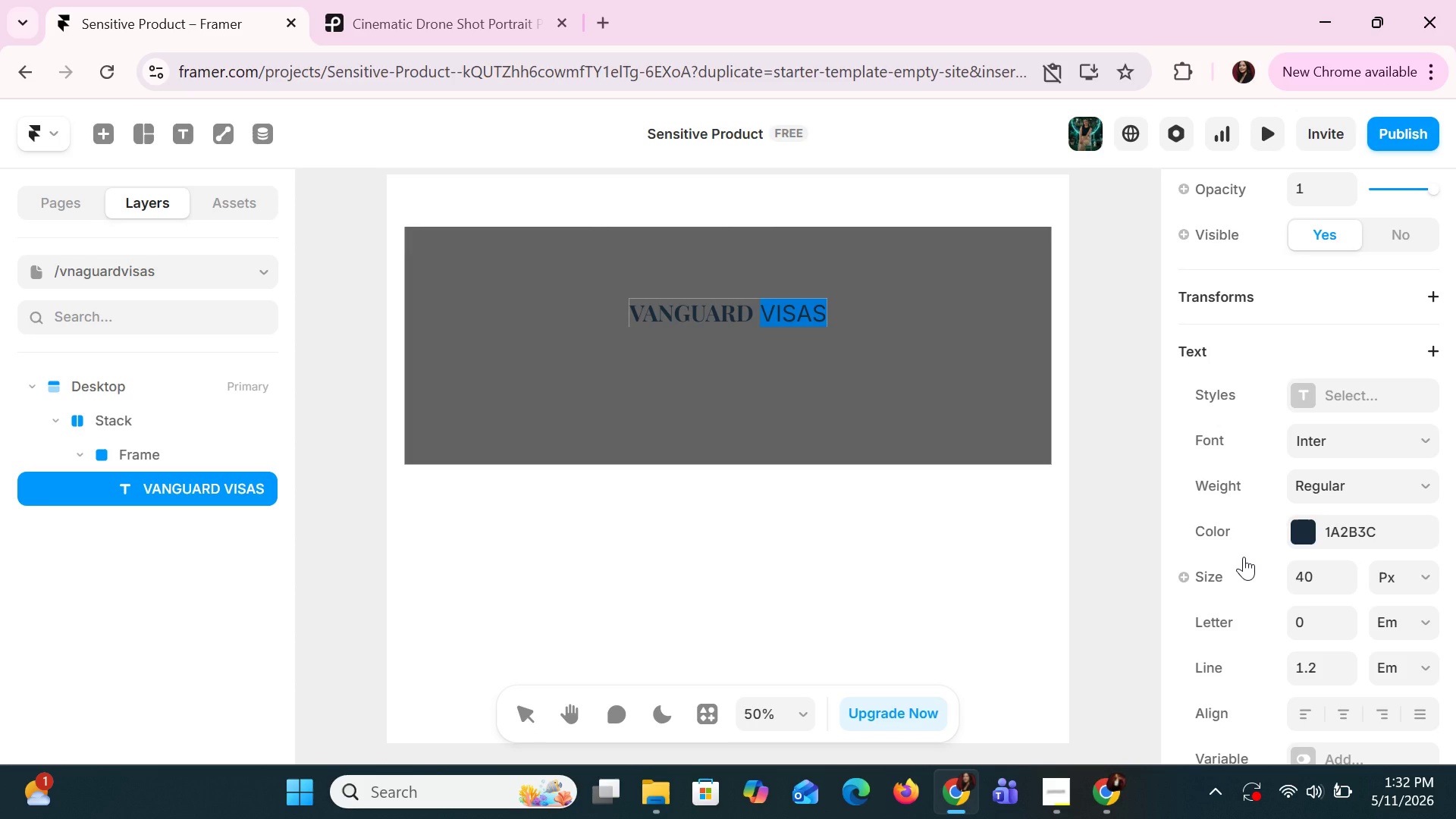 
mouse_move([1281, 504])
 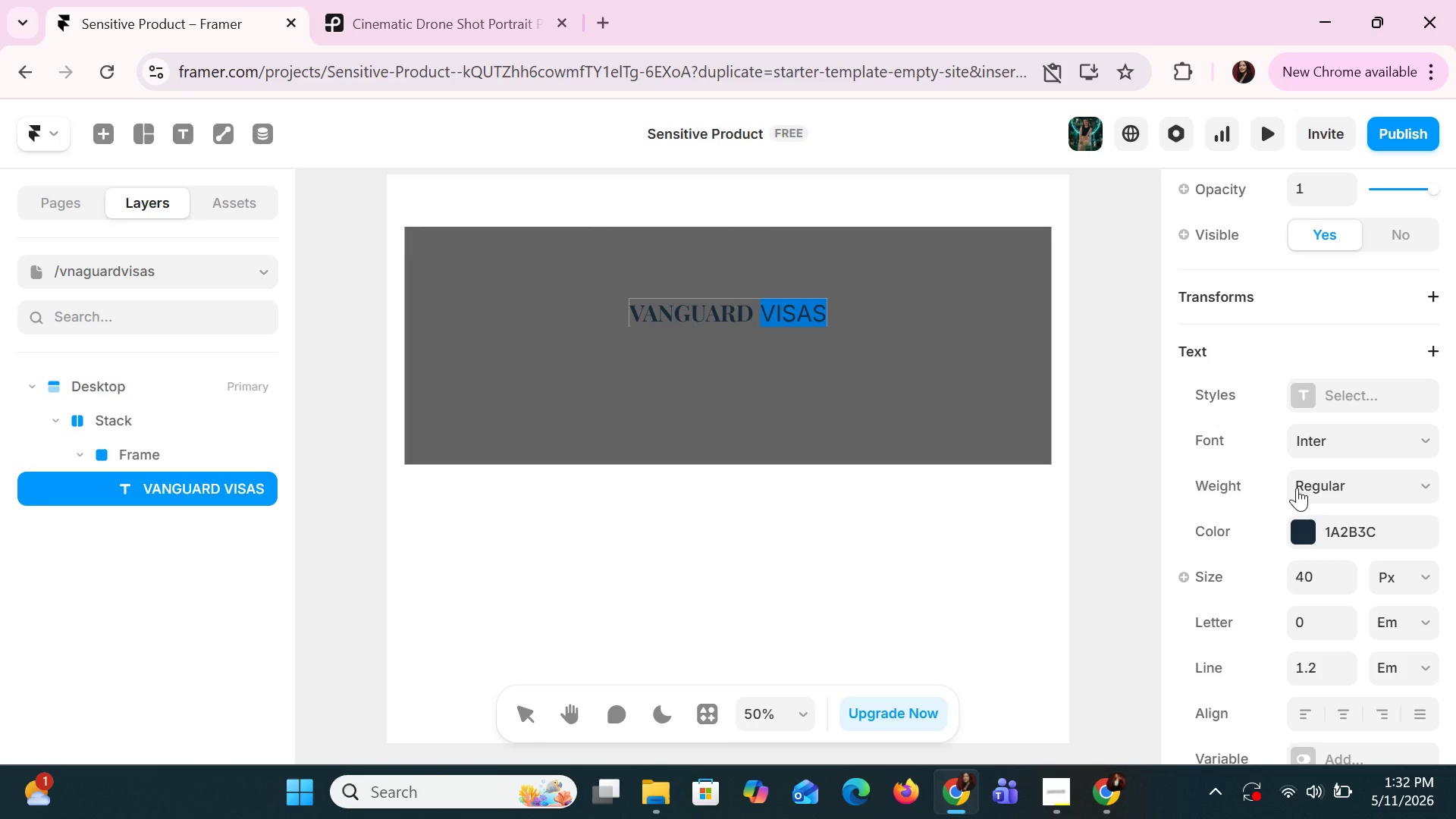 
left_click([1297, 488])
 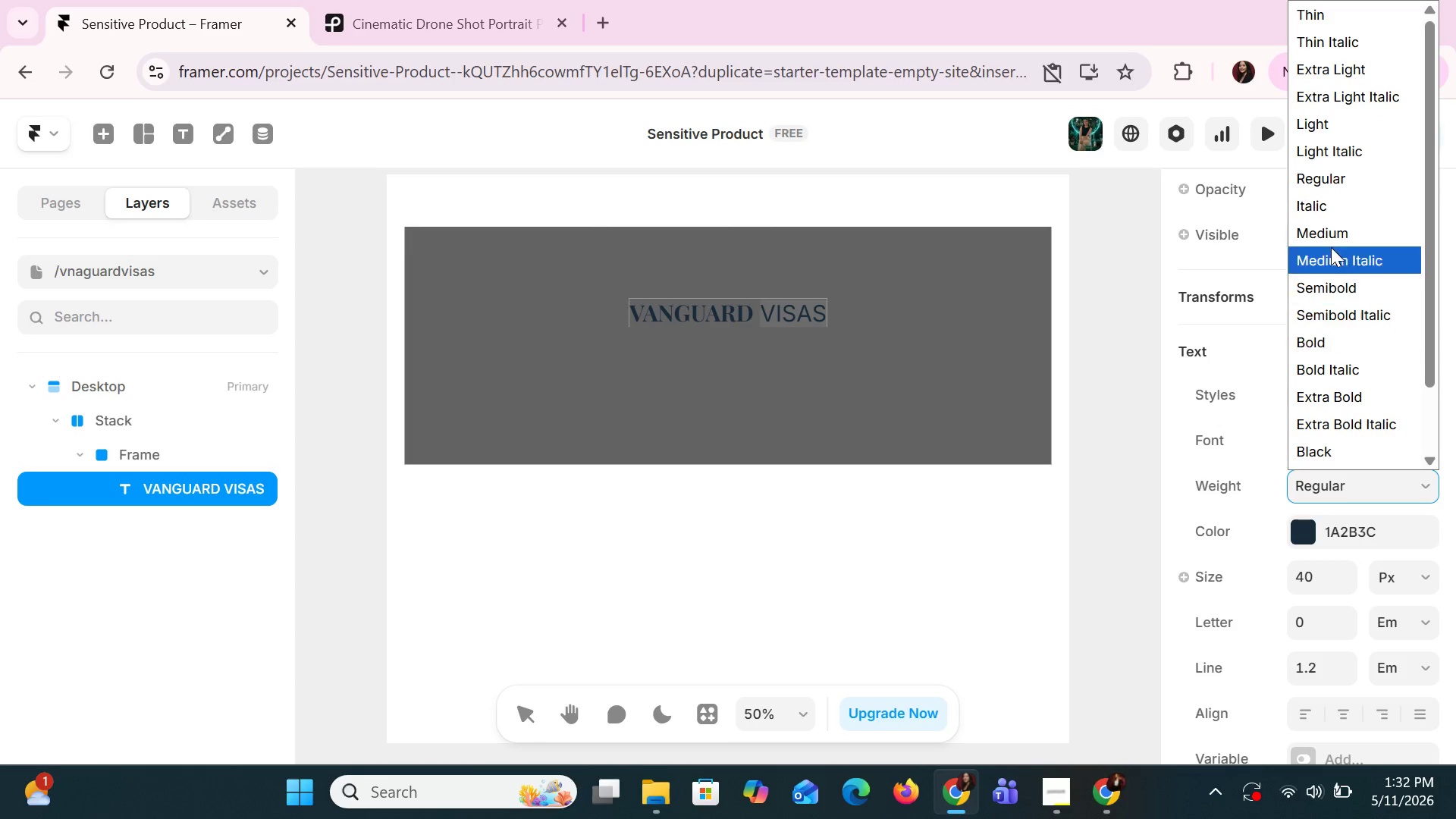 
left_click([1326, 230])
 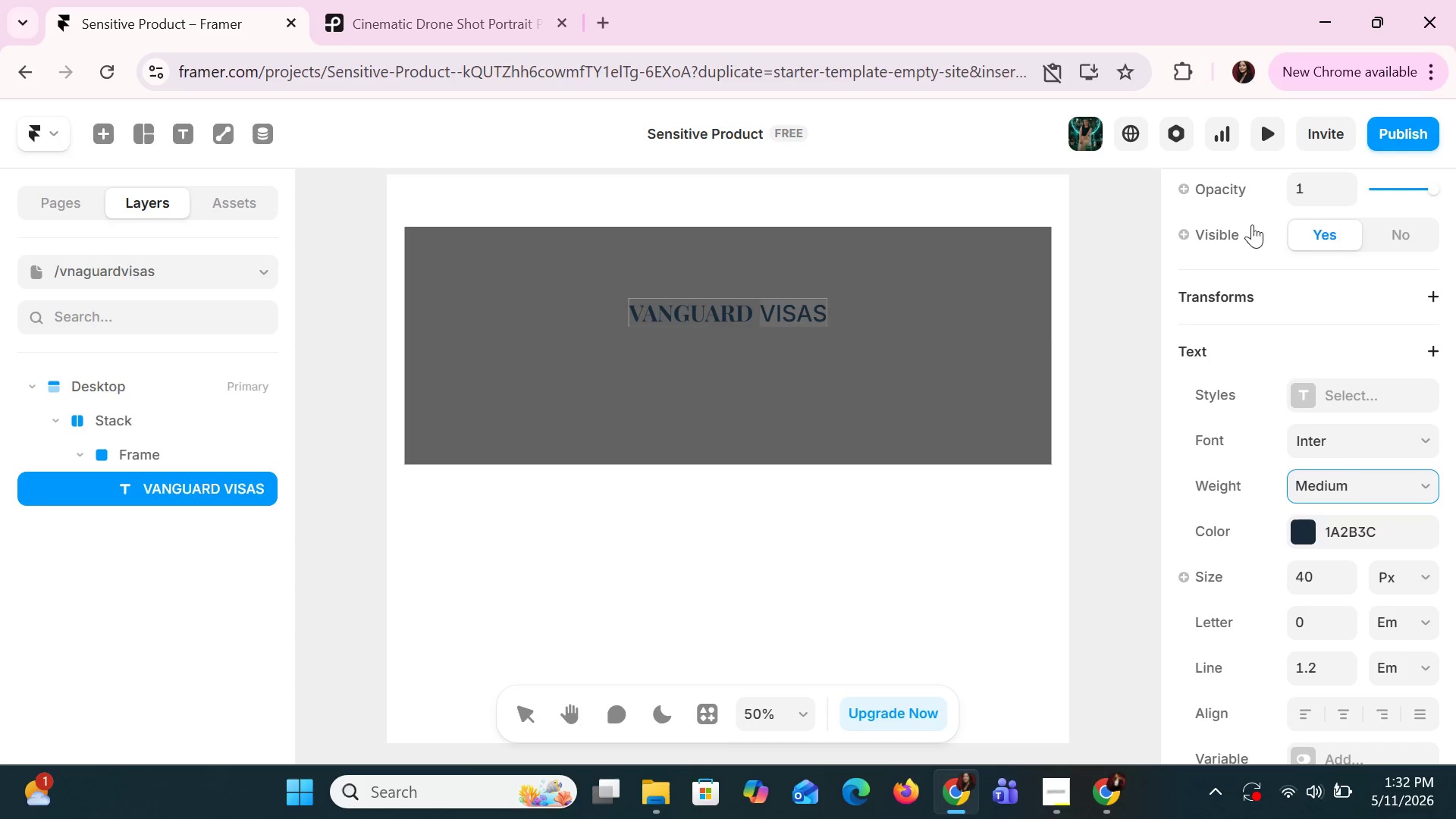 
left_click([930, 429])
 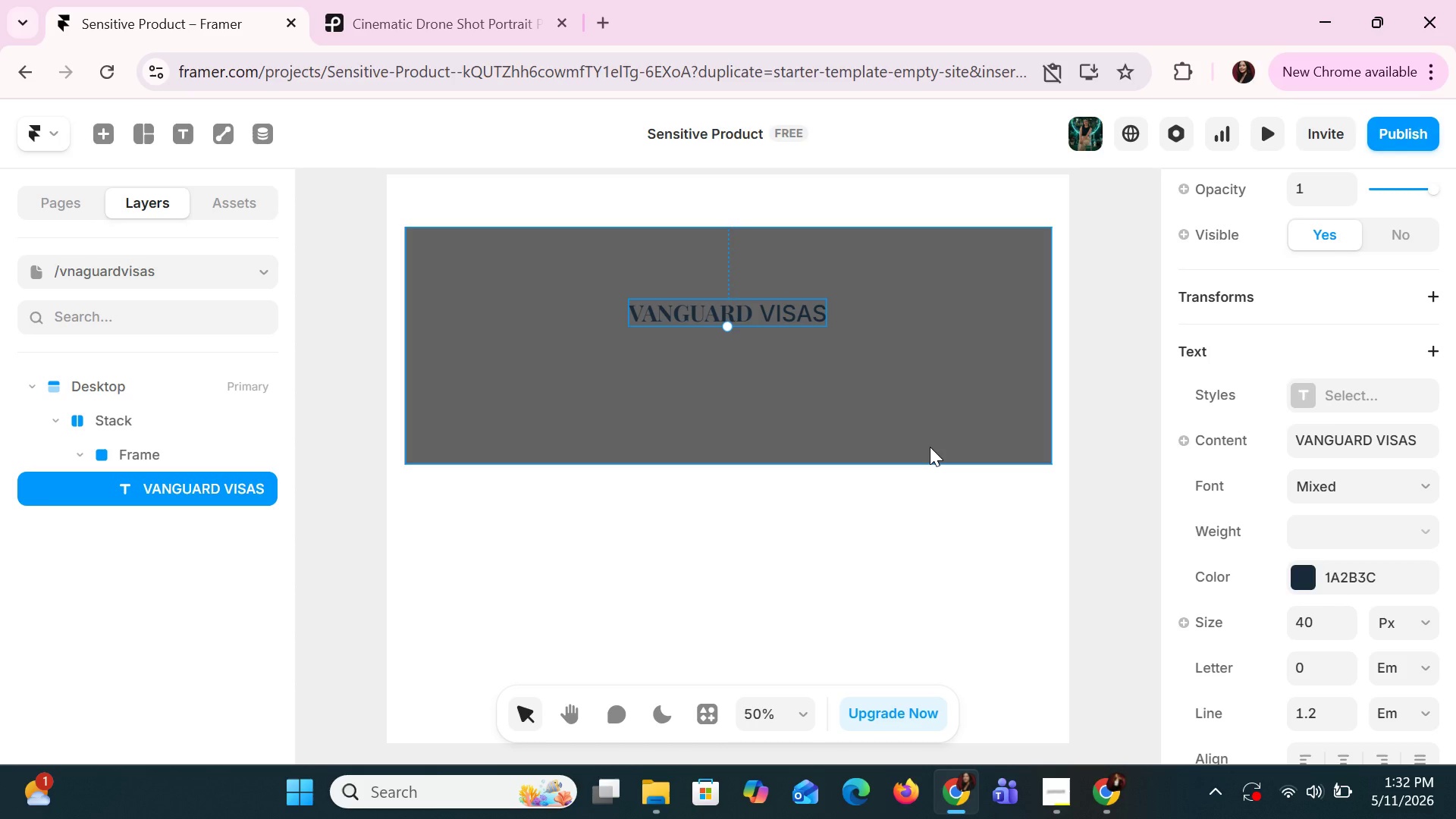 
wait(6.53)
 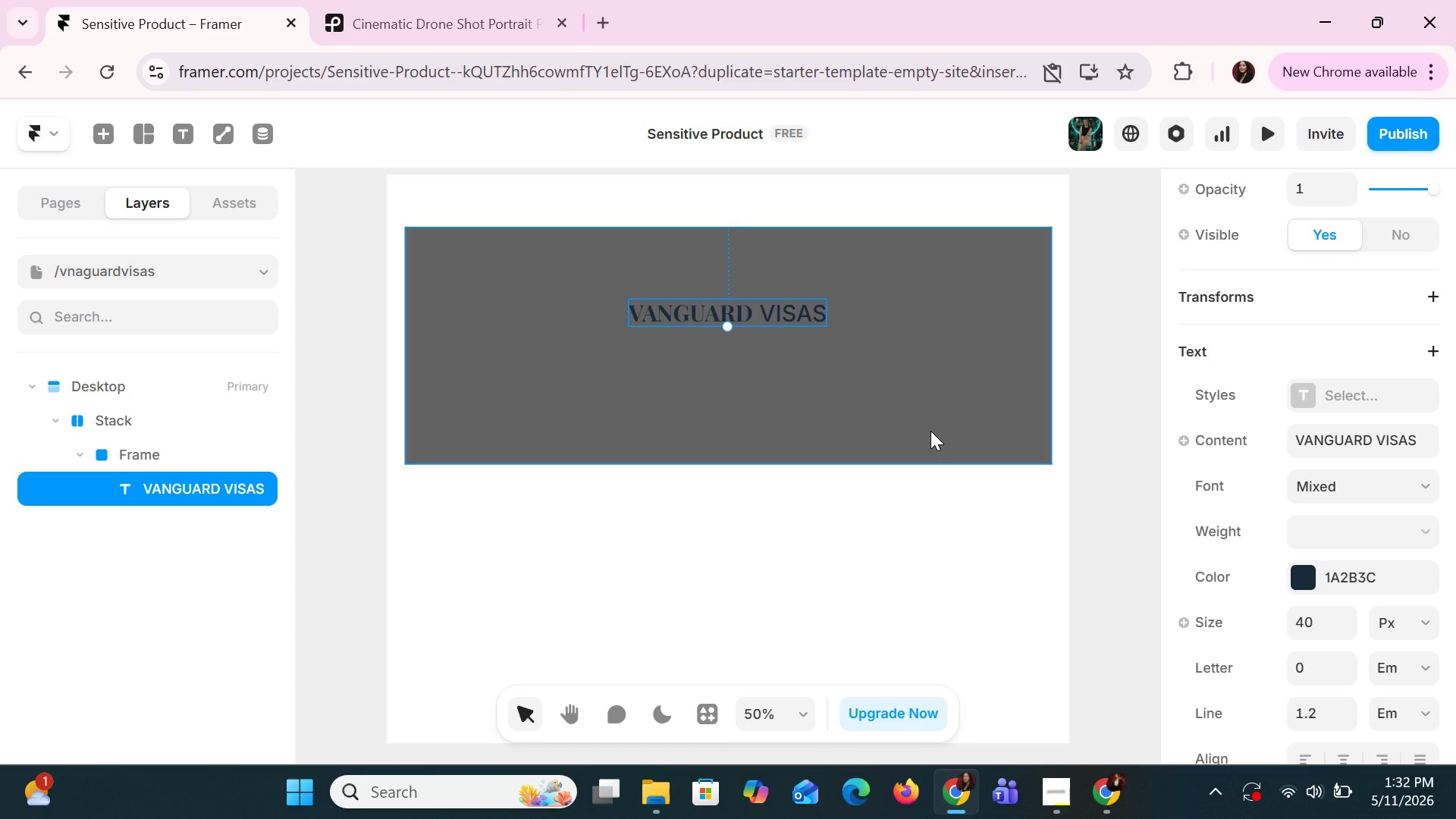 
left_click_drag(start_coordinate=[184, 136], to_coordinate=[181, 128])
 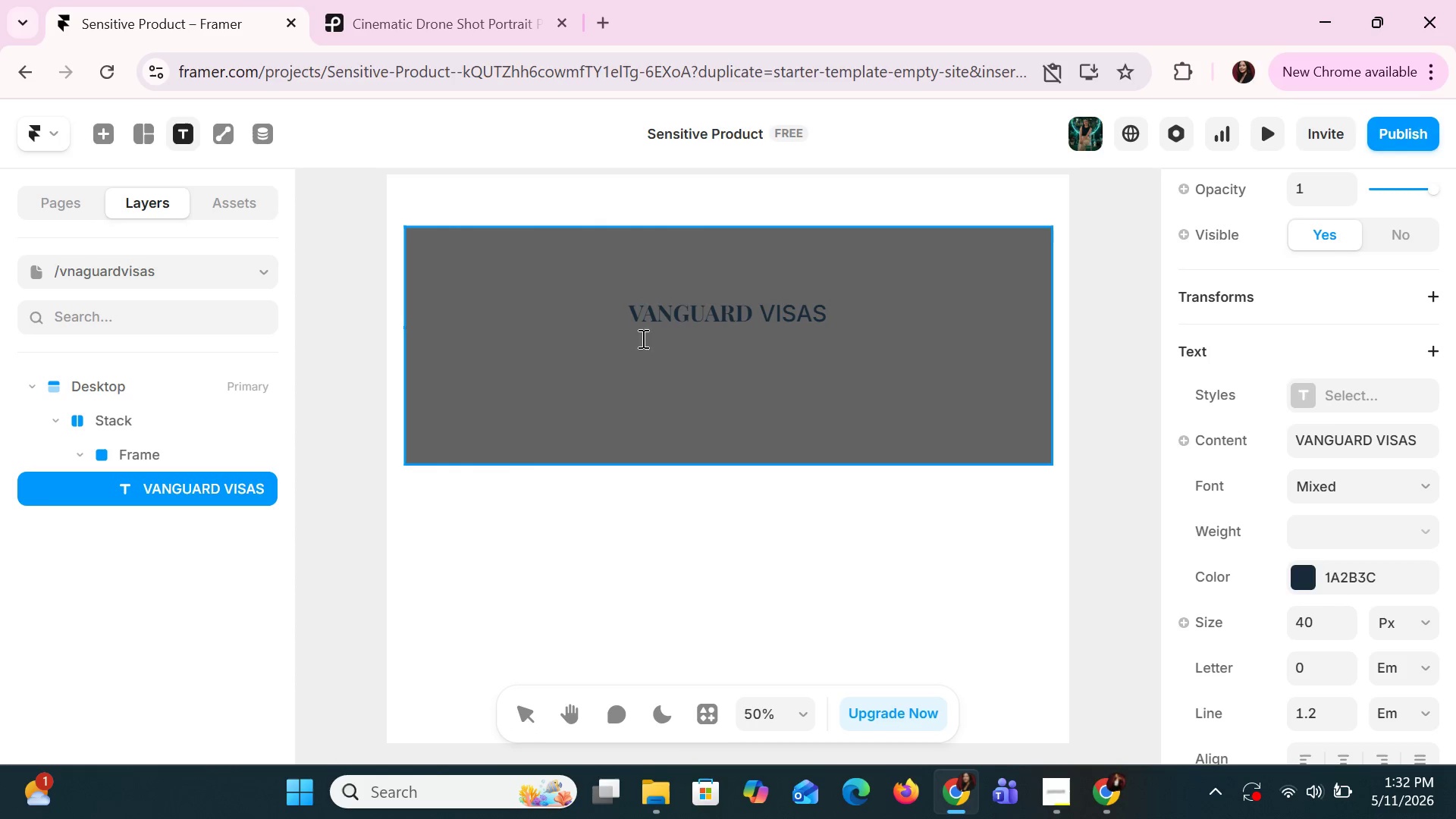 
left_click([704, 371])
 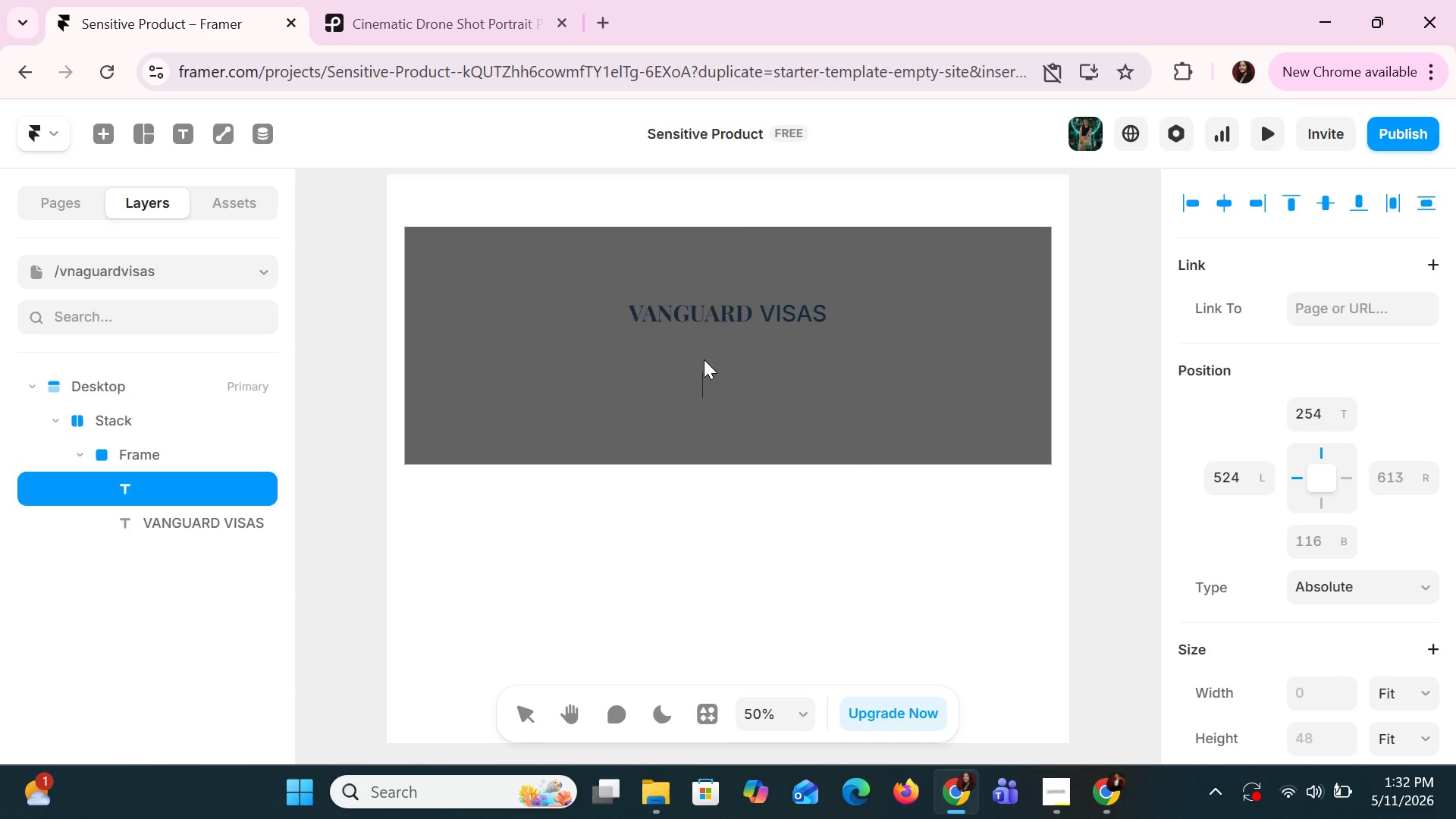 
type(MOBILITY LAW)
 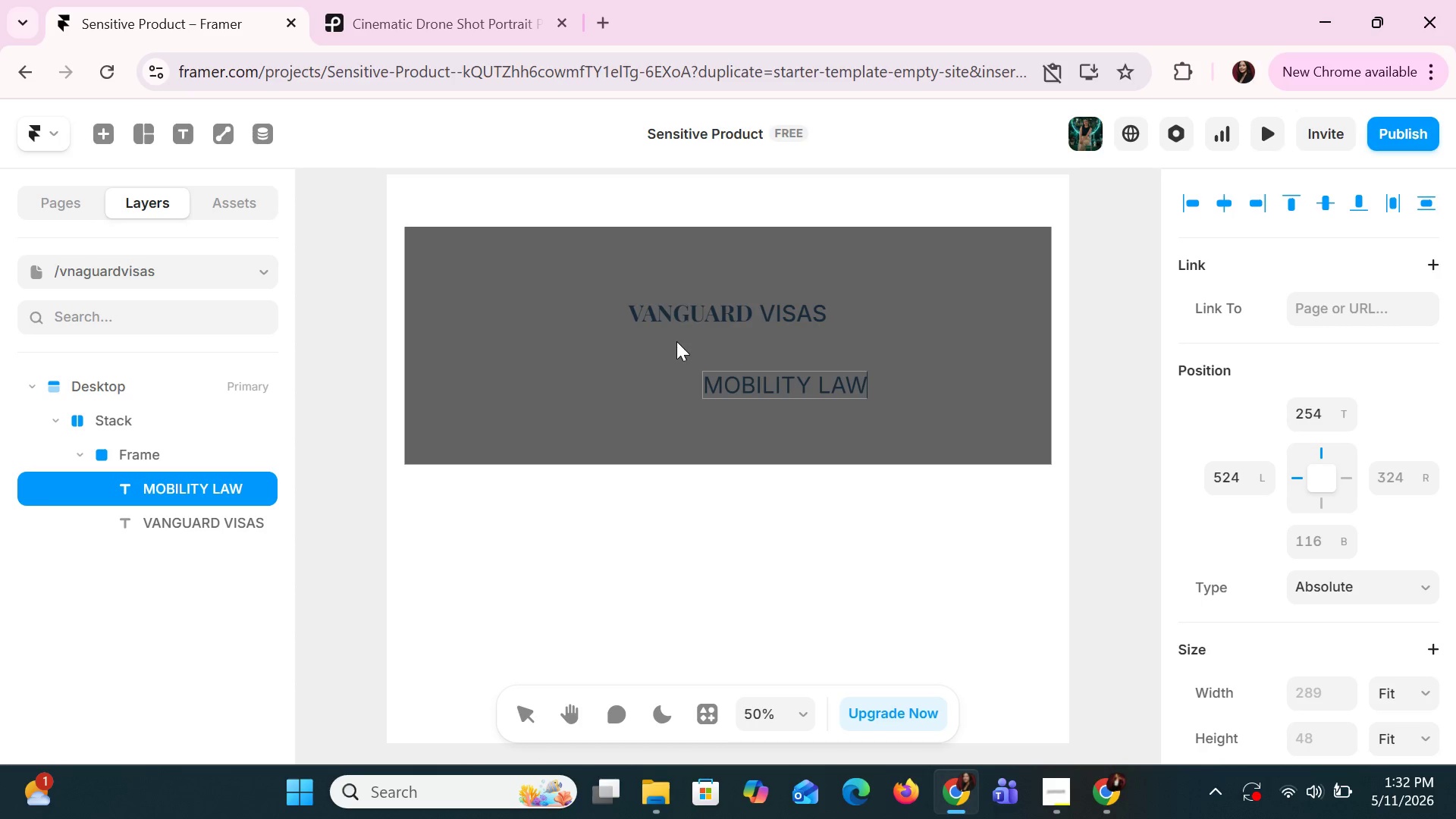 
wait(10.42)
 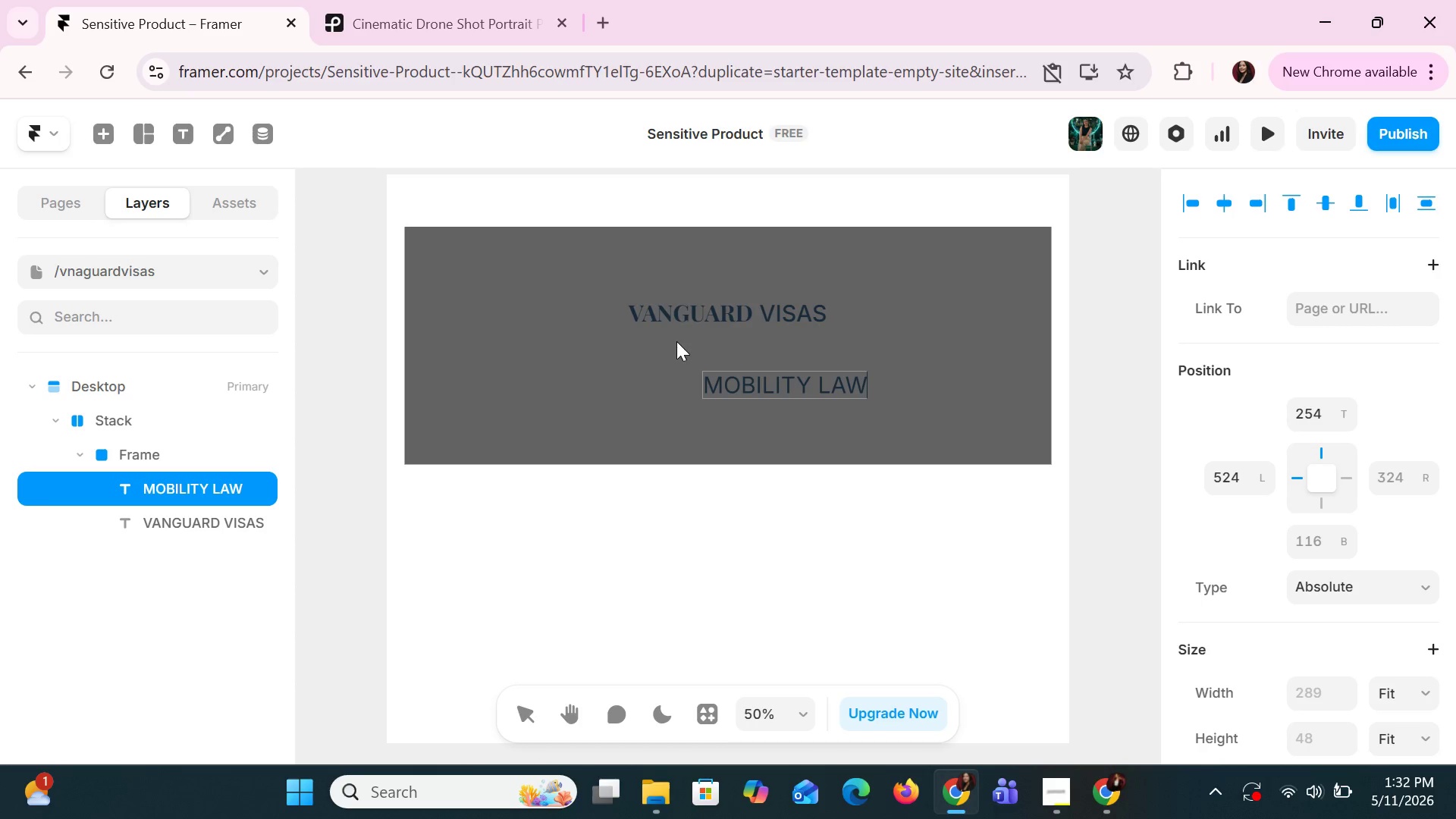 
double_click([767, 391])
 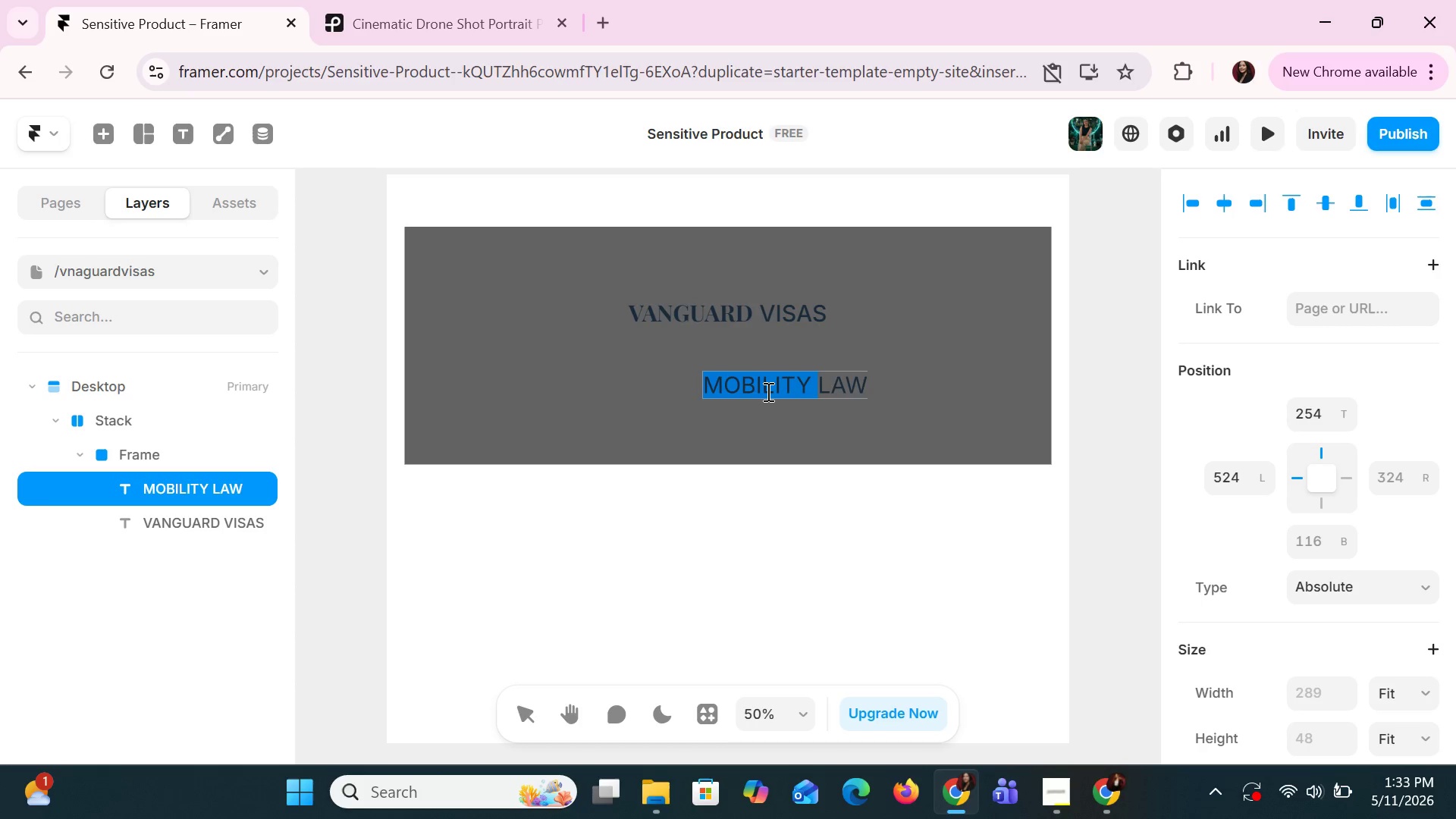 
triple_click([767, 391])
 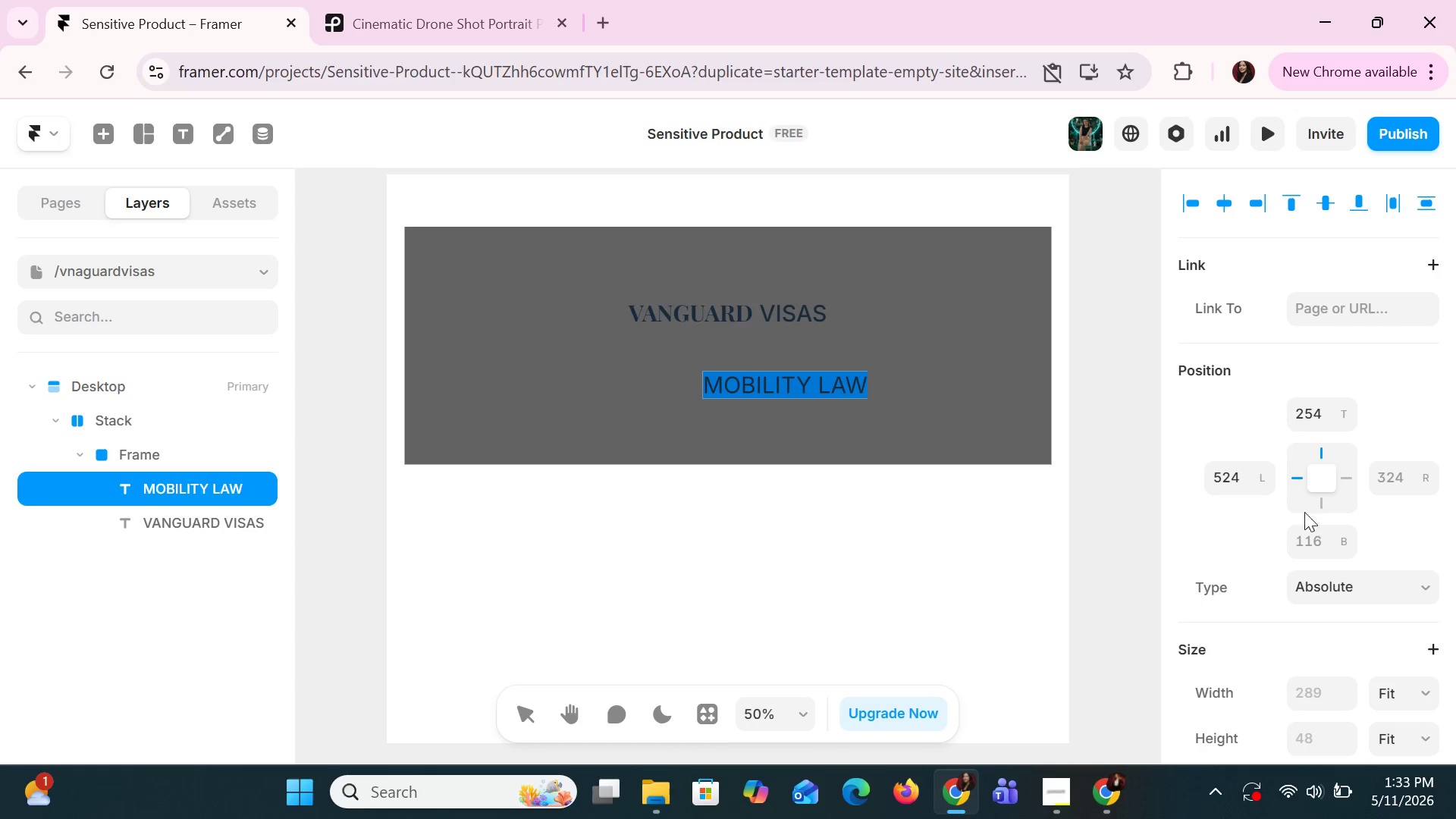 
scroll: coordinate [1349, 634], scroll_direction: down, amount: 7.0
 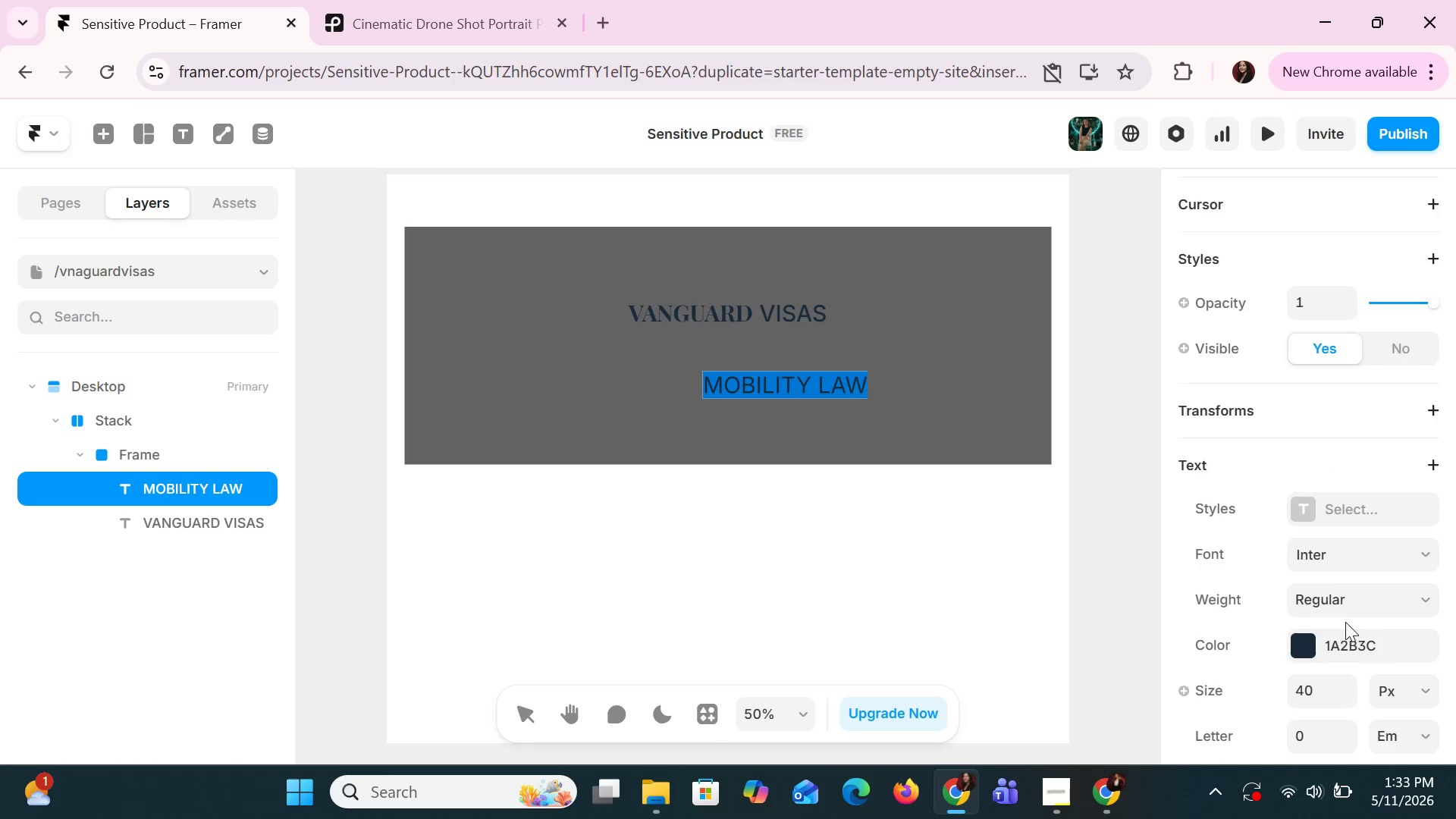 
left_click([1344, 604])
 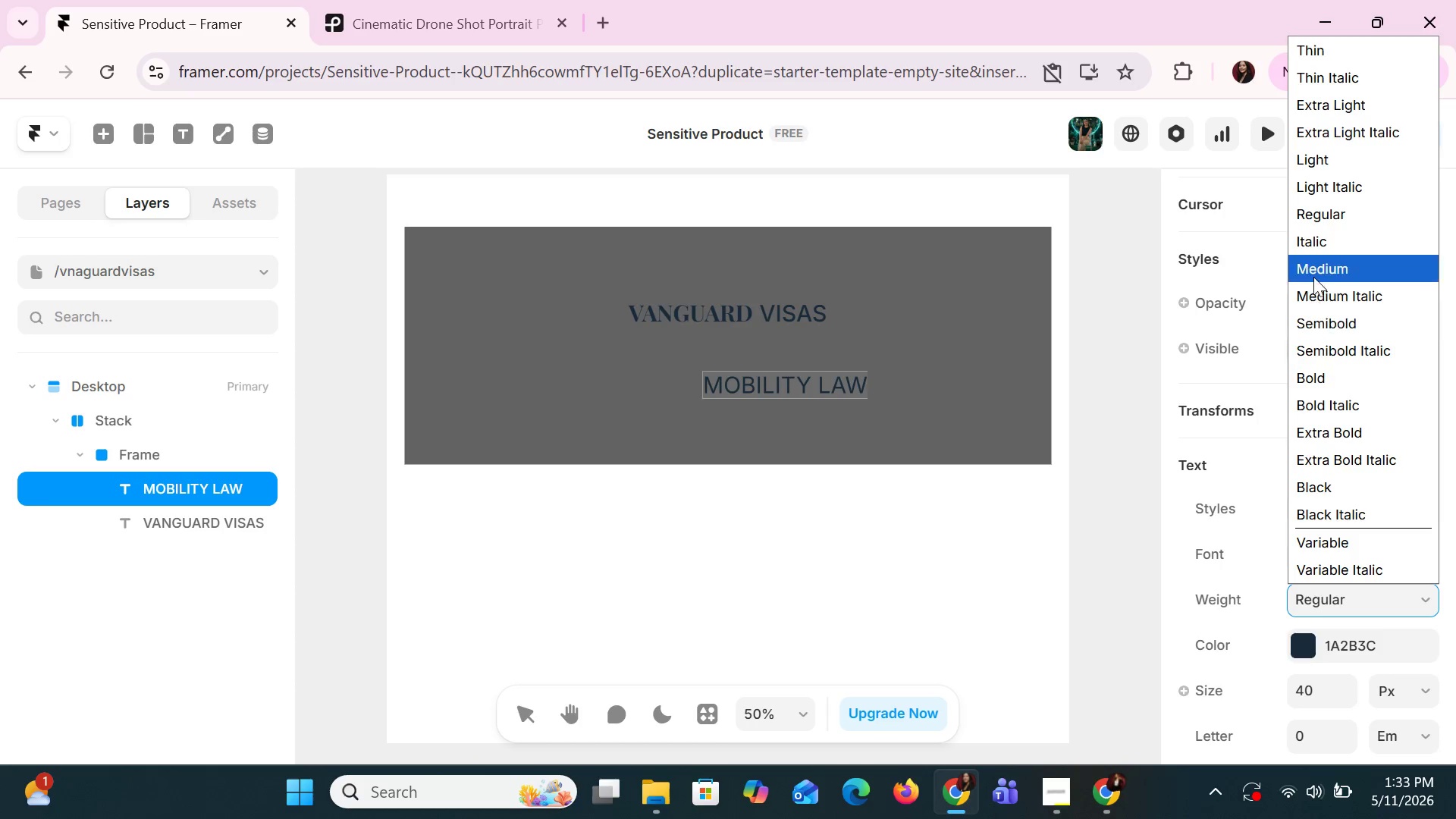 
left_click([1313, 272])
 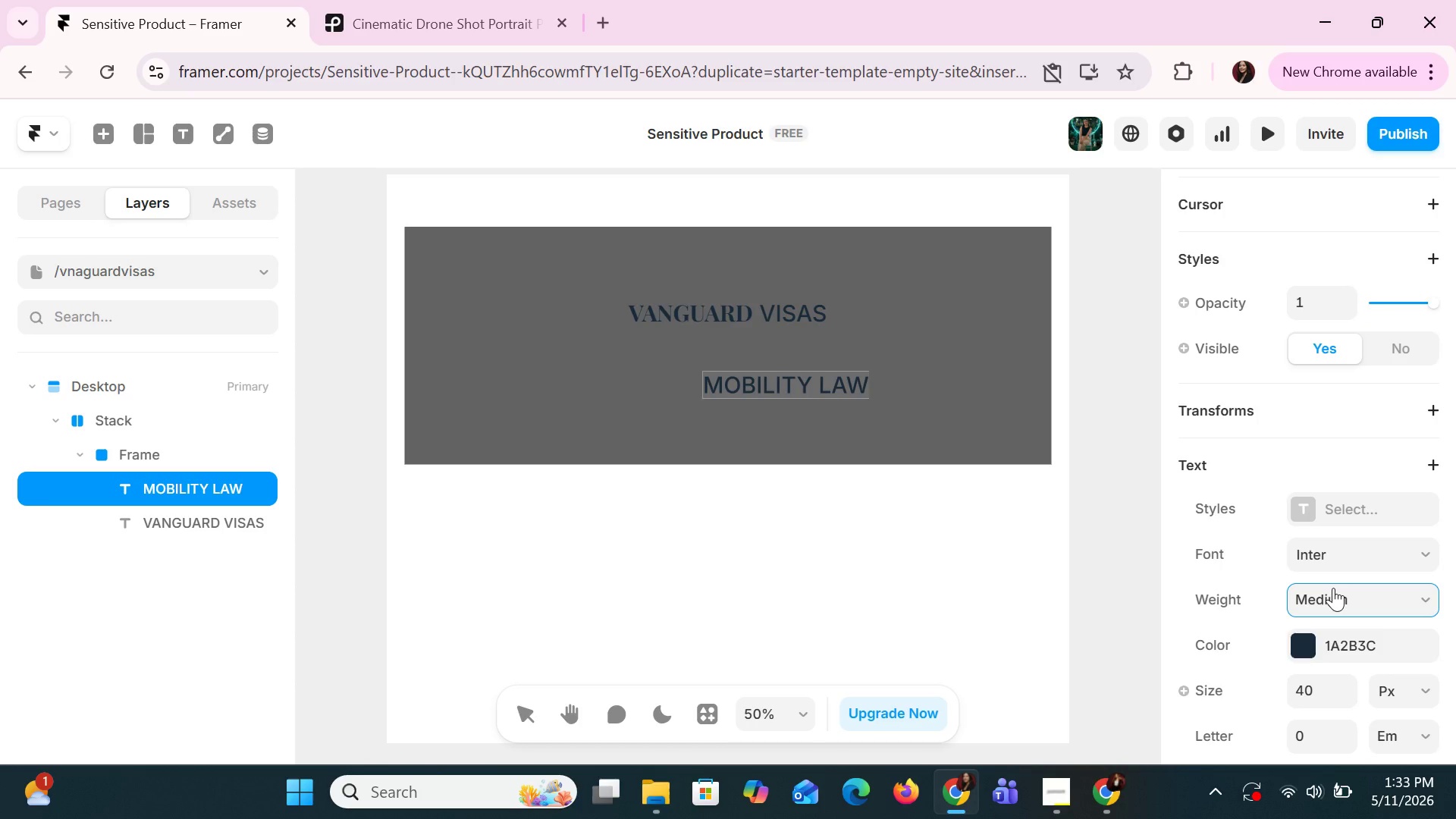 
scroll: coordinate [1335, 591], scroll_direction: down, amount: 2.0
 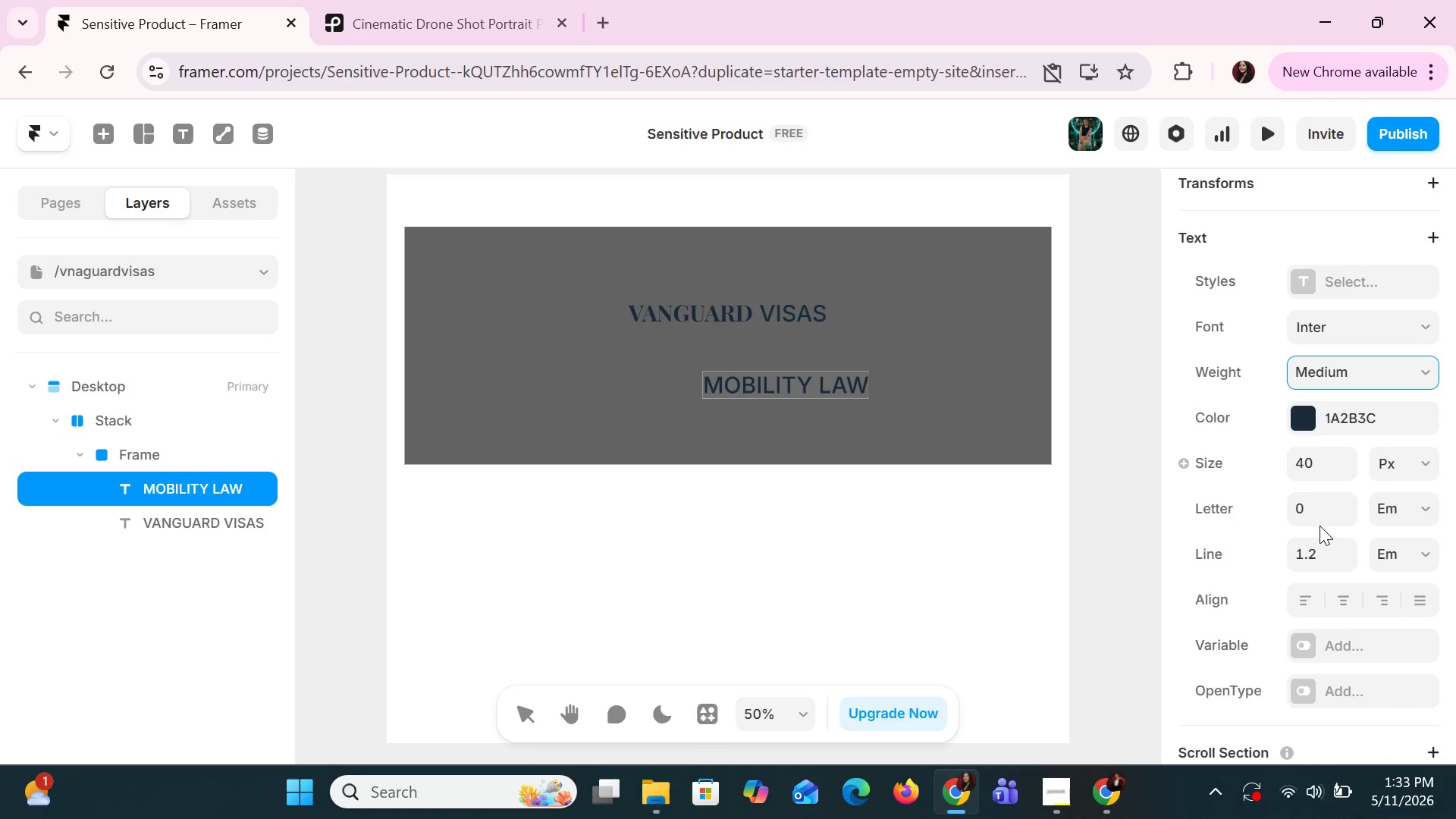 
wait(7.0)
 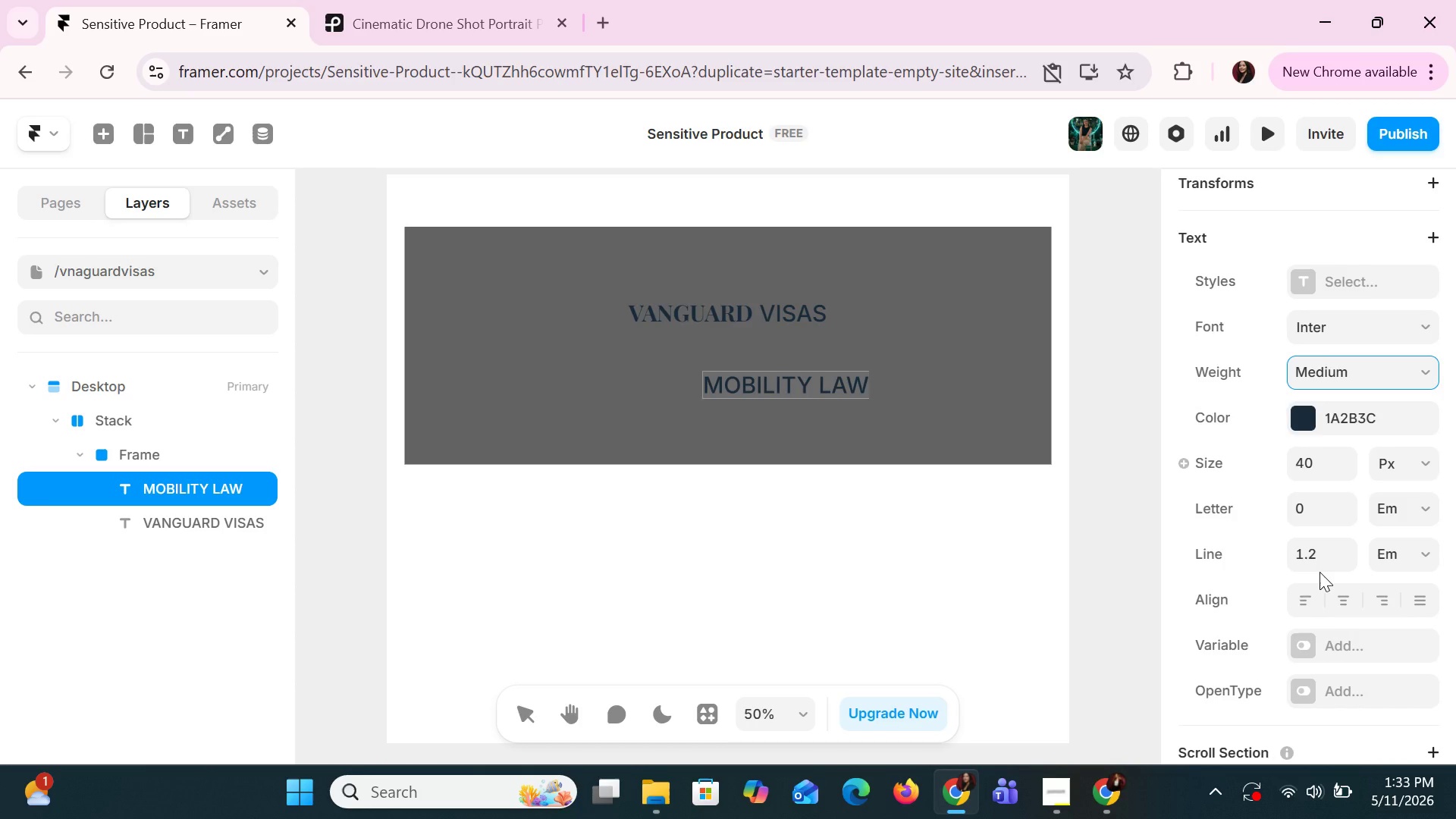 
left_click([1320, 516])
 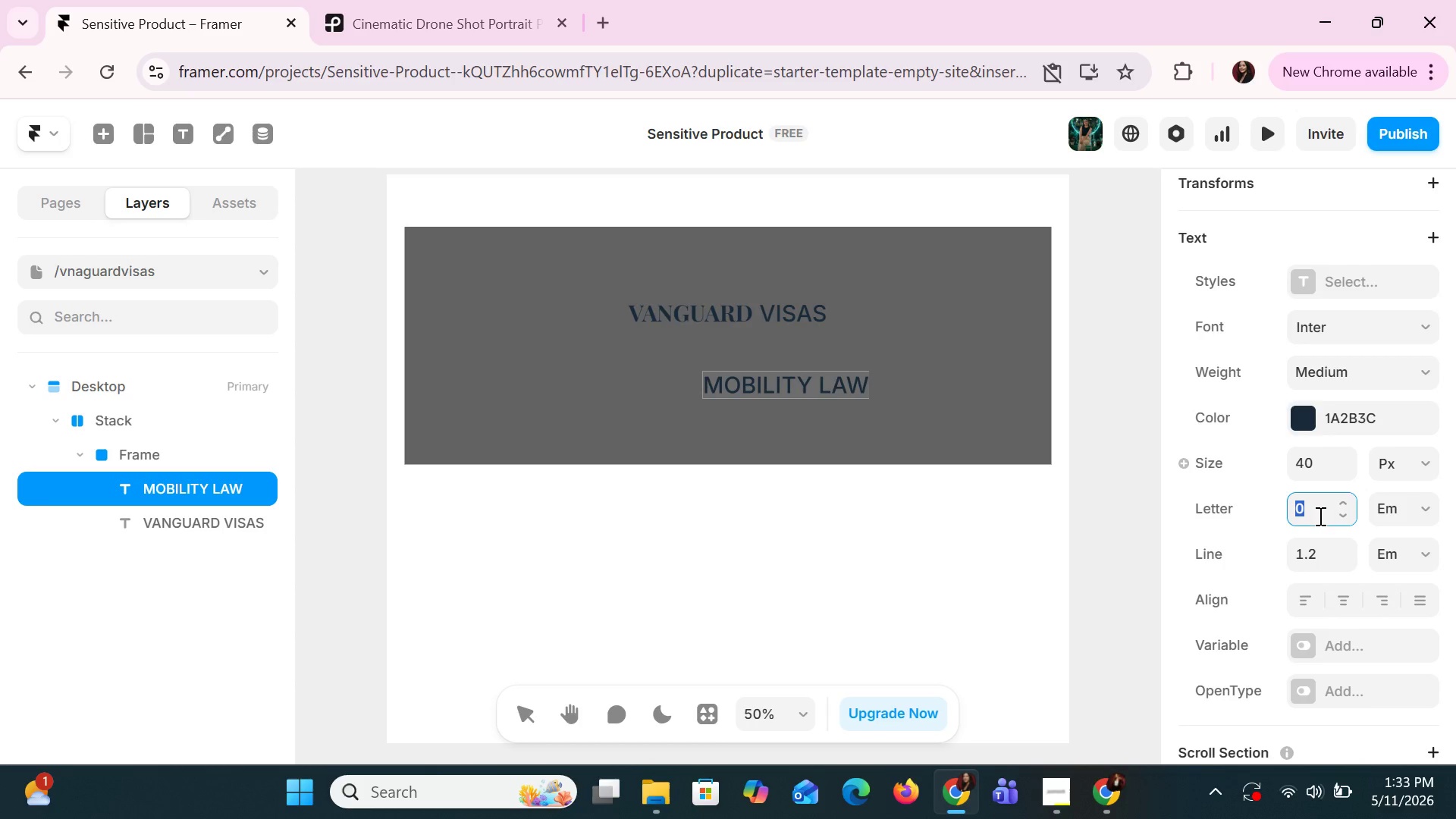 
key(0)
 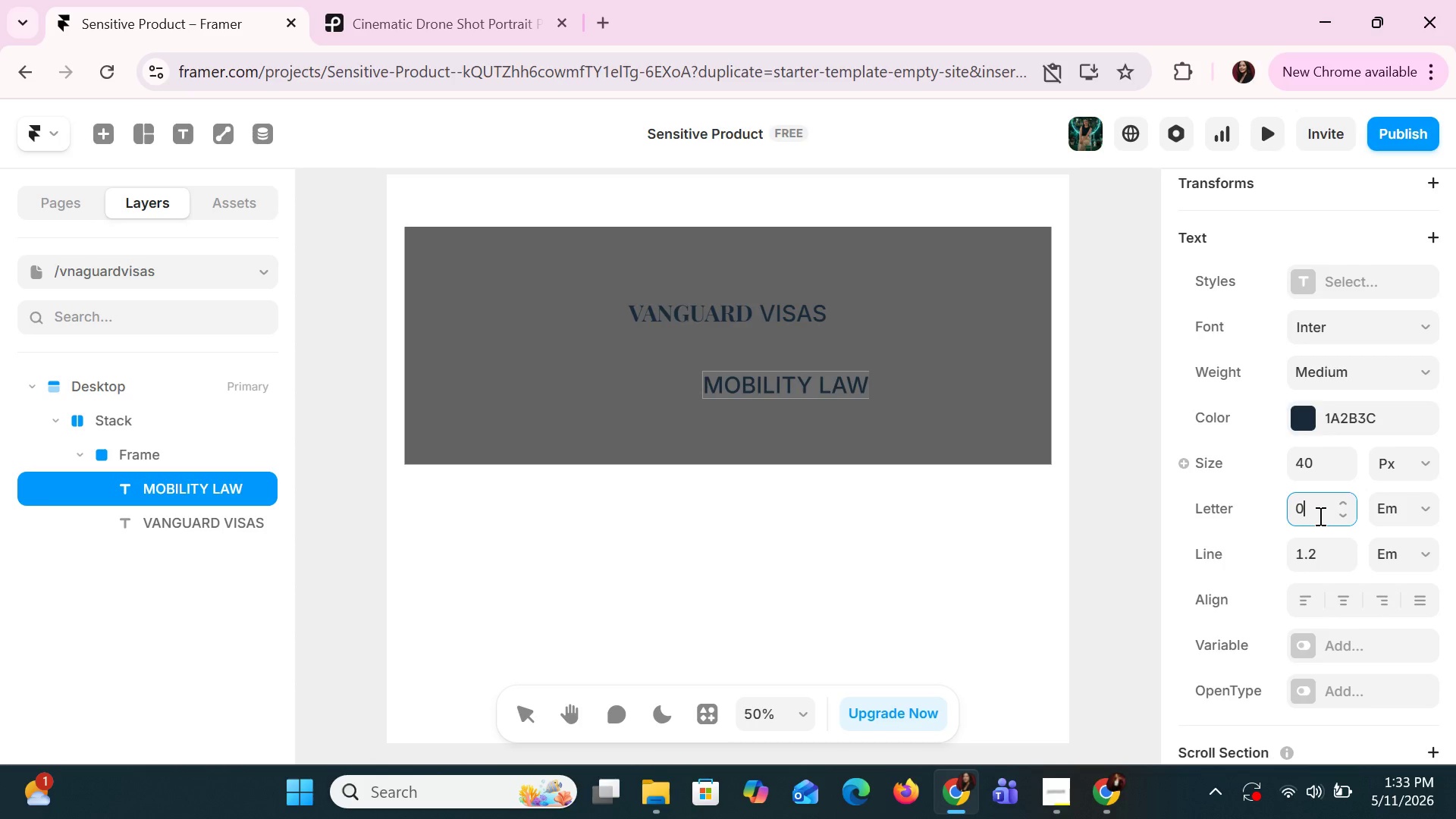 
key(Period)
 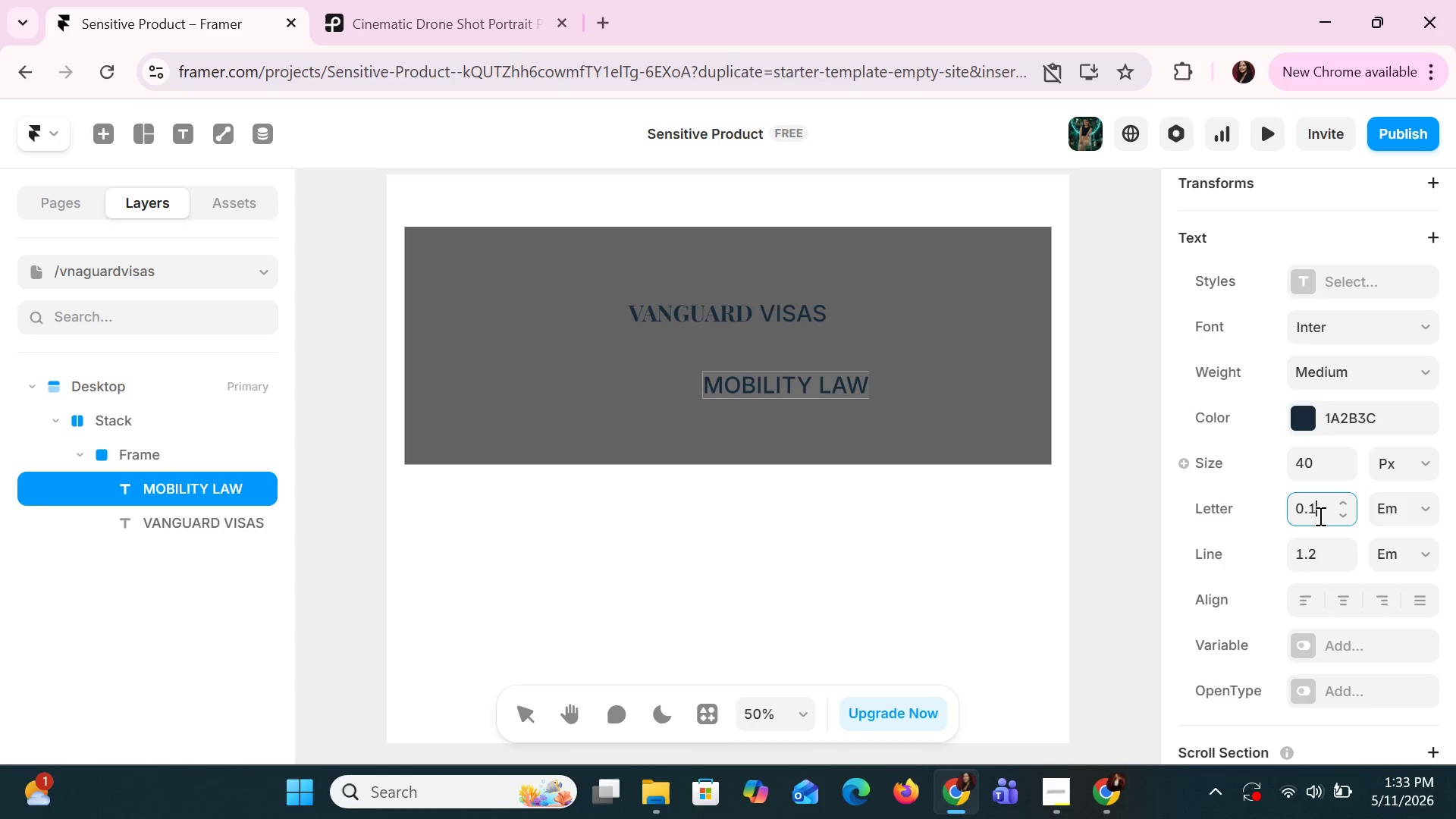 
key(1)
 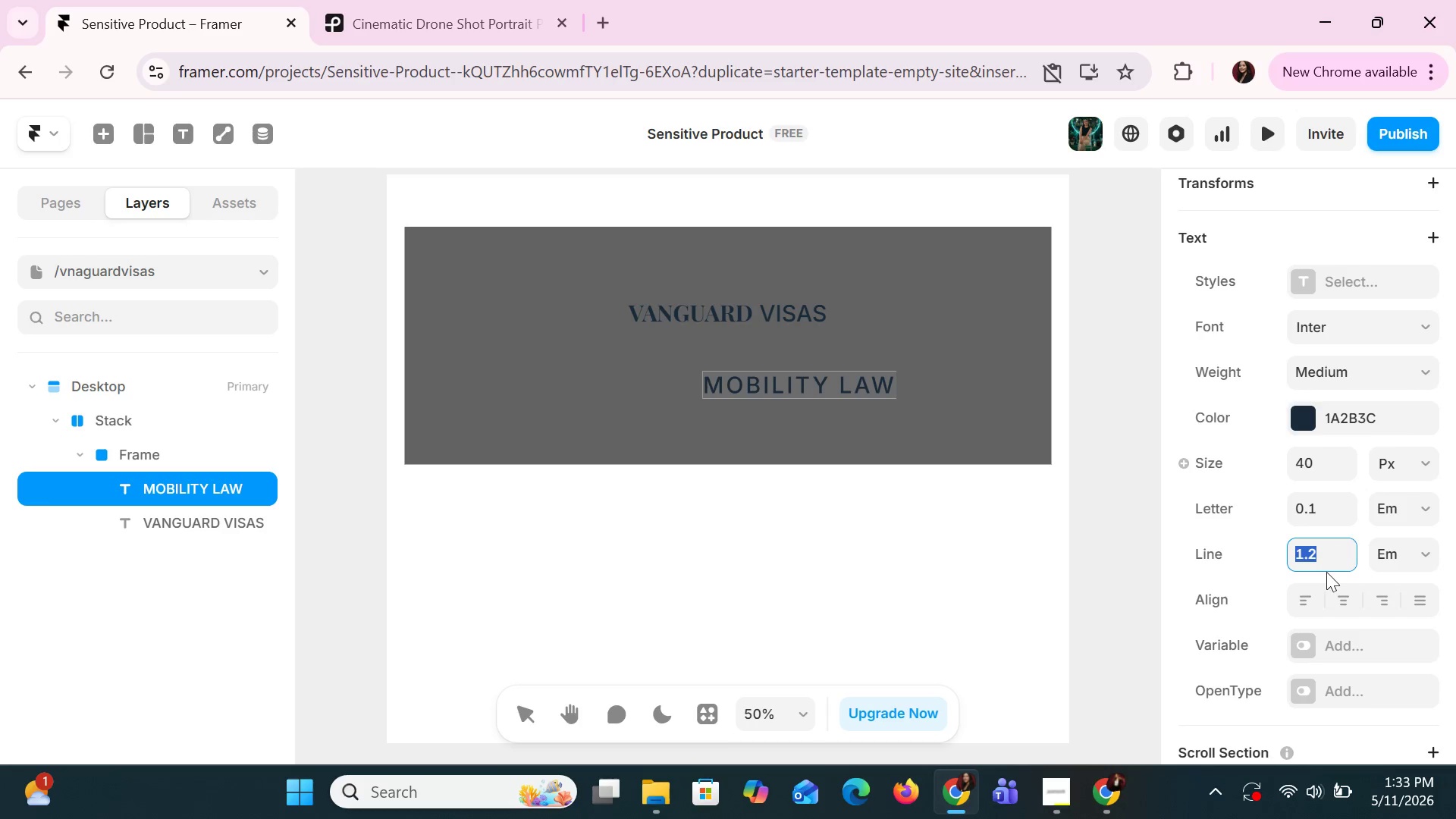 
wait(14.38)
 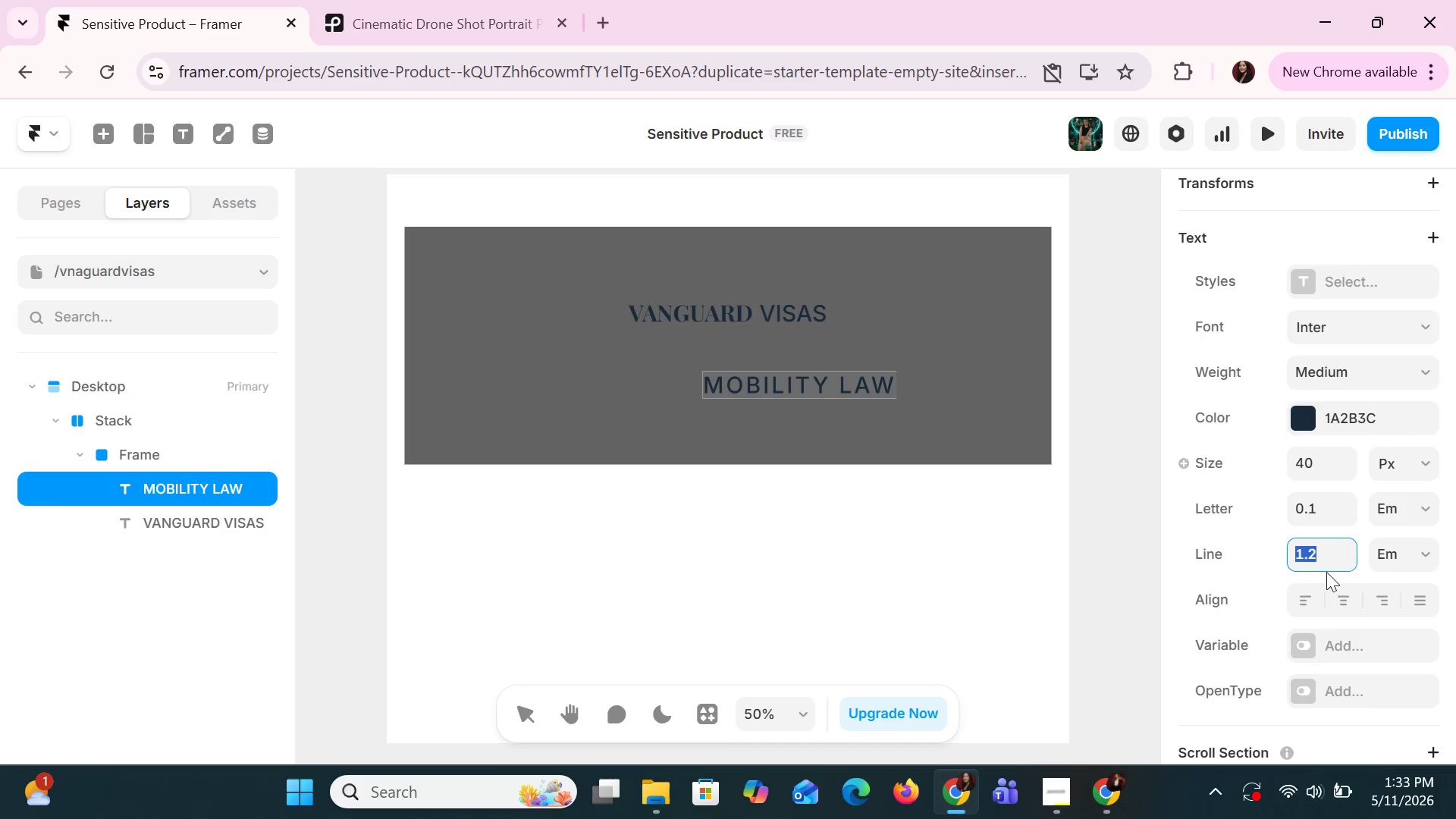 
scroll: coordinate [1365, 590], scroll_direction: up, amount: 2.0
 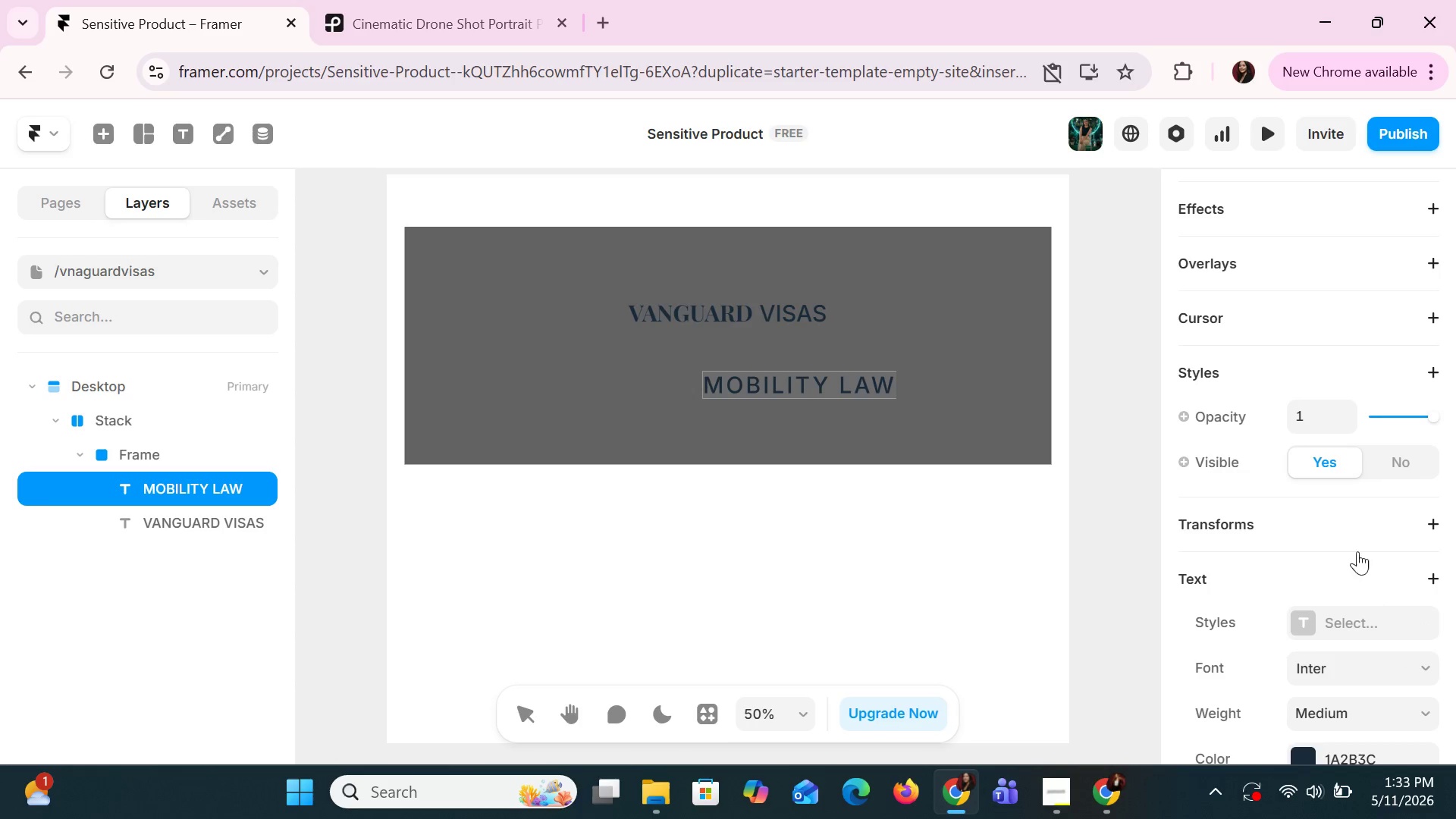 
left_click([1327, 412])
 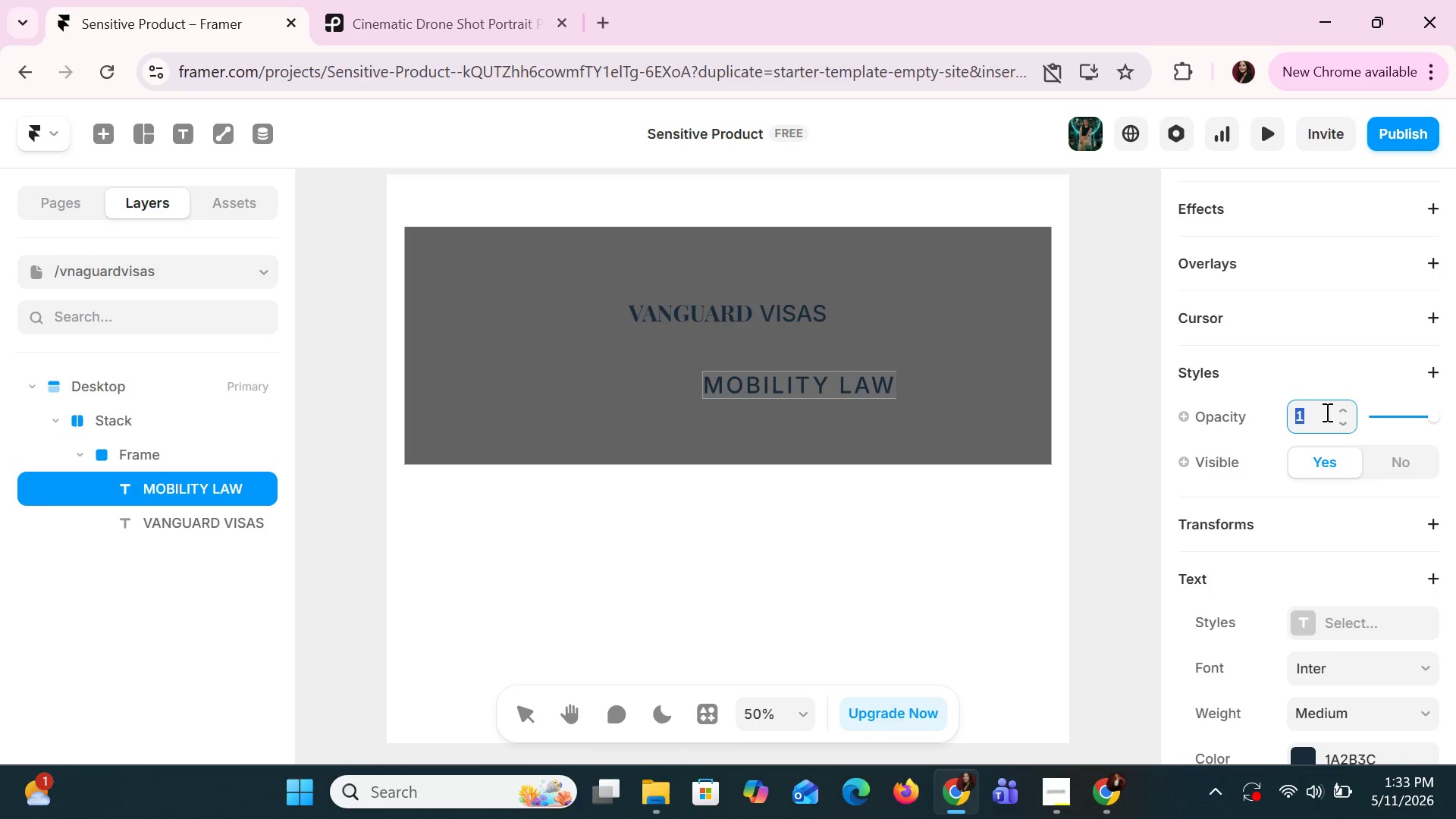 
type(80)
 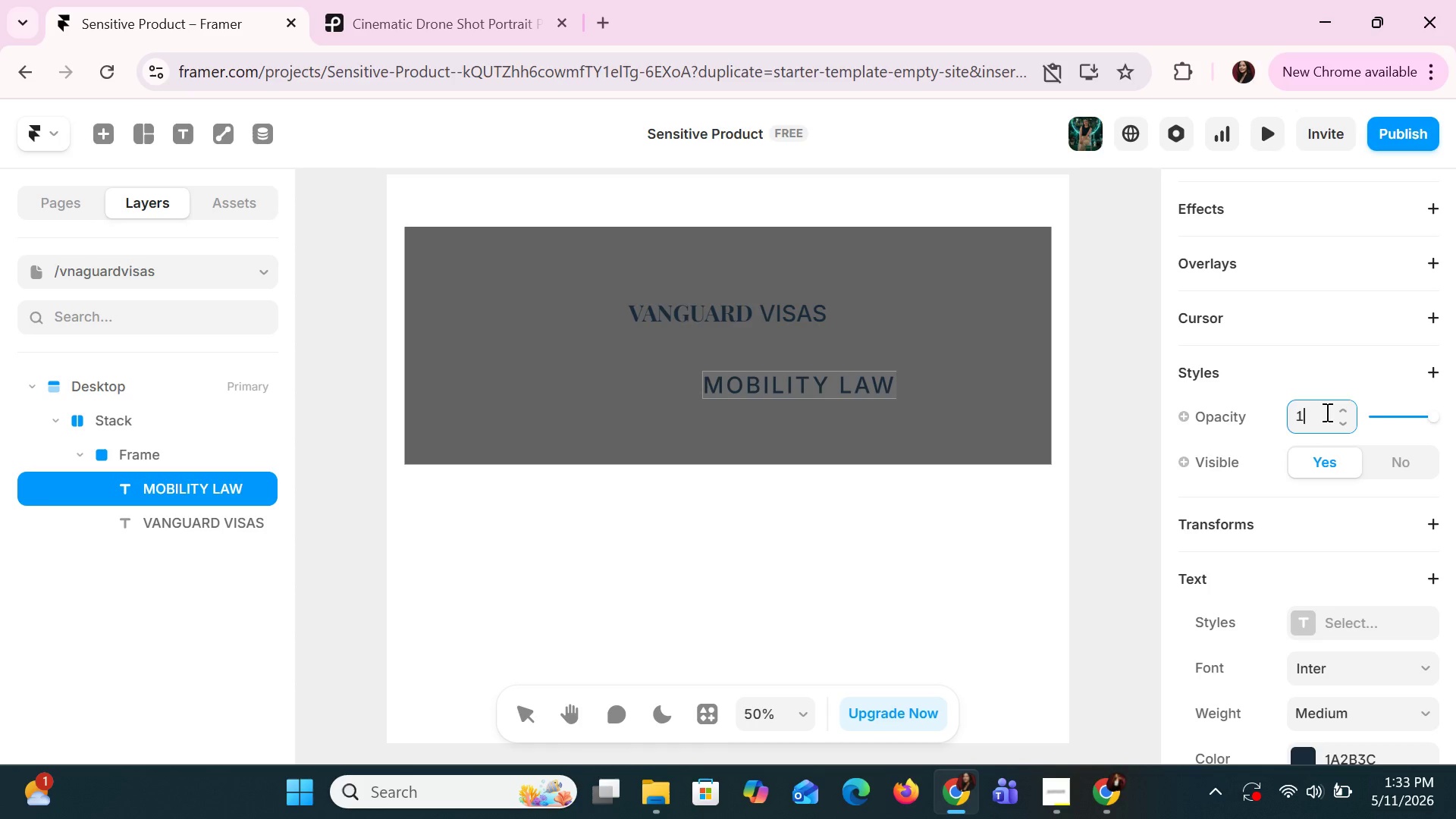 
key(Enter)
 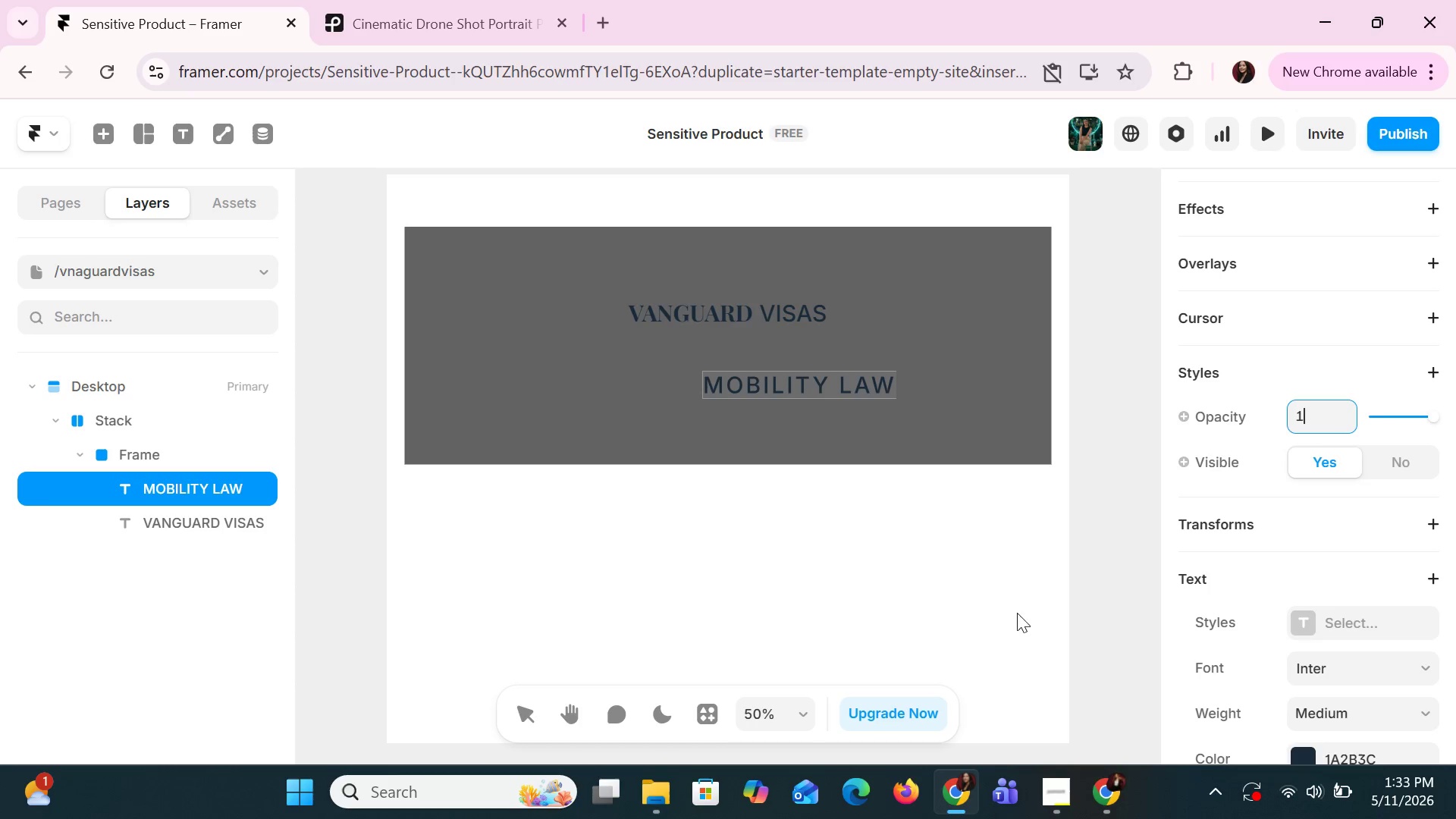 
mouse_move([1190, 431])
 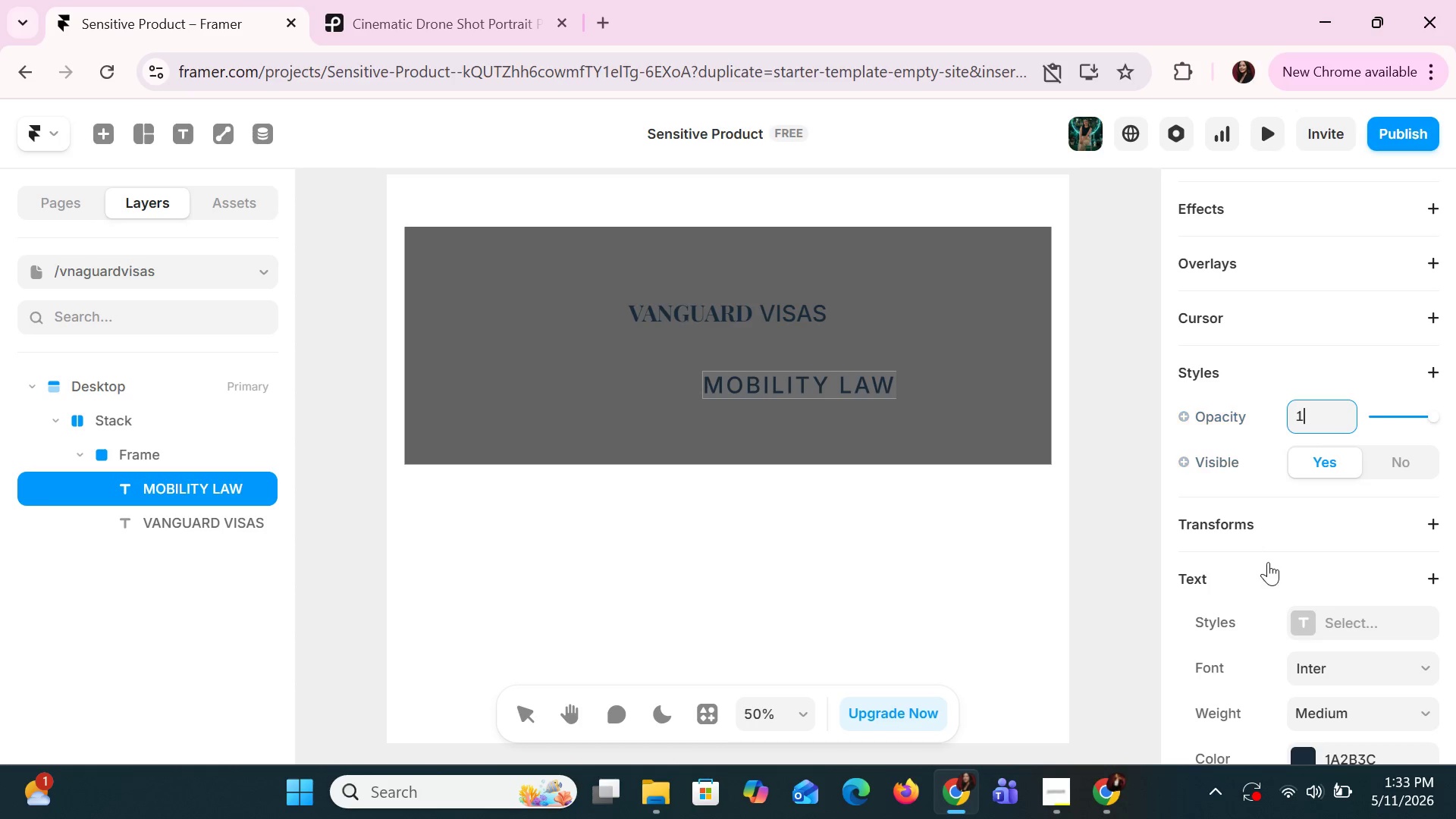 
mouse_move([1254, 538])
 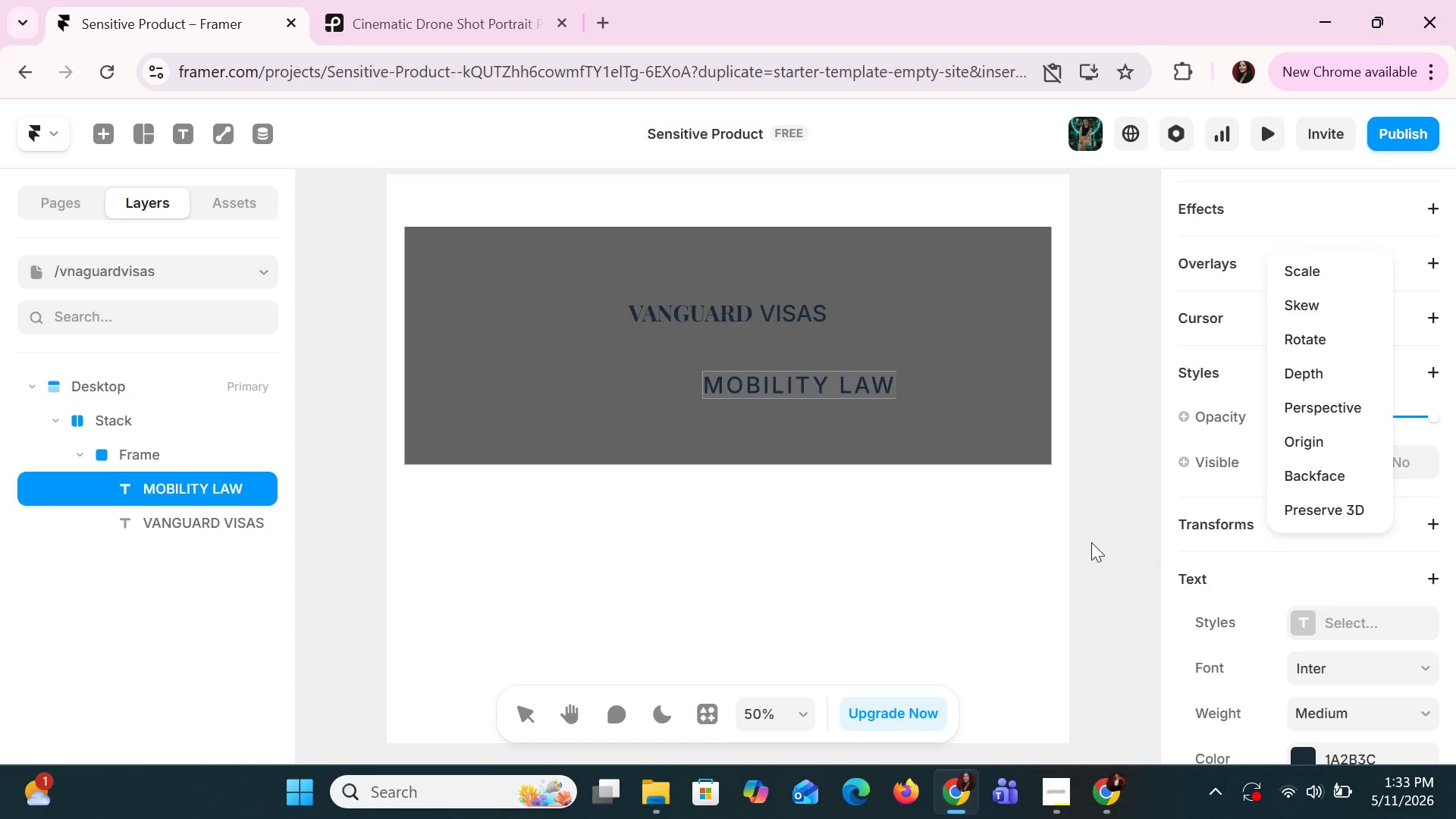 
left_click([1091, 542])
 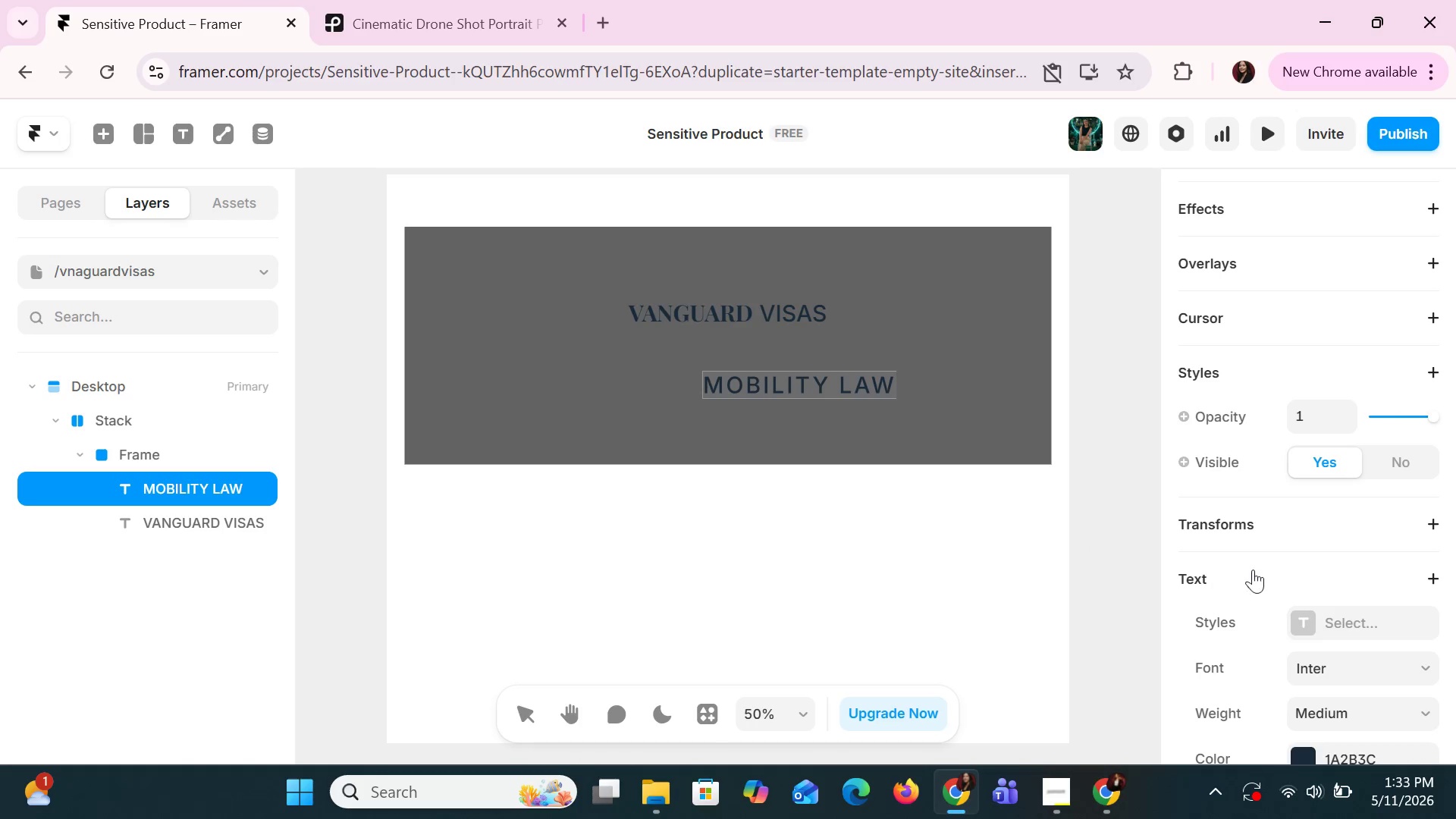 
scroll: coordinate [1261, 570], scroll_direction: down, amount: 4.0
 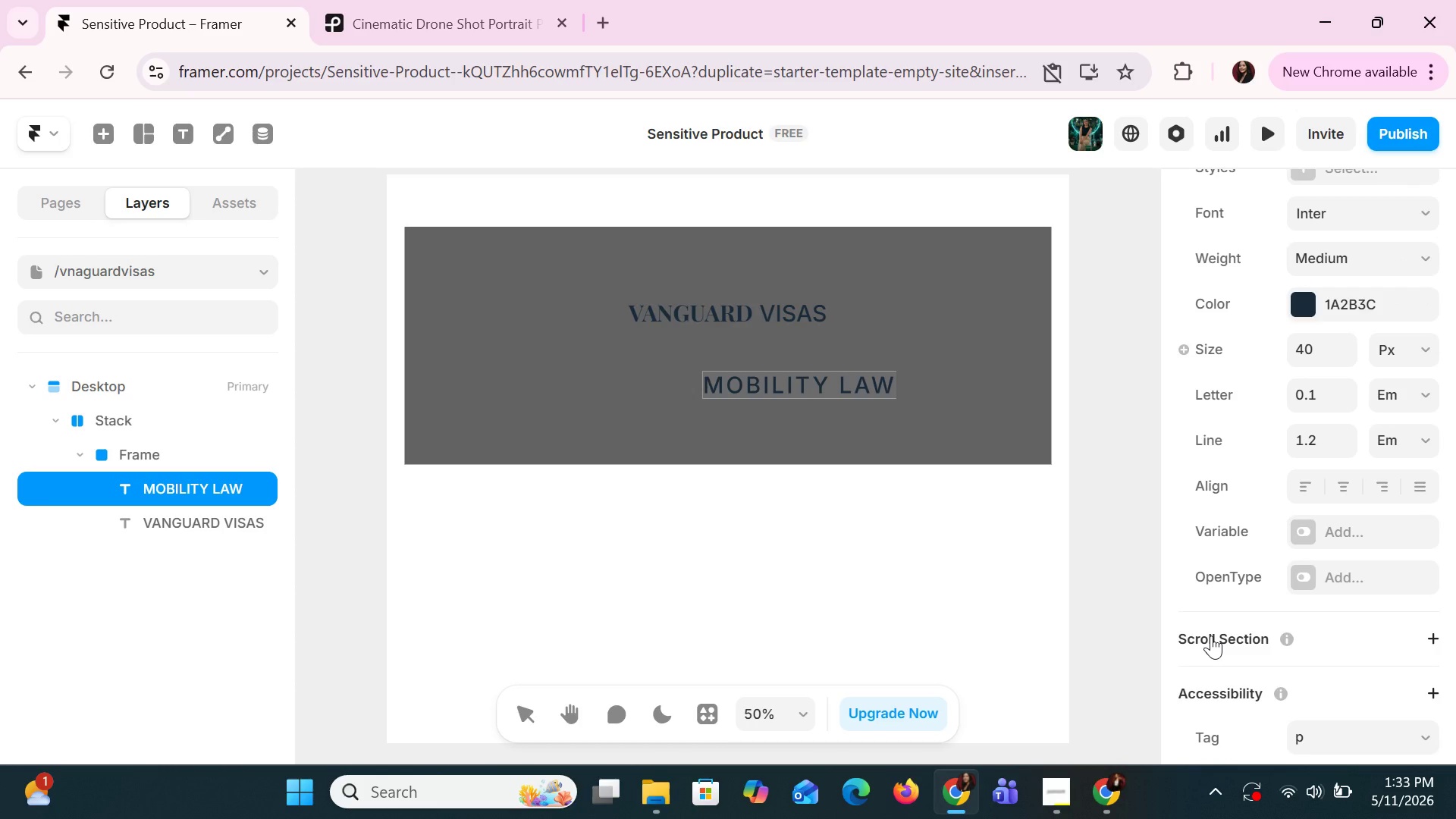 
wait(9.88)
 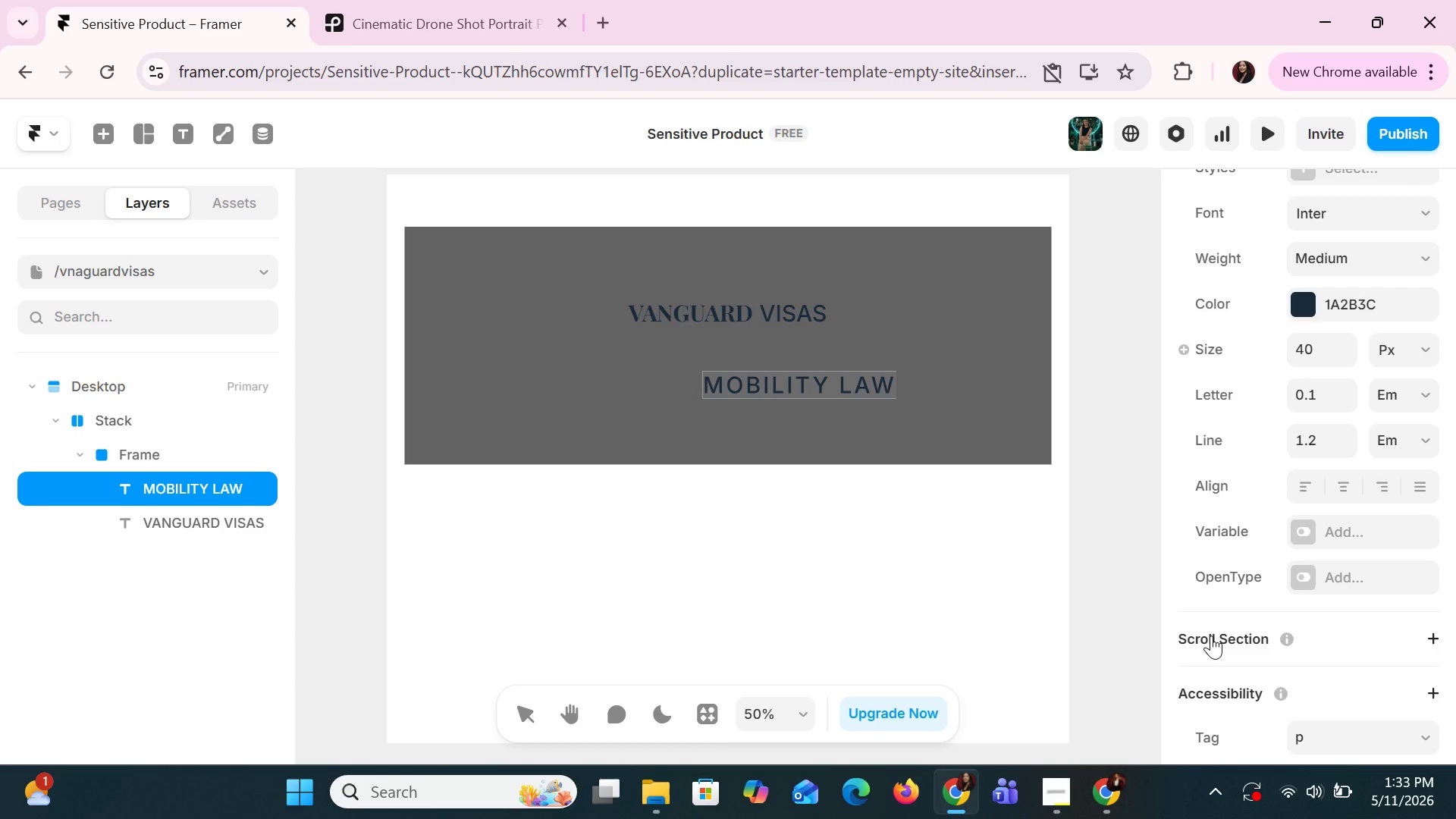 
left_click([787, 451])
 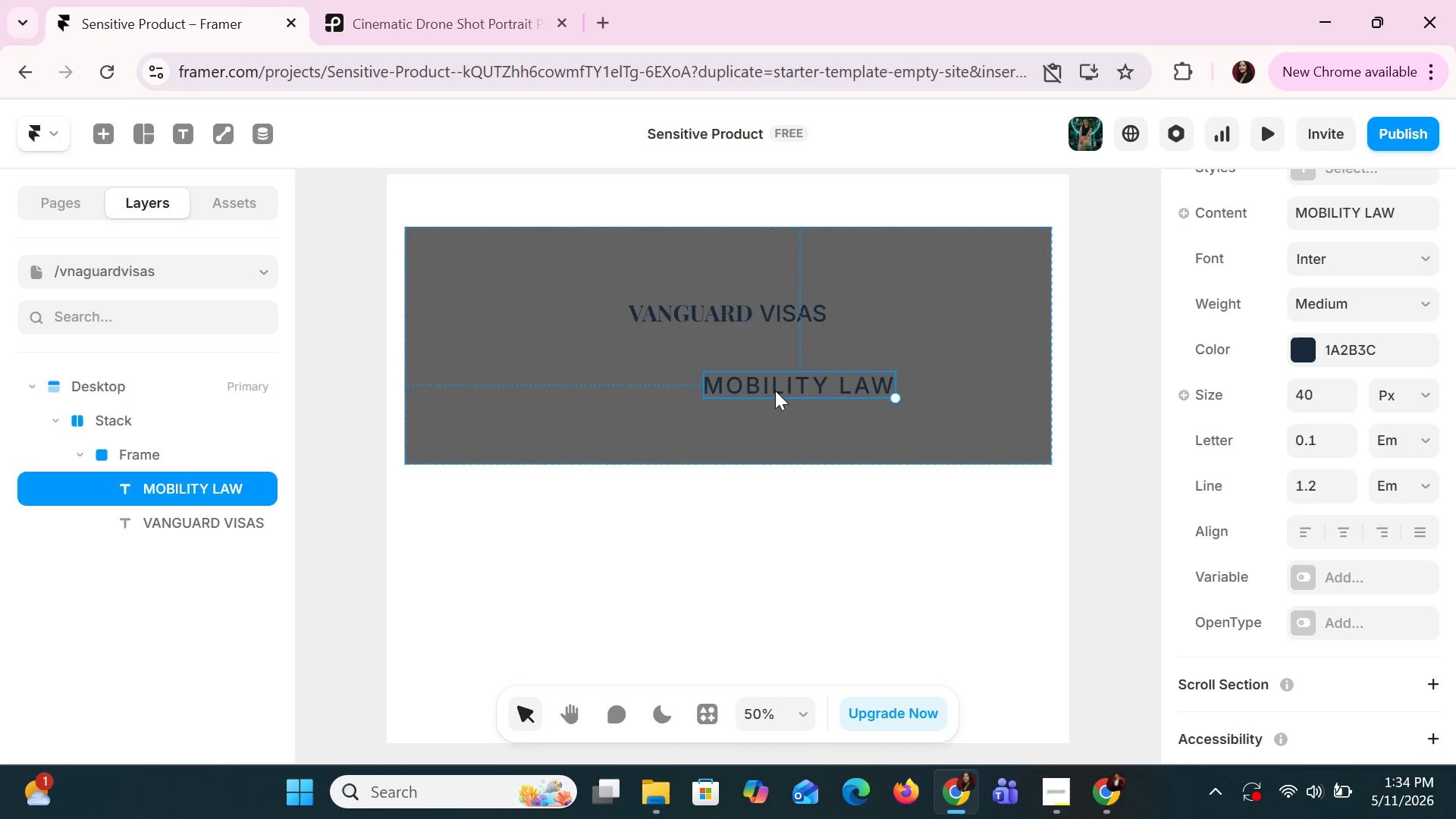 
left_click_drag(start_coordinate=[775, 391], to_coordinate=[710, 344])
 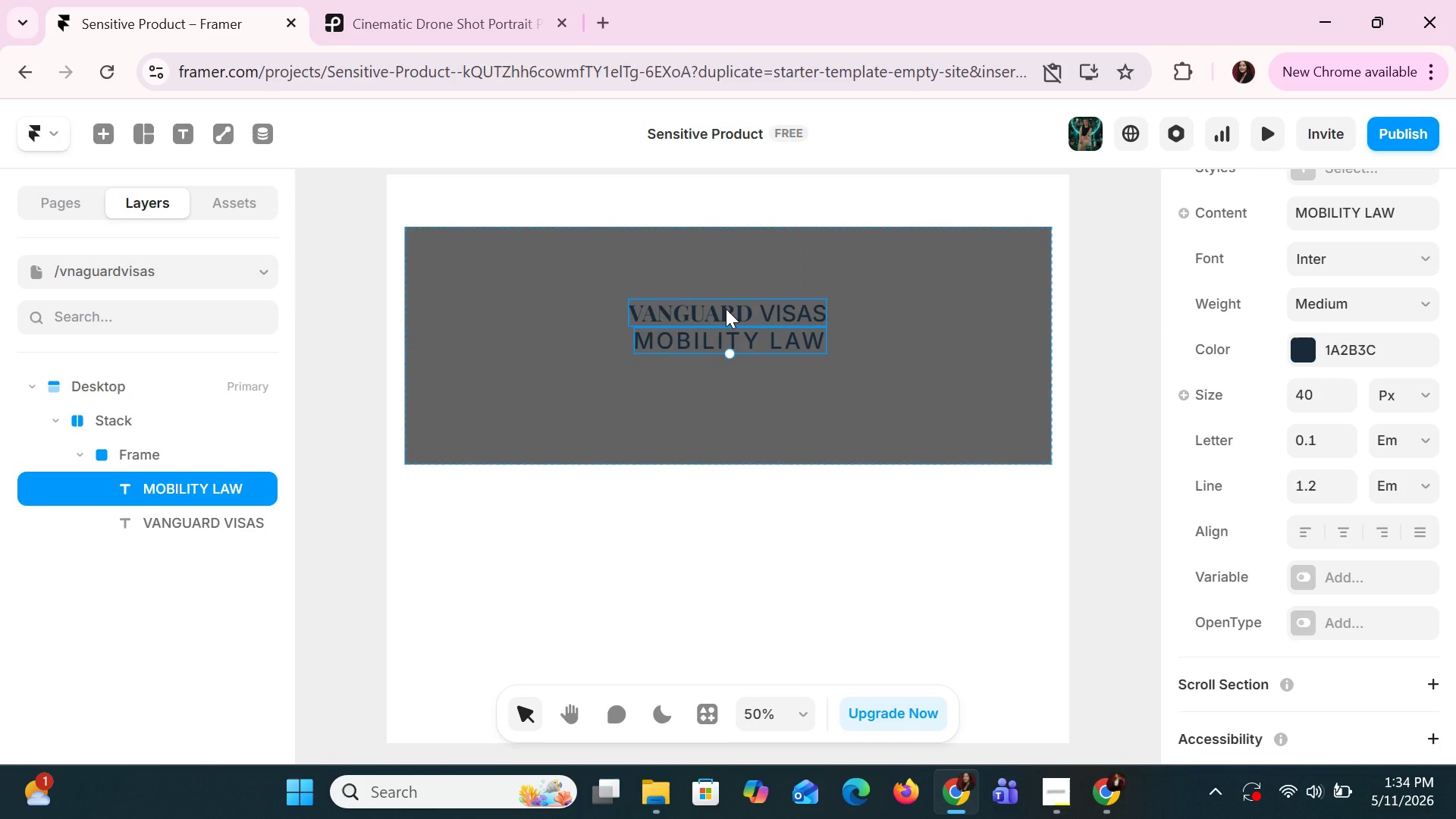 
hold_key(key=ShiftLeft, duration=0.86)
left_click([726, 309])
 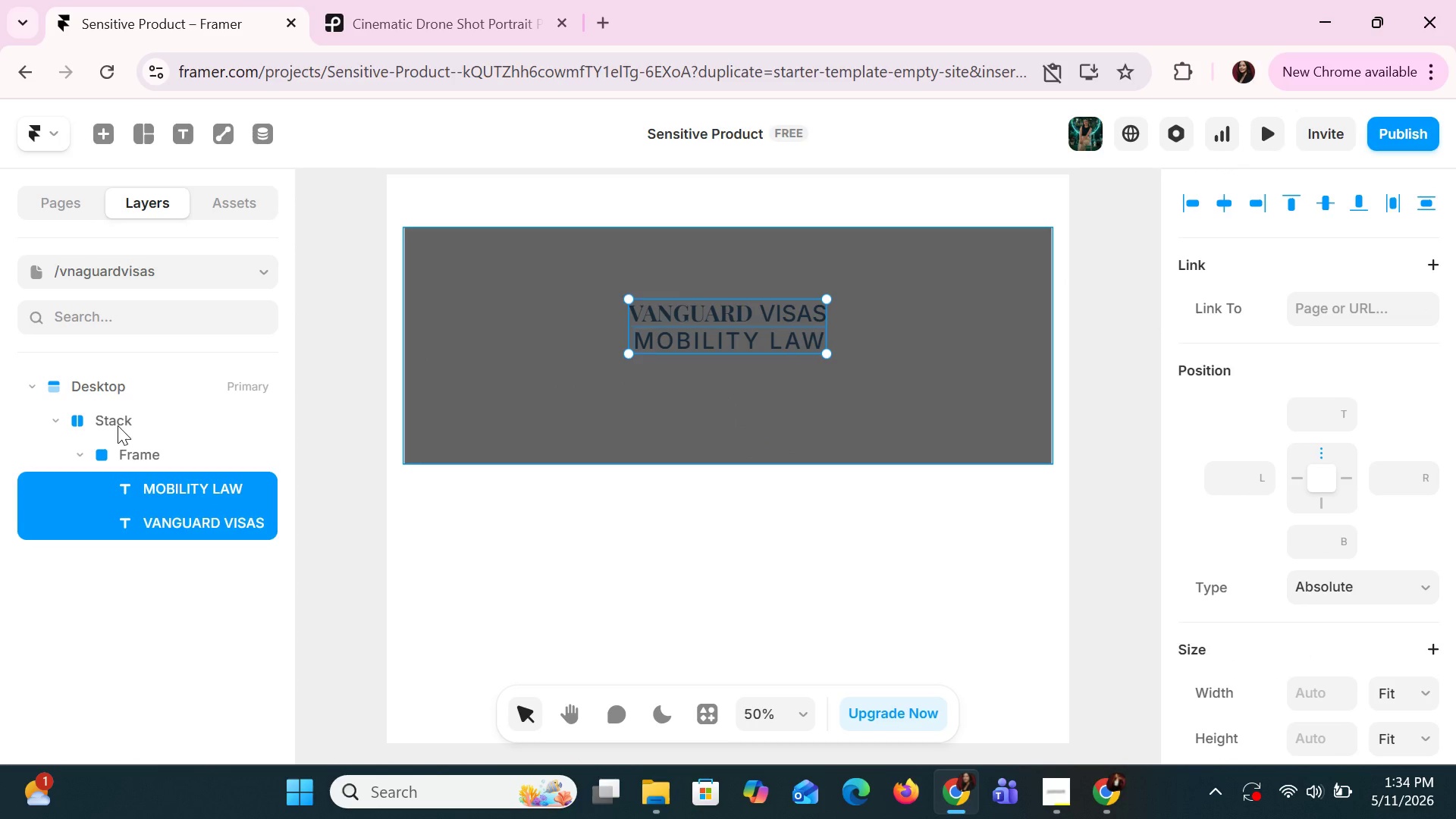 
left_click([118, 425])
 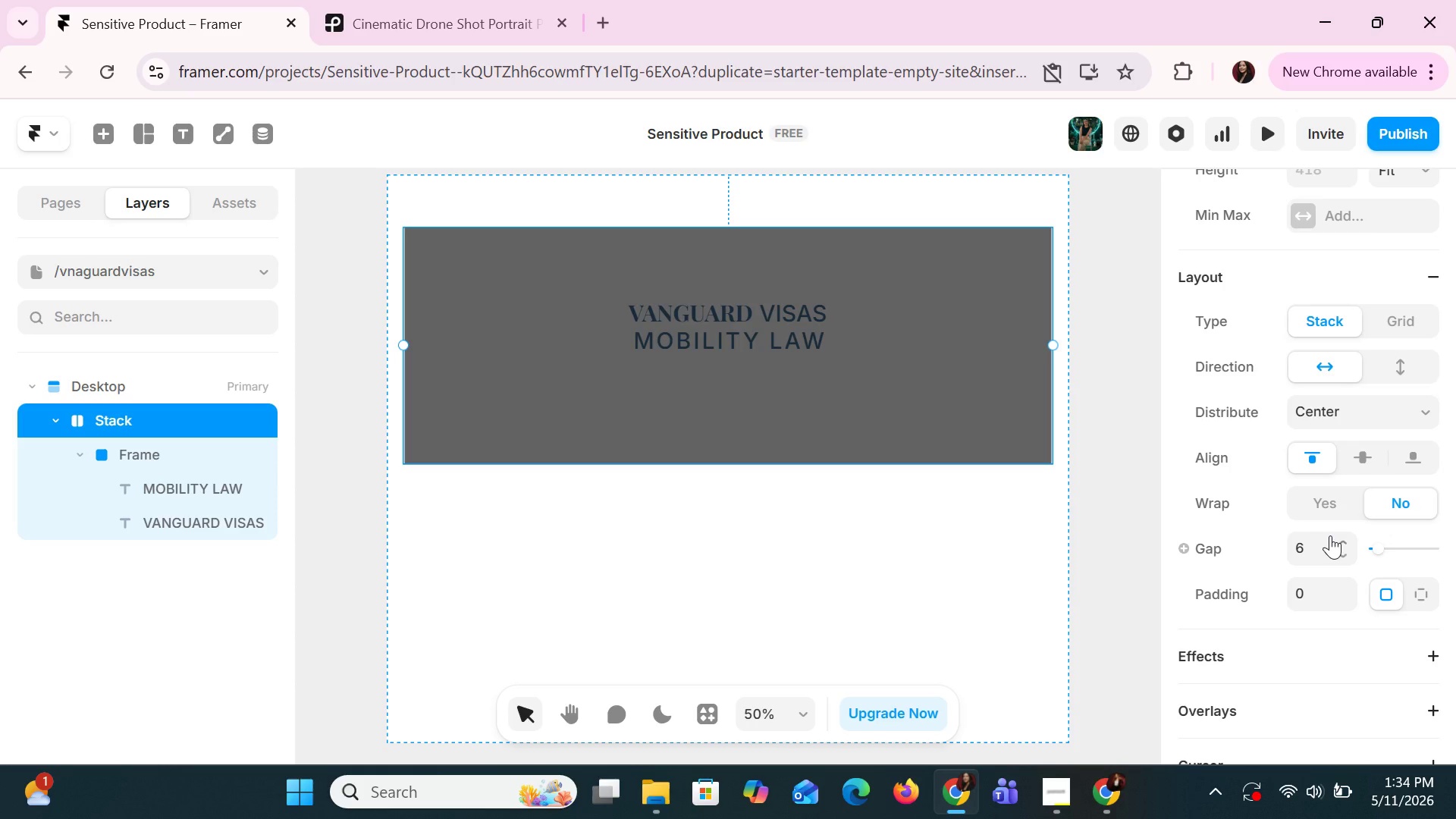 
wait(6.88)
 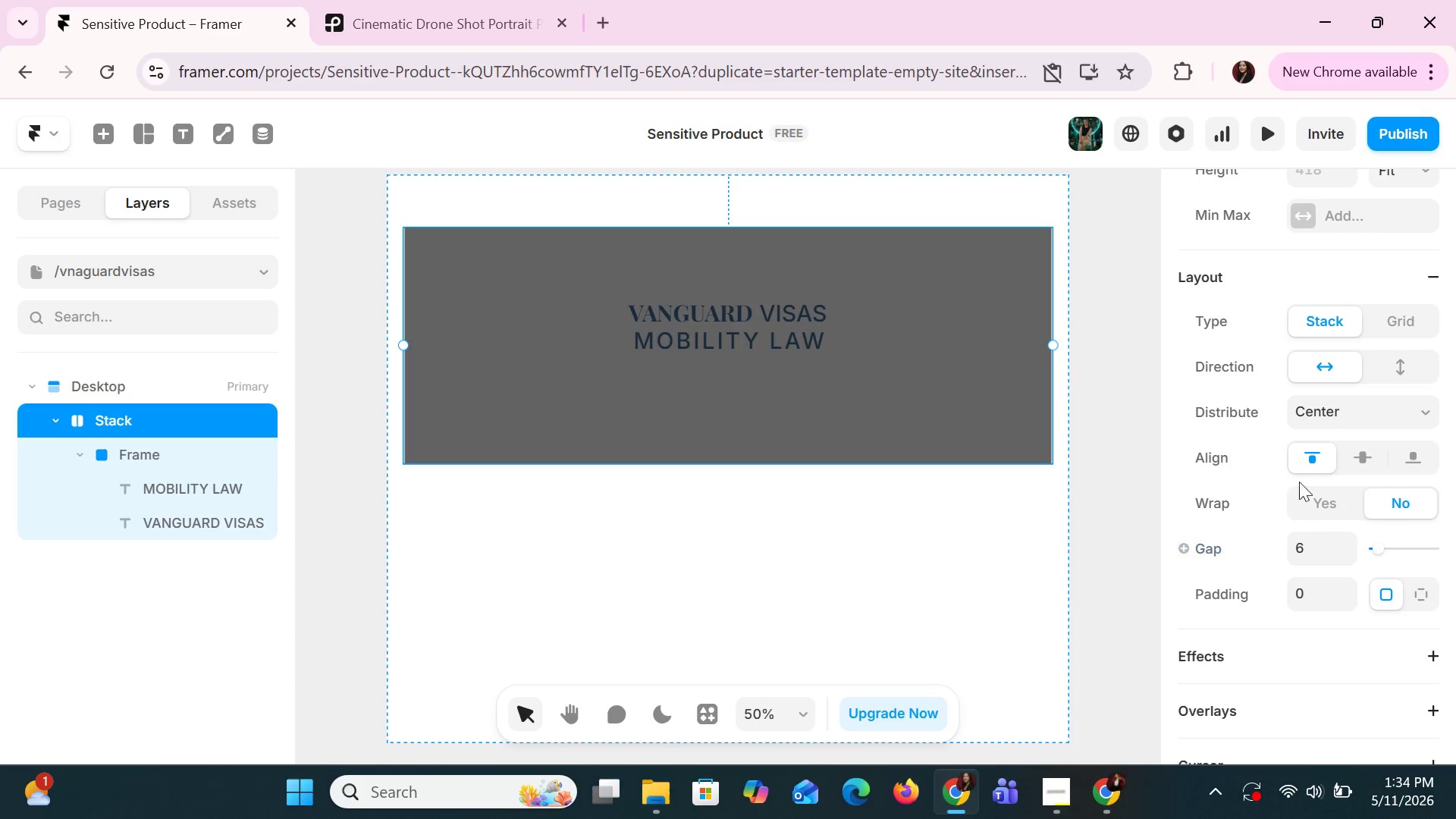 
left_click([1323, 554])
 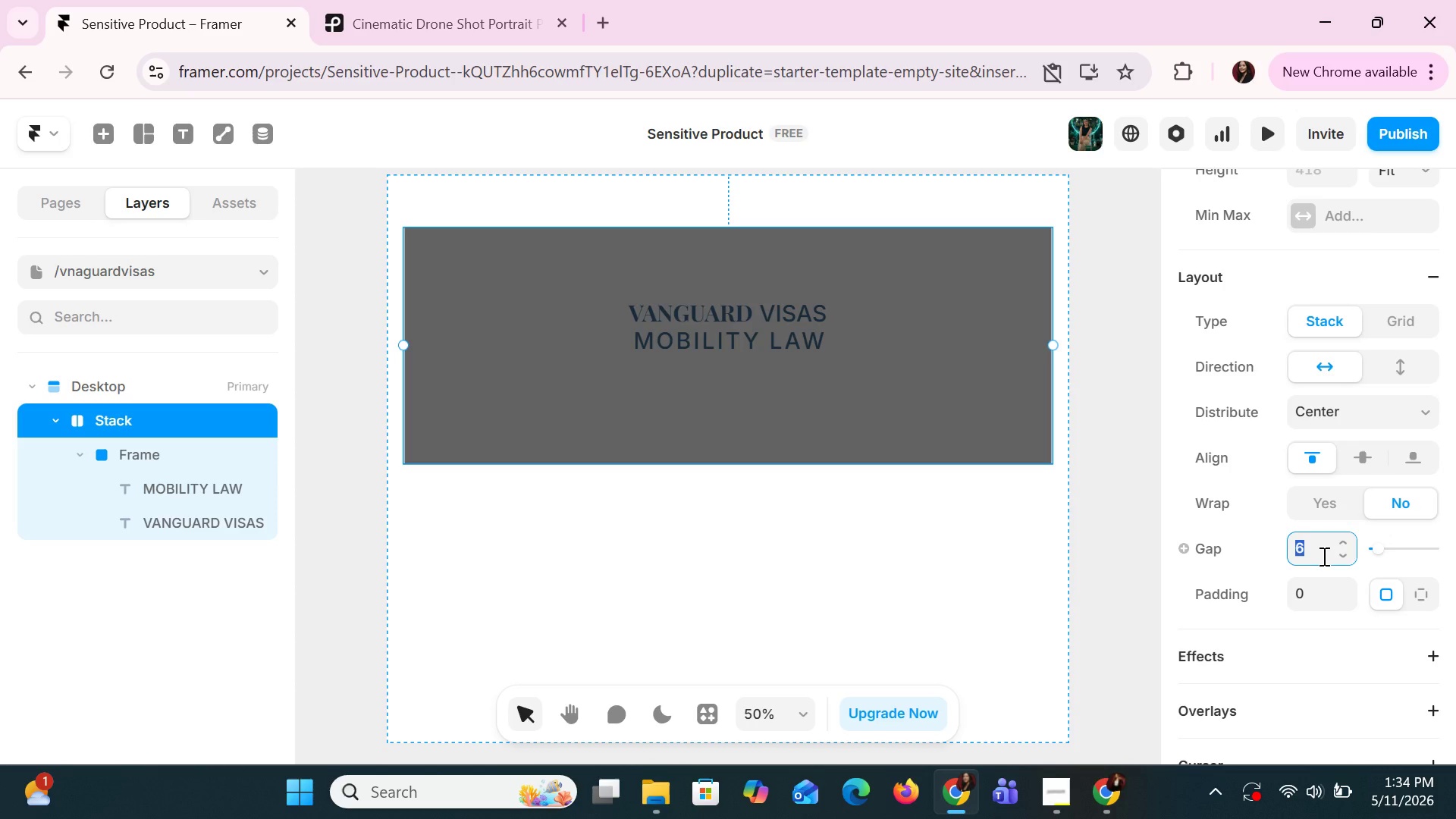 
key(8)
 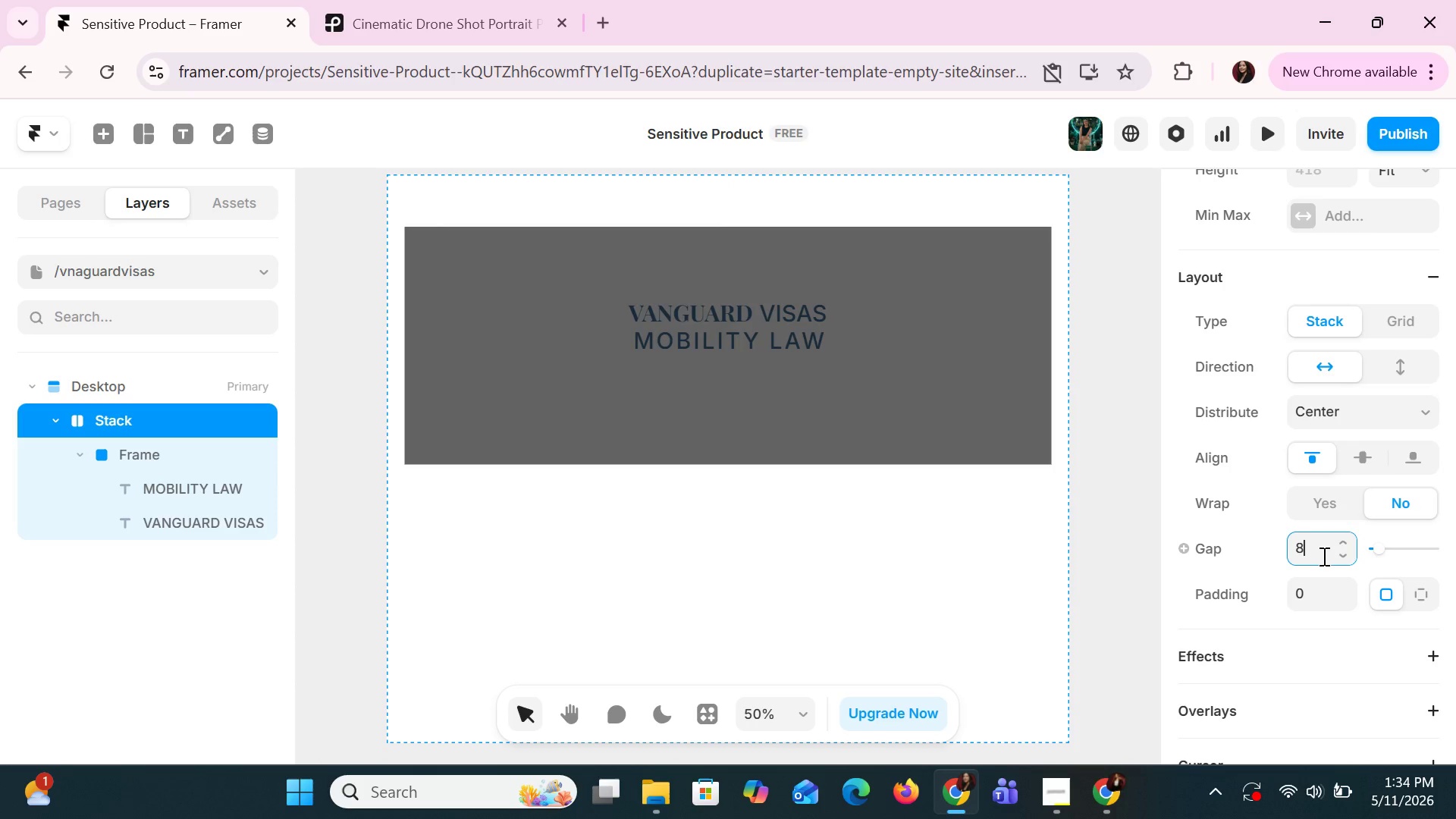 
key(Enter)
 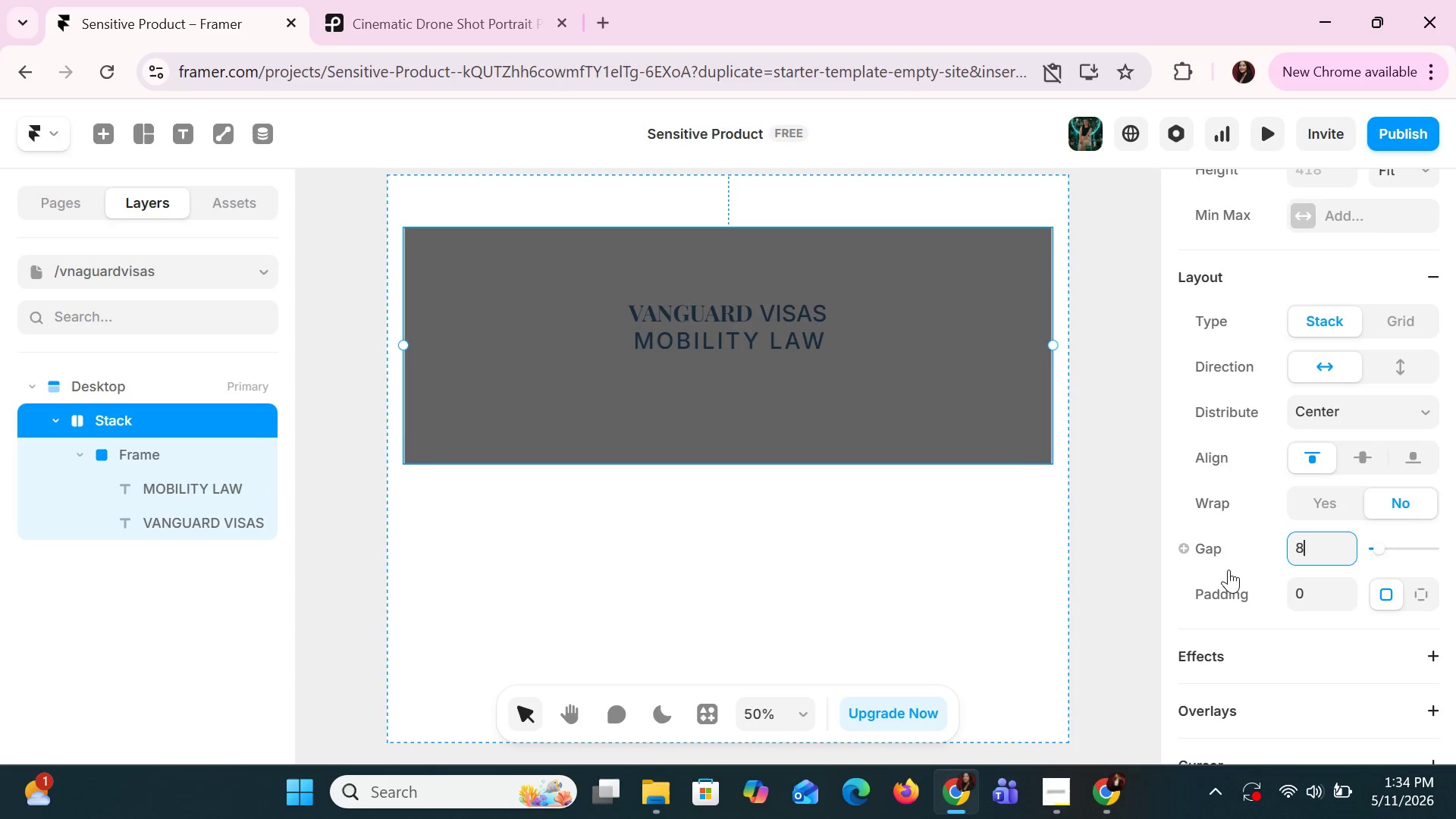 
key(Control+Z)
 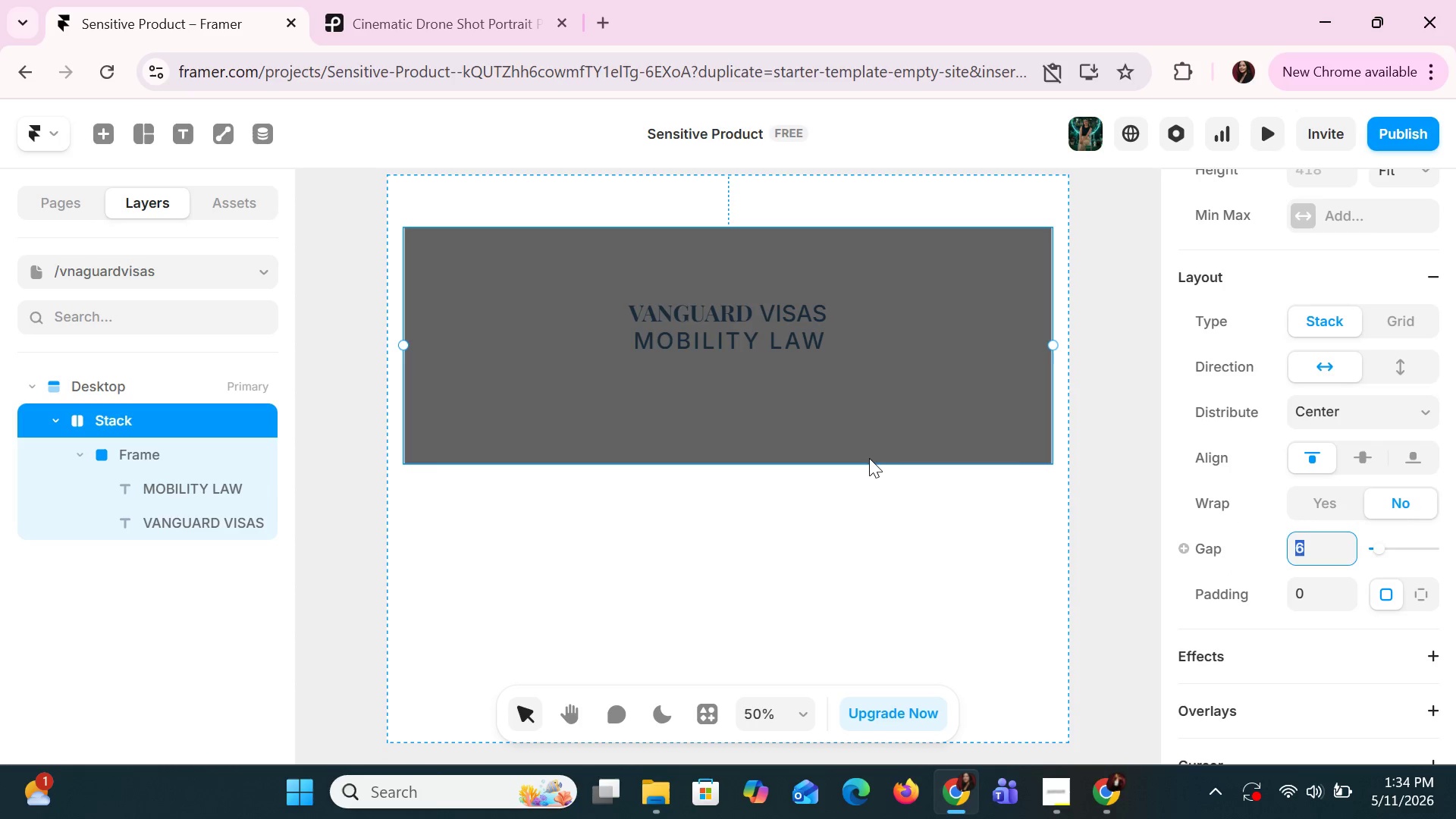 
left_click([749, 312])
 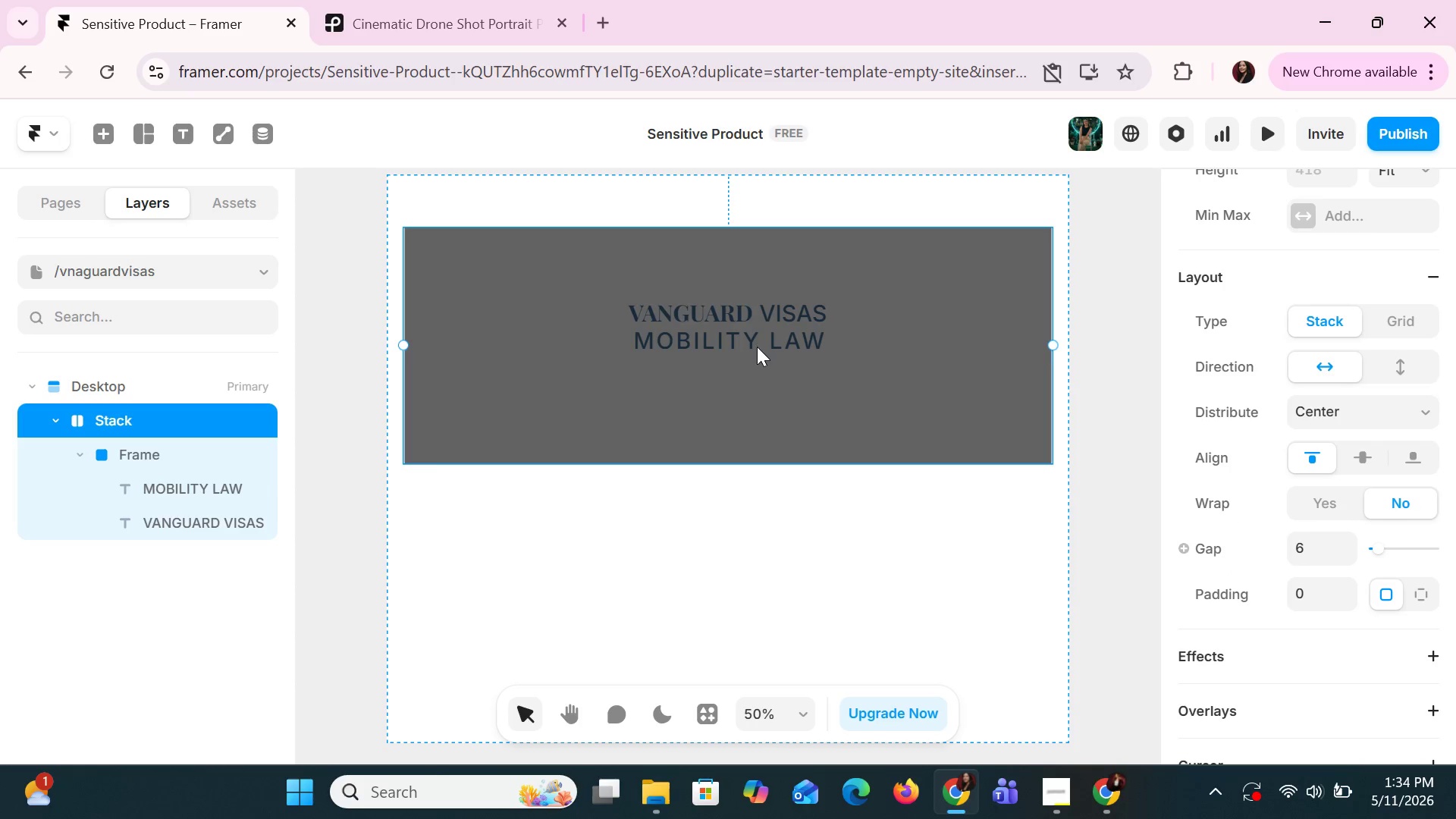 
double_click([757, 347])
 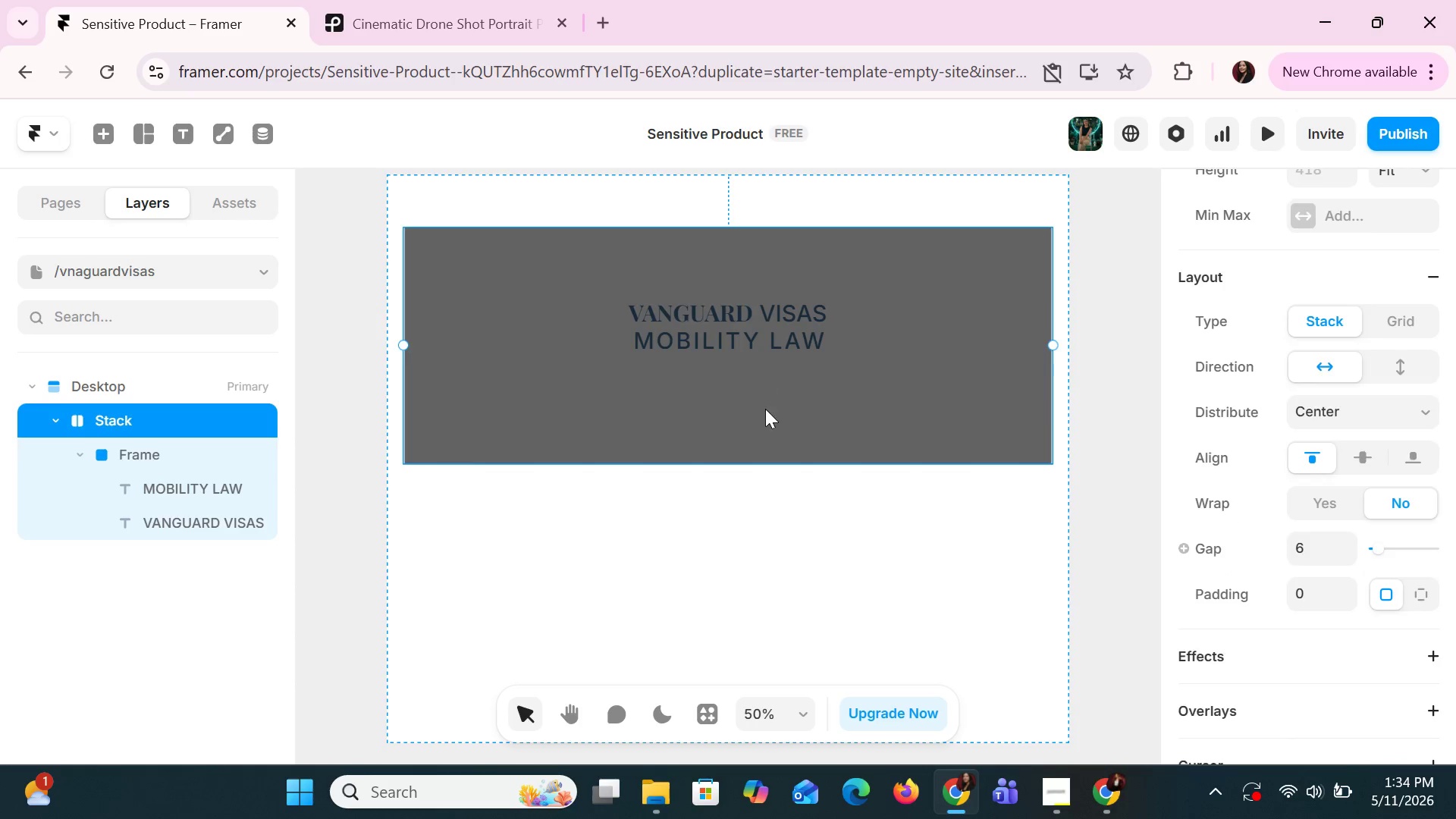 
triple_click([765, 409])
 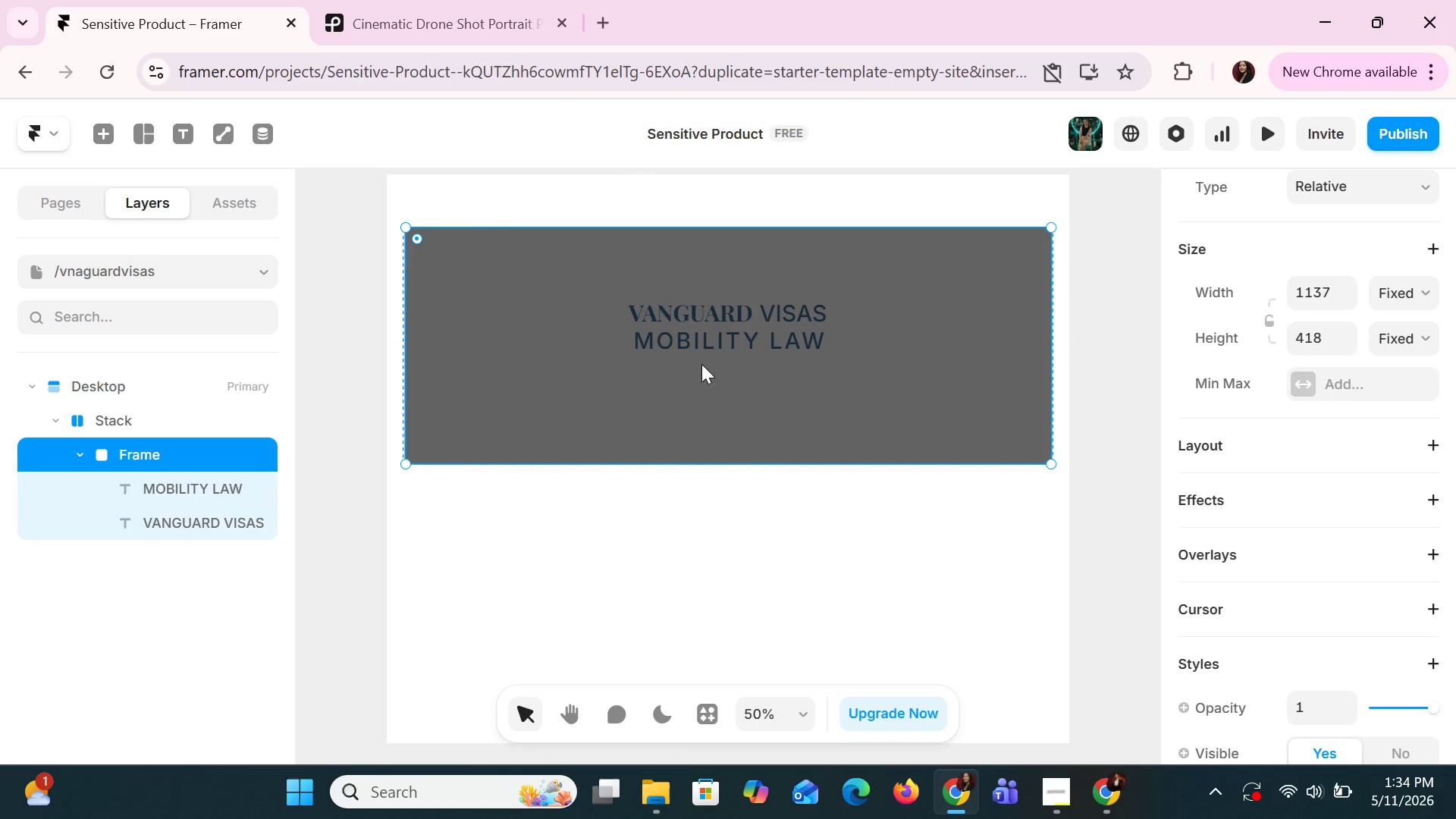 
left_click([701, 357])
 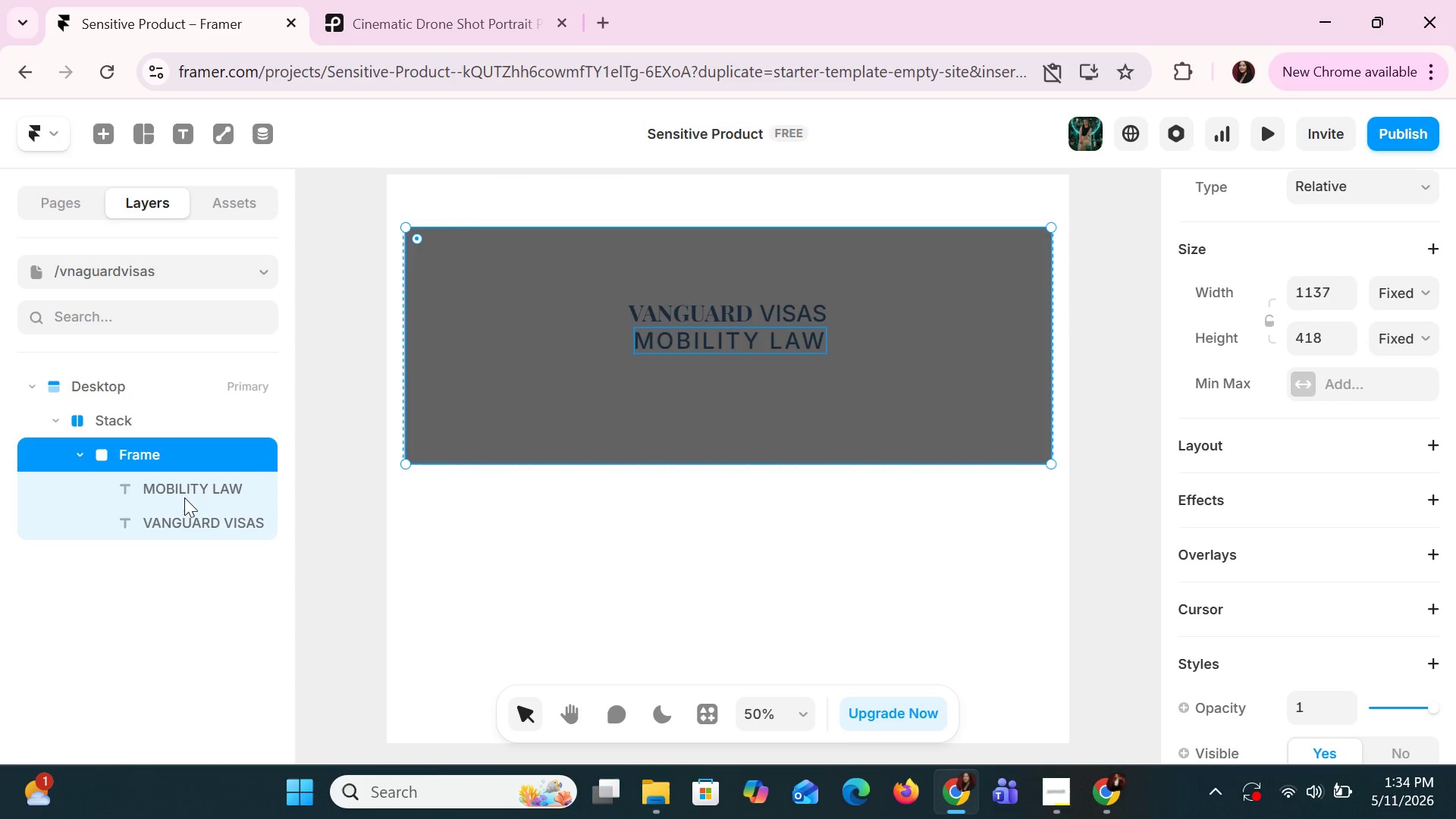 
hold_key(key=ShiftLeft, duration=0.41)
left_click([183, 496])
 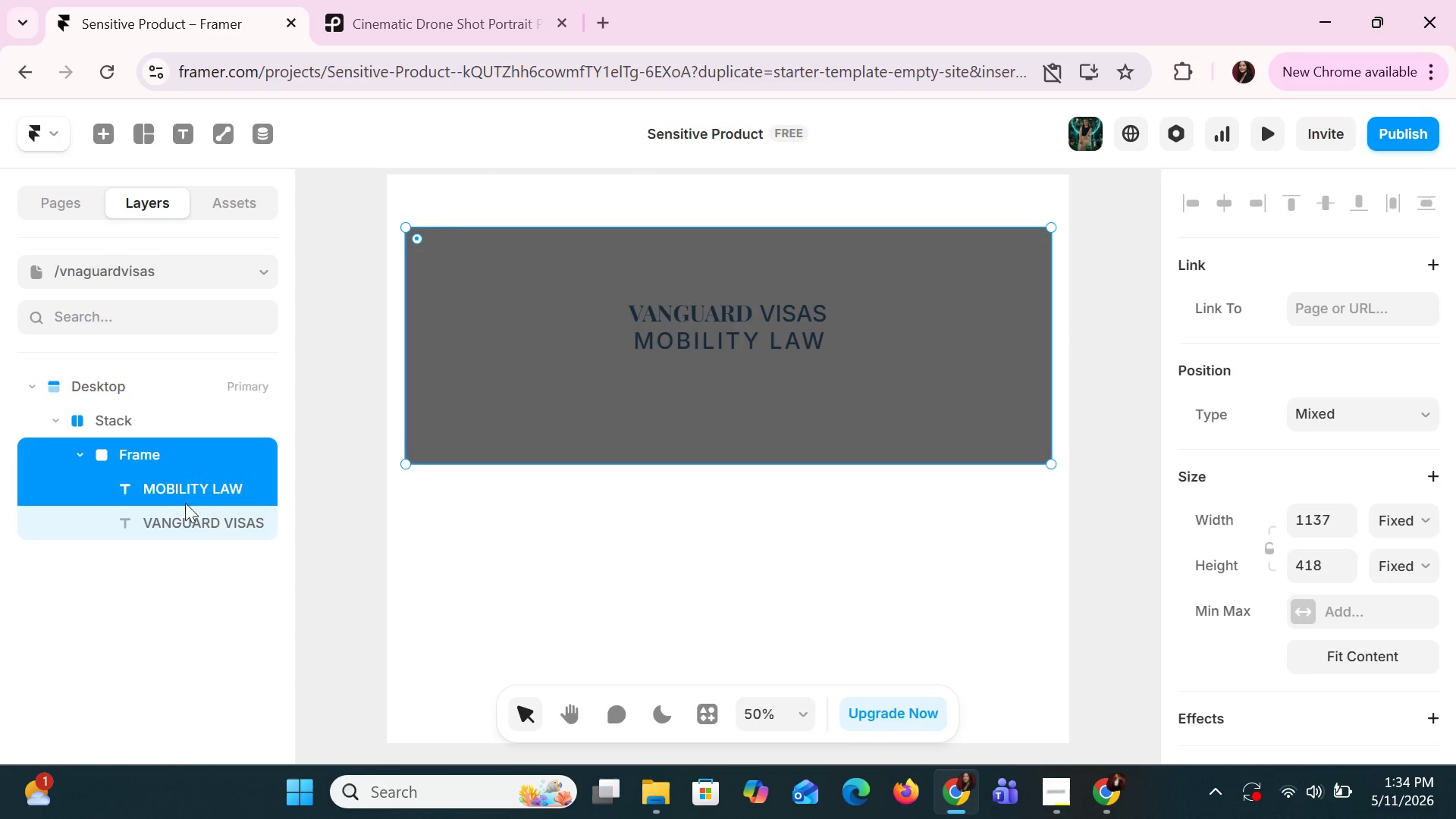 
hold_key(key=ShiftLeft, duration=0.48)
left_click([191, 533])
 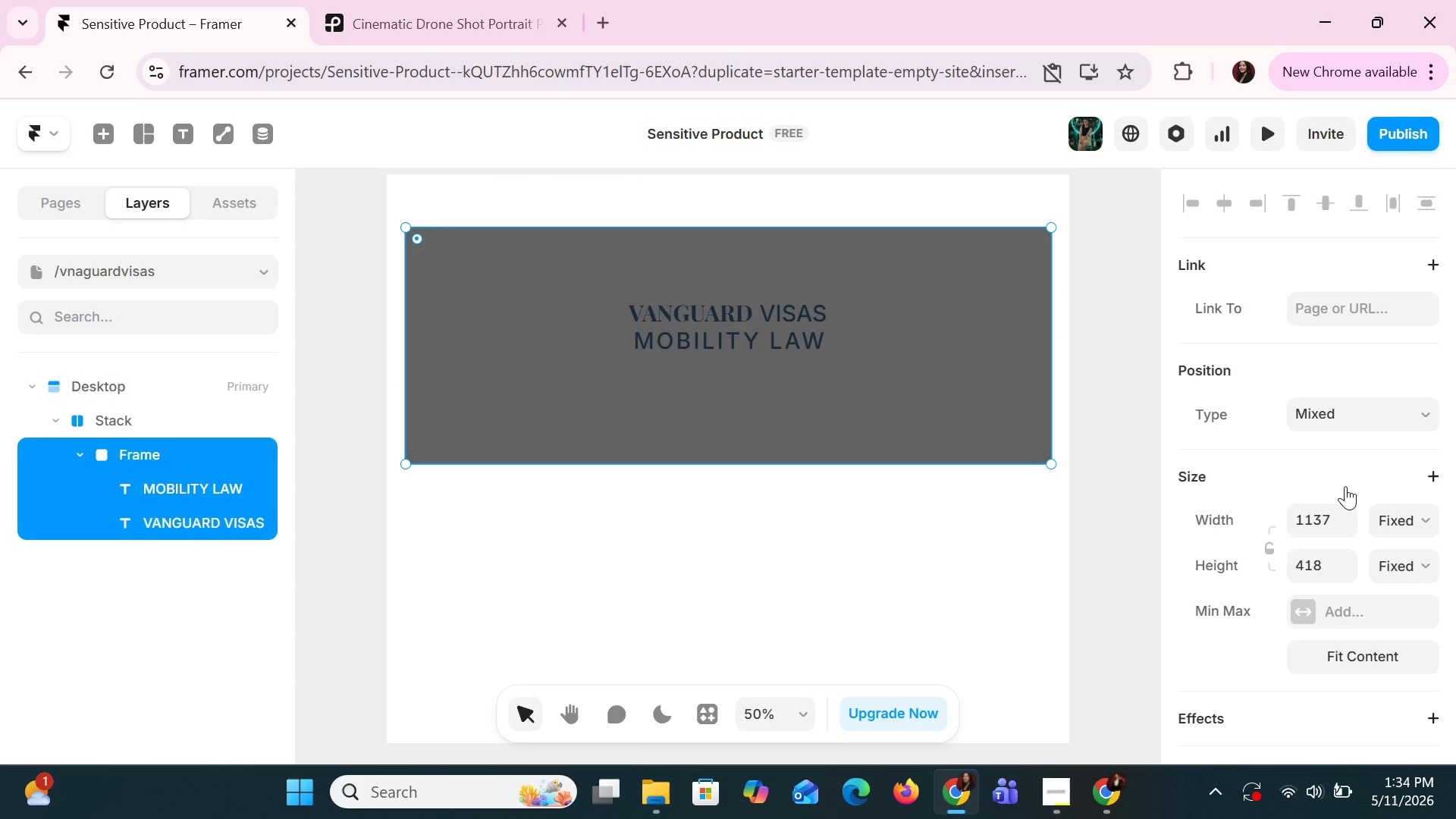 
scroll: coordinate [1335, 506], scroll_direction: down, amount: 11.0
 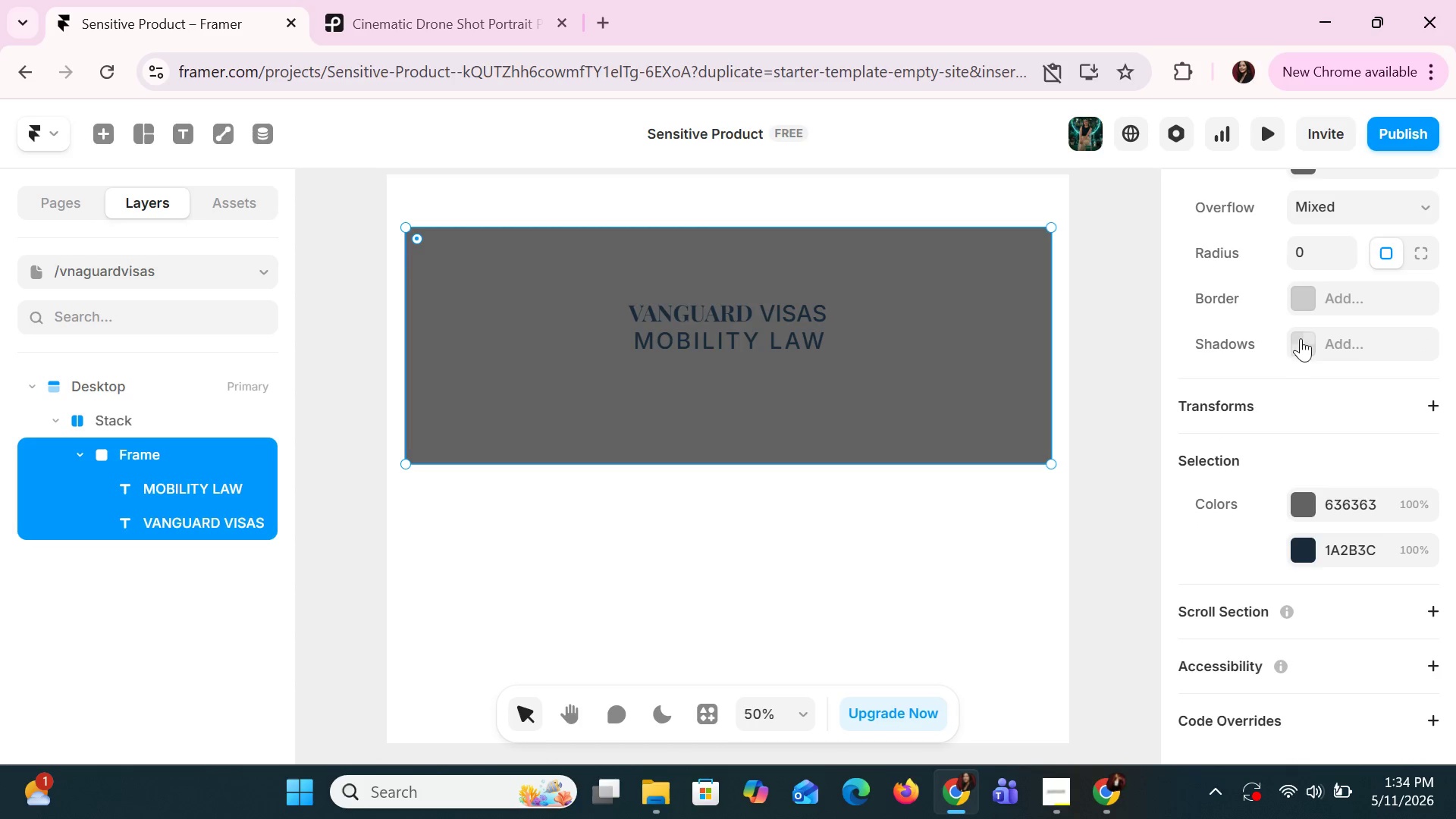 
scroll: coordinate [1299, 344], scroll_direction: up, amount: 6.0
 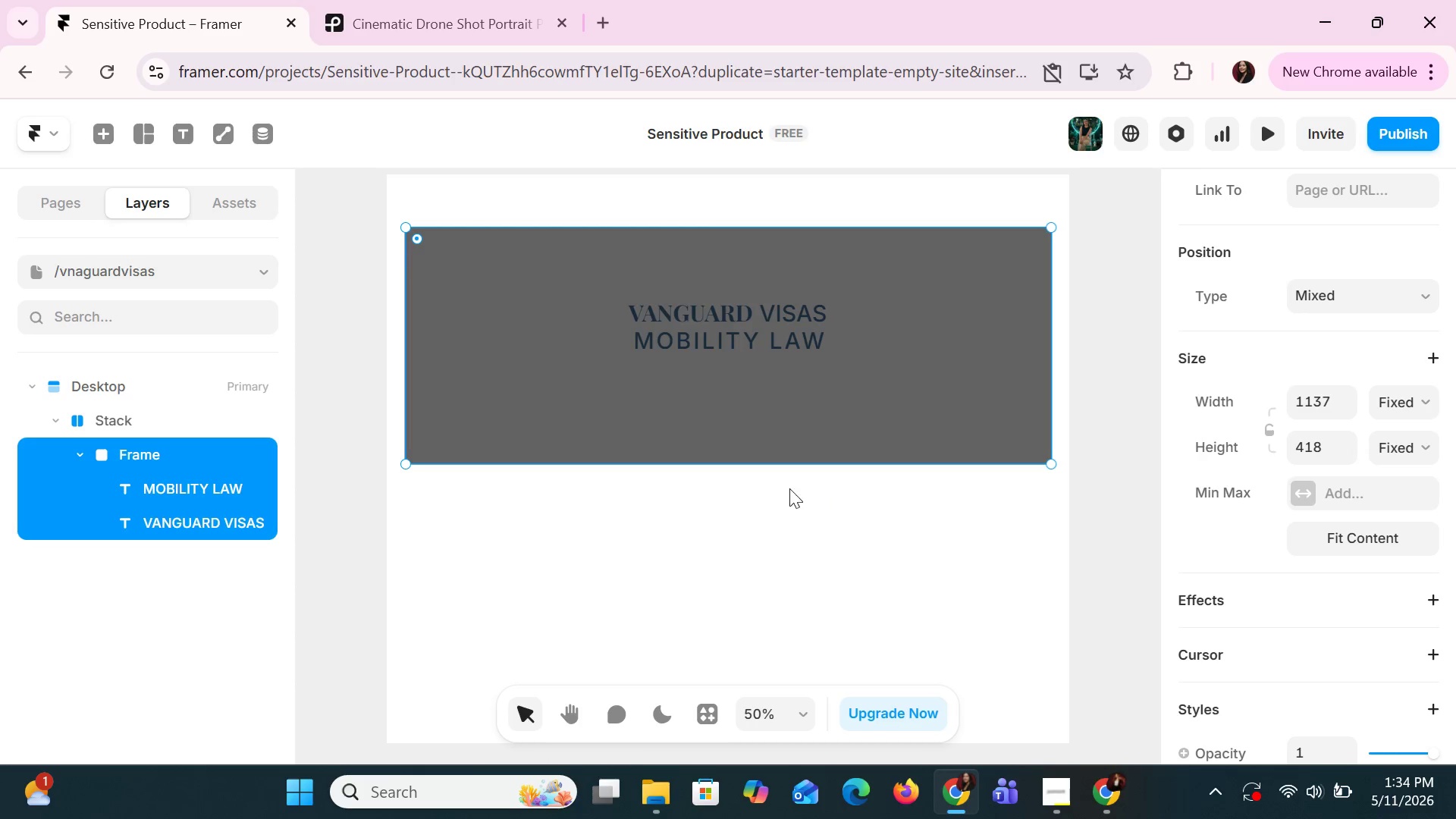 
left_click([787, 445])
 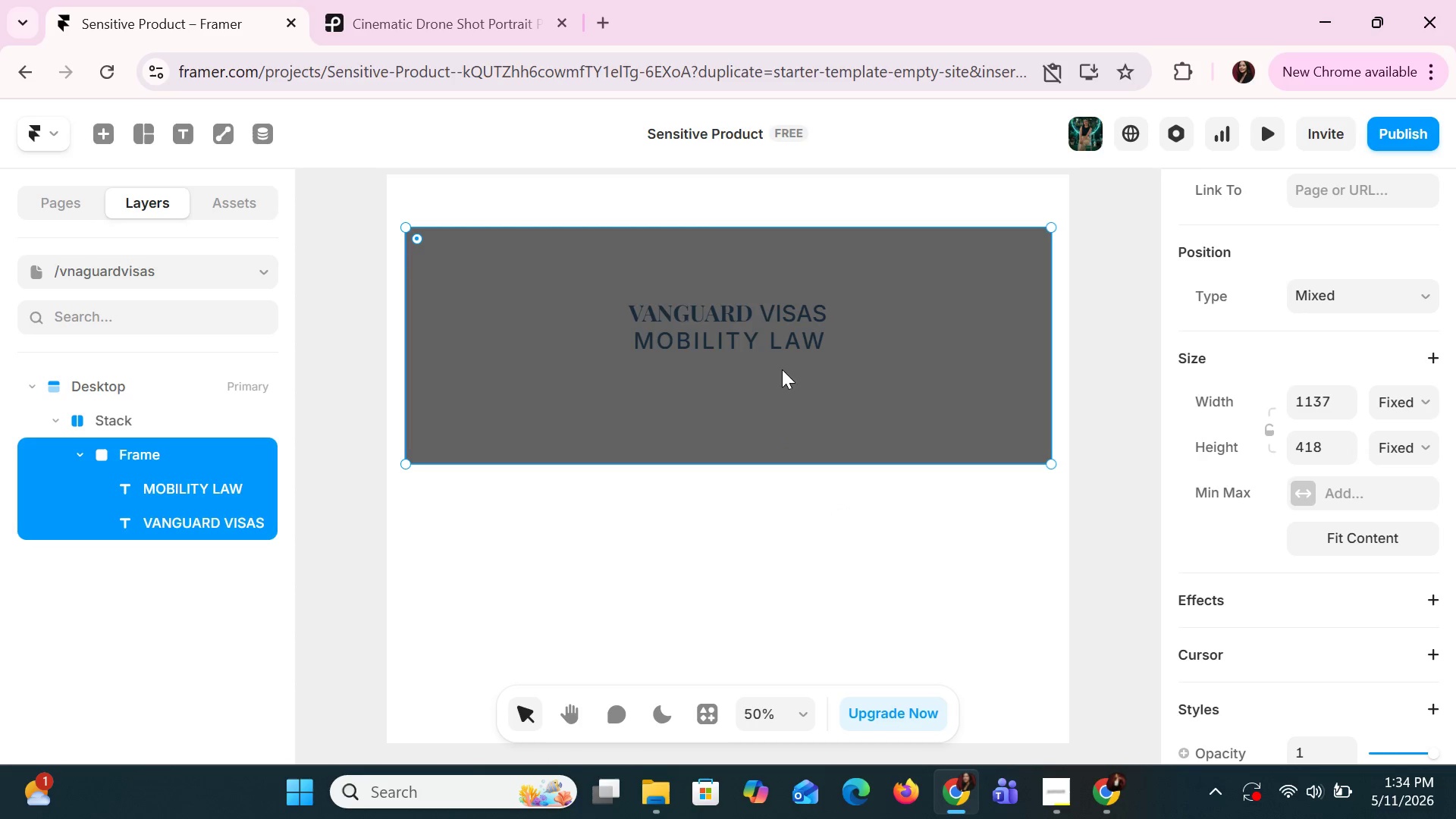 
double_click([782, 367])
 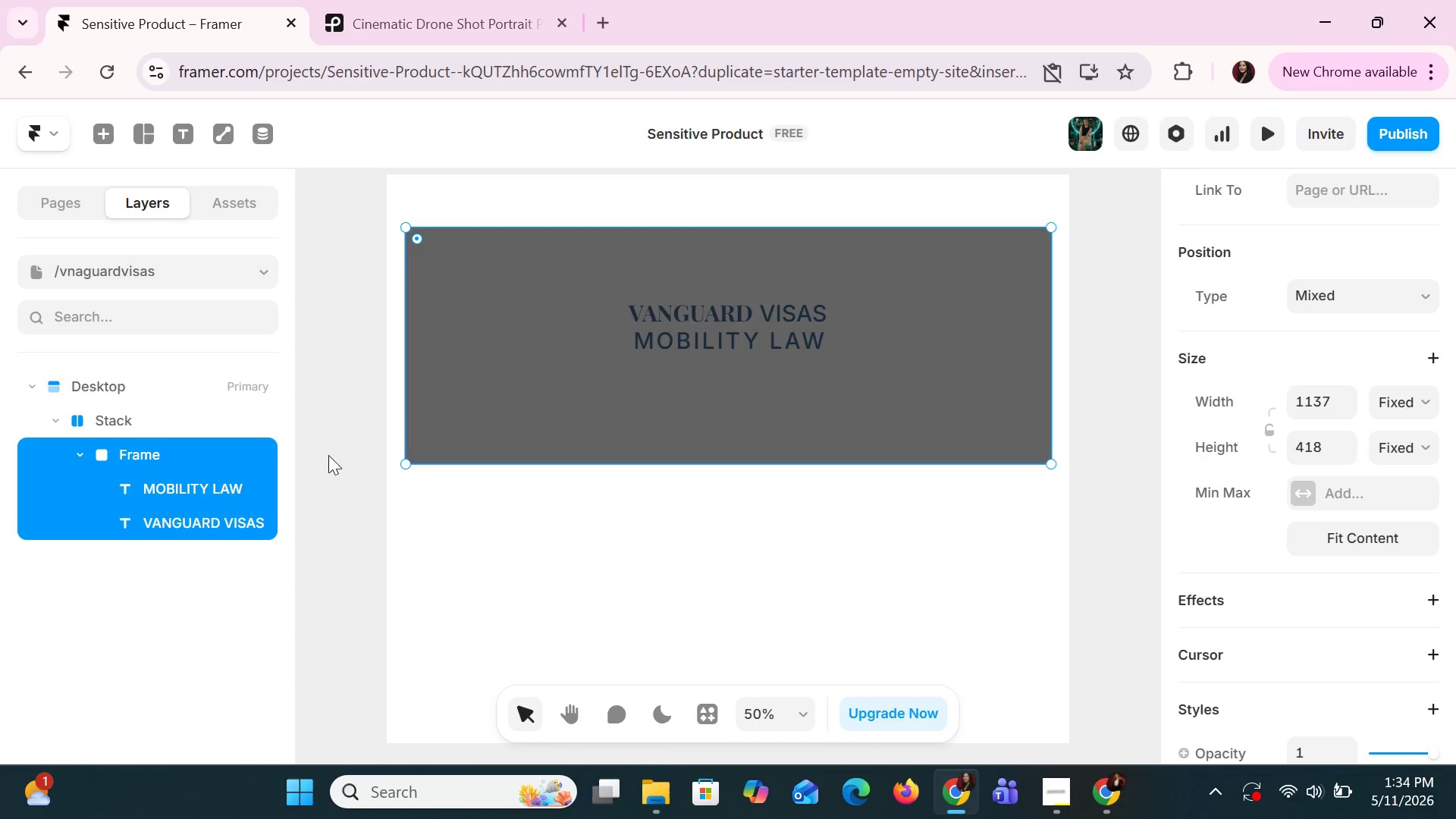 
left_click([152, 500])
 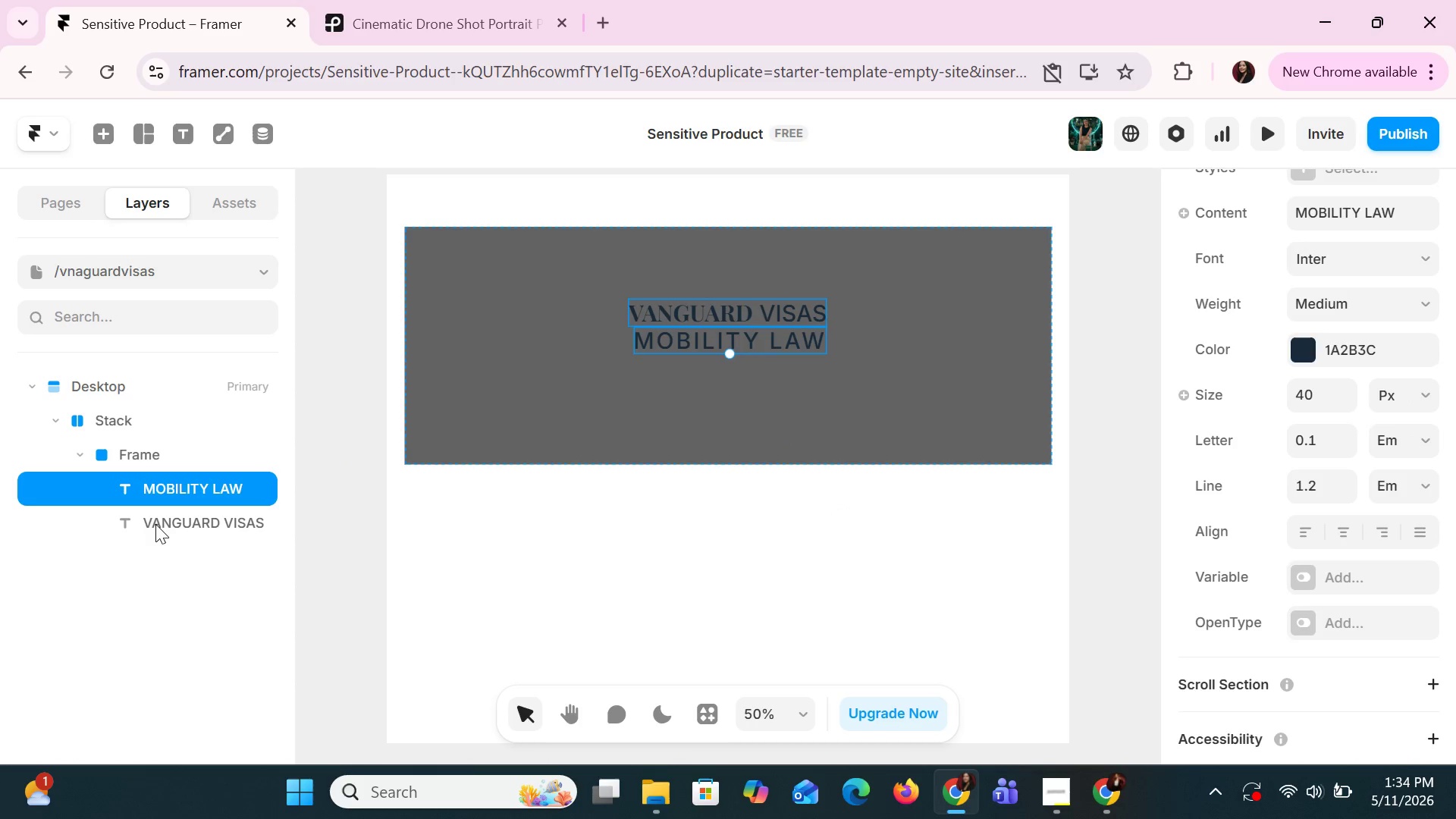 
hold_key(key=ShiftLeft, duration=0.56)
left_click([158, 531])
 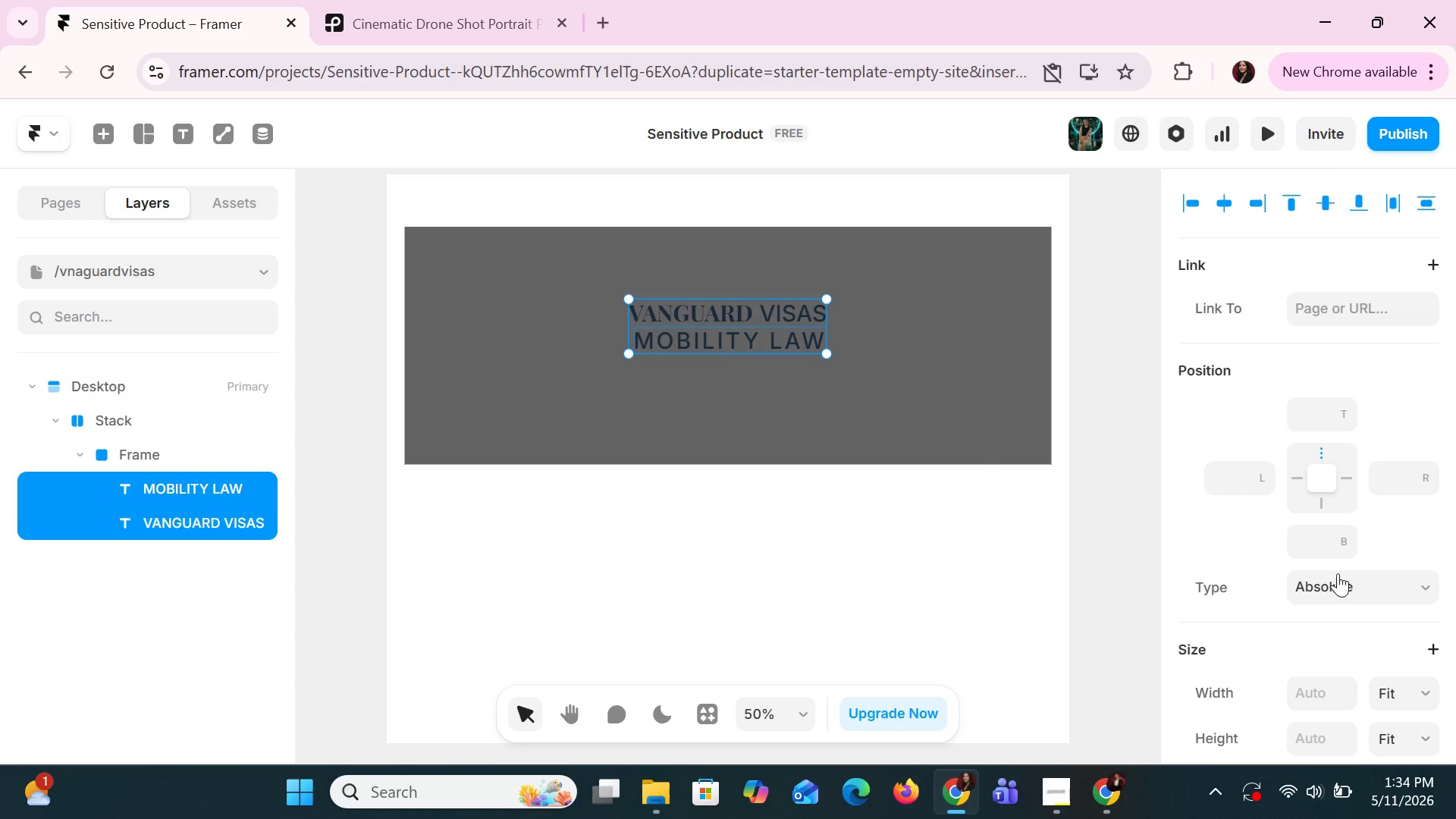 
scroll: coordinate [1333, 533], scroll_direction: down, amount: 12.0
 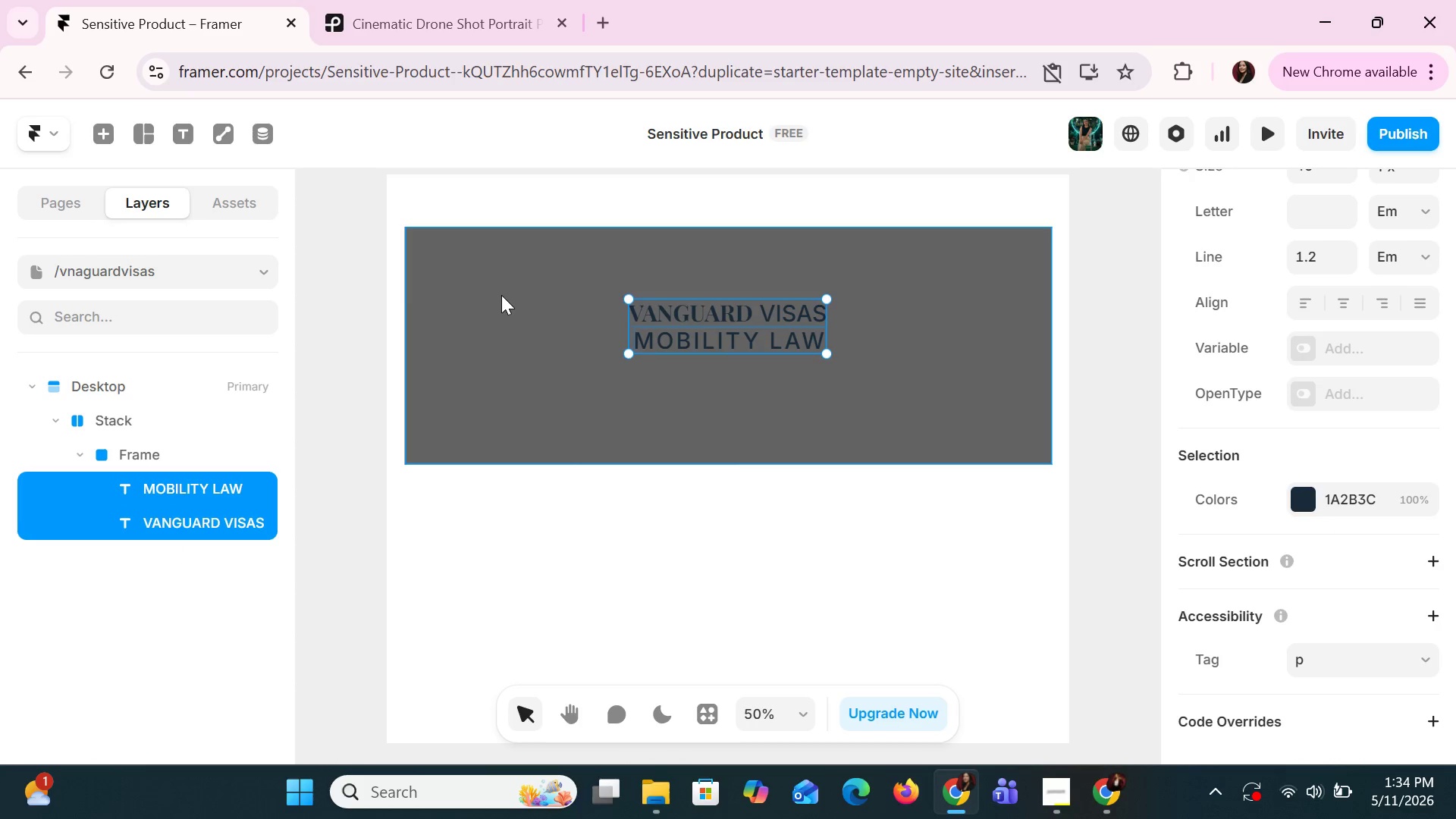 
left_click([676, 389])
 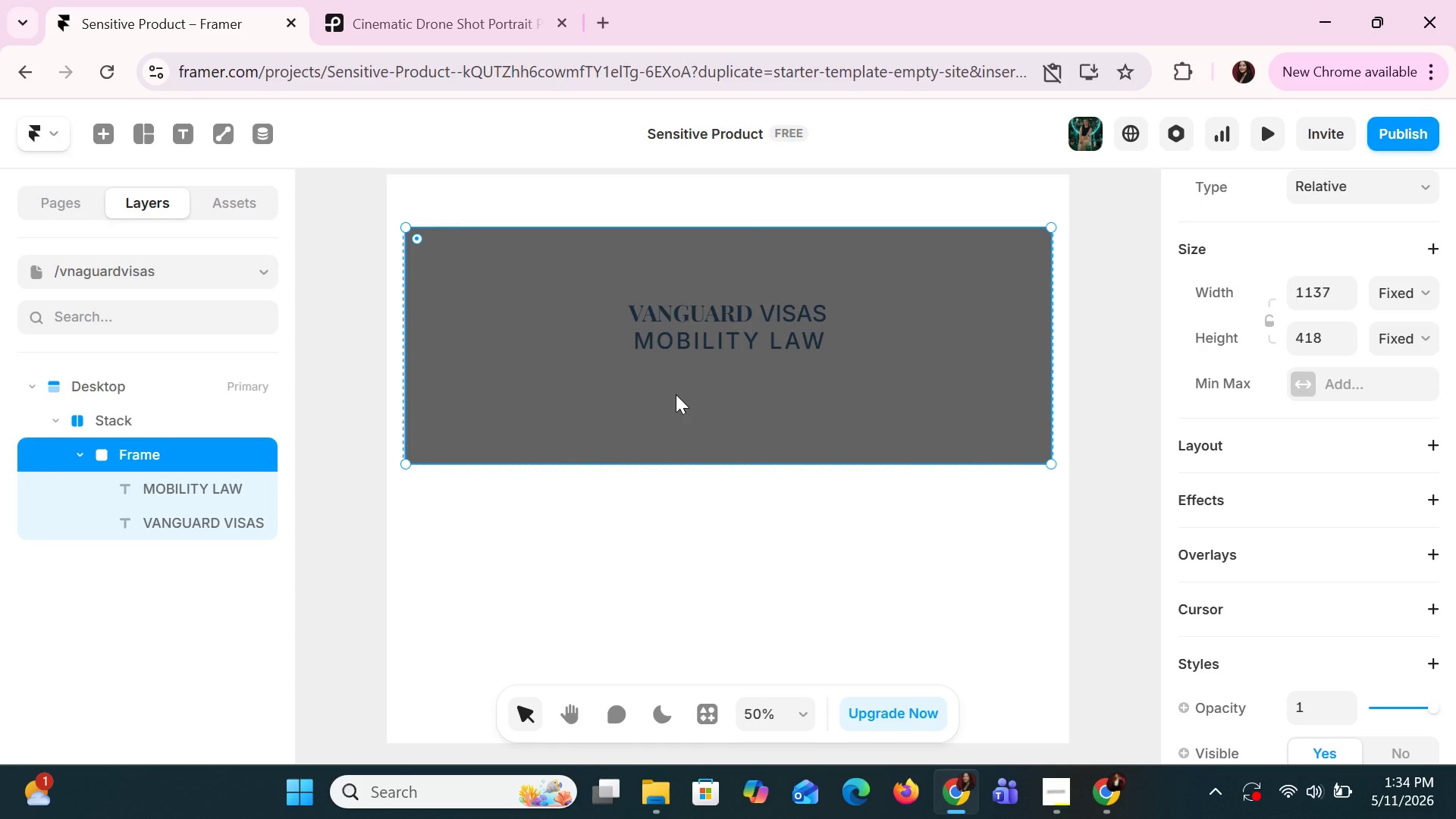 
left_click([699, 350])
 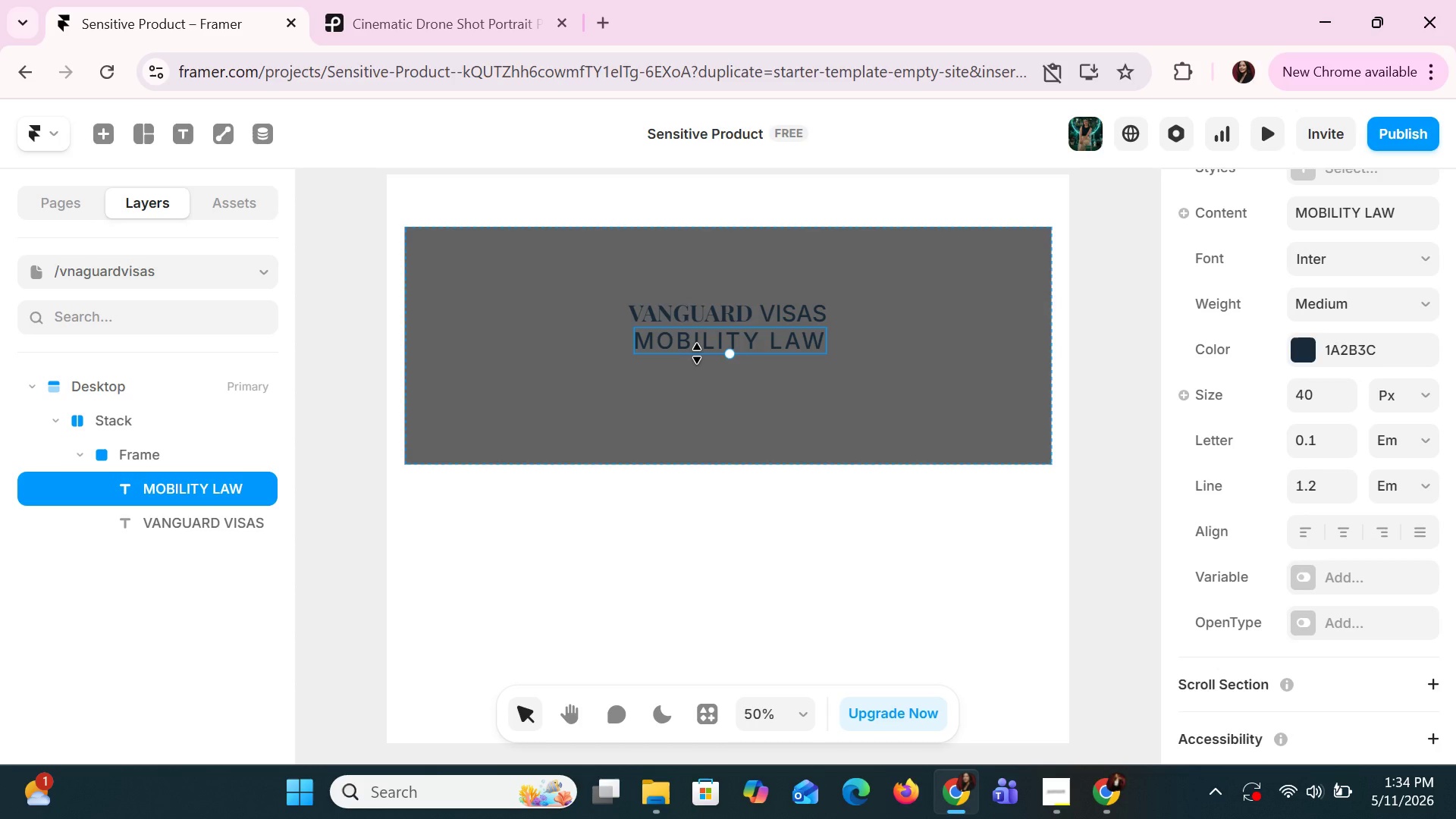 
key(Shift+ArrowLeft)
 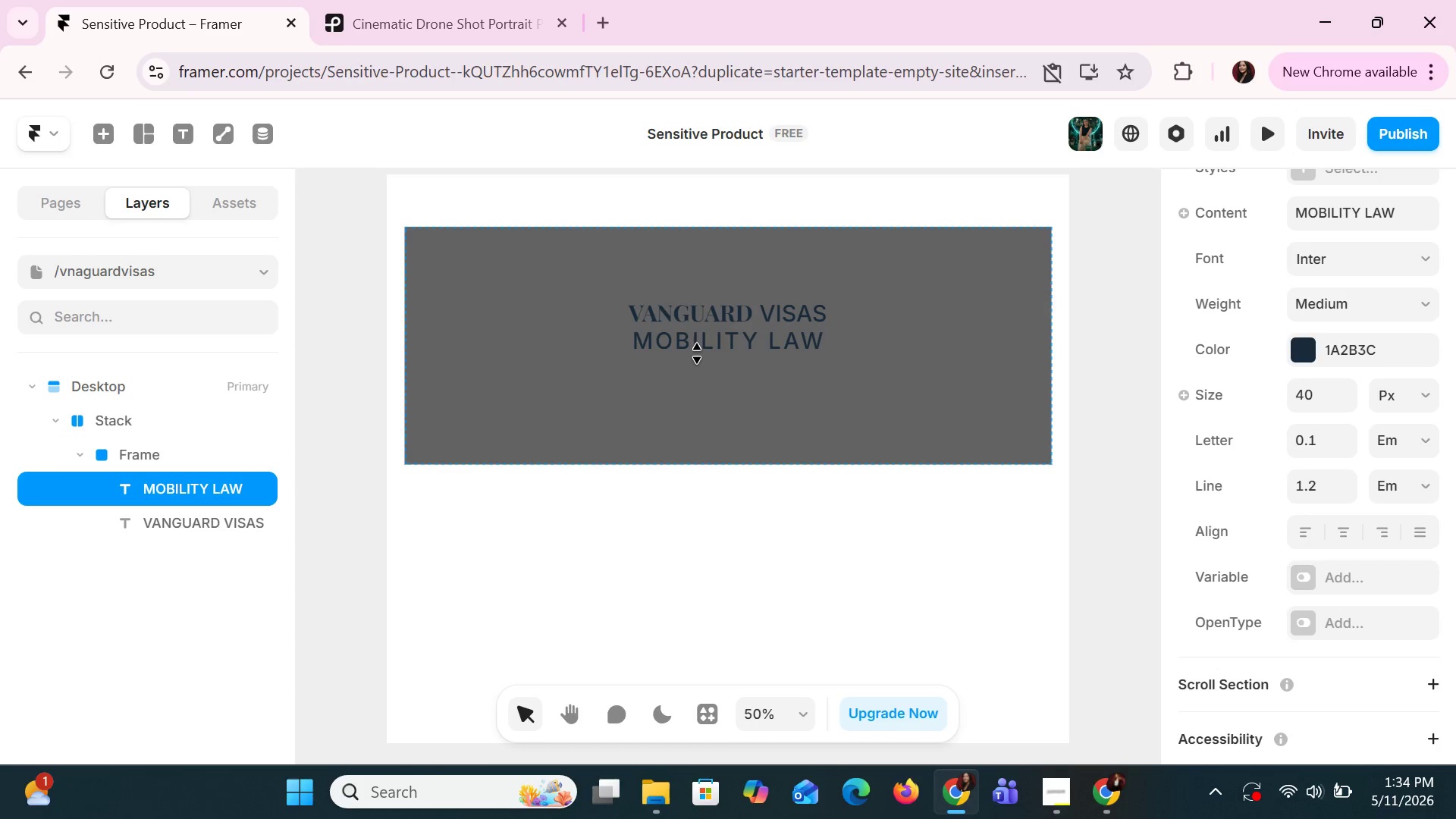 
key(Shift+ArrowLeft)
 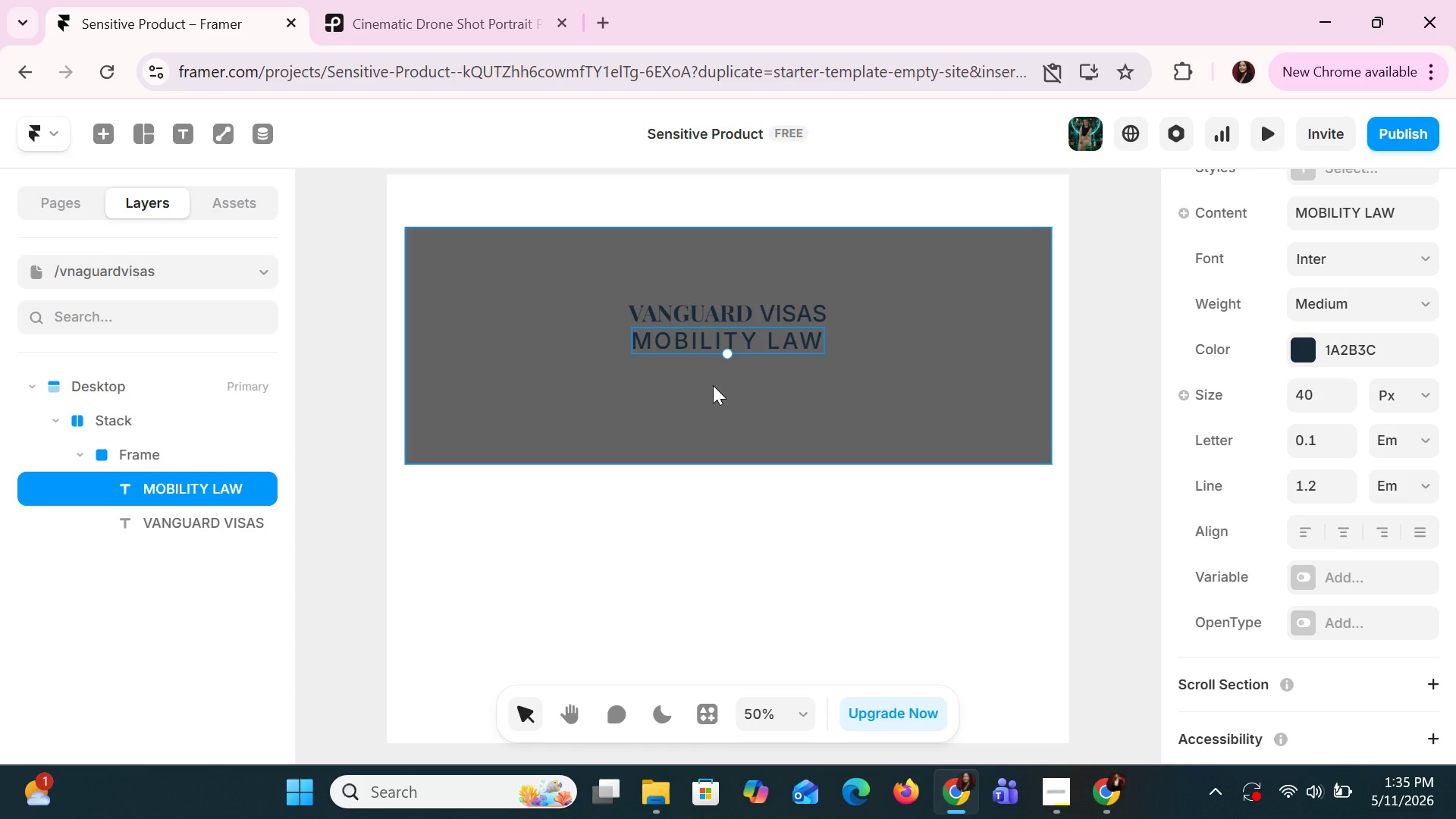 
wait(14.14)
 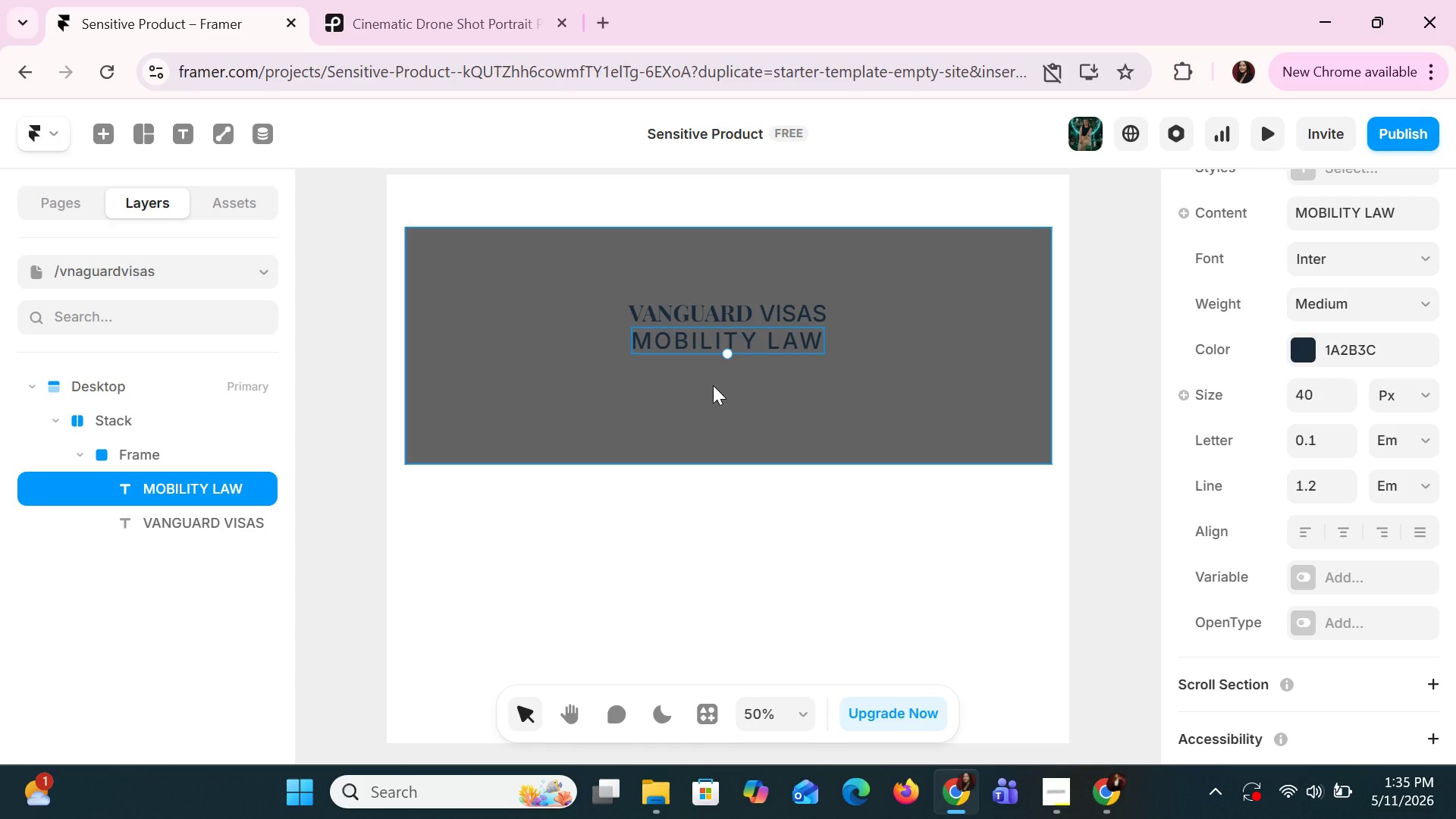 
left_click([113, 431])
 